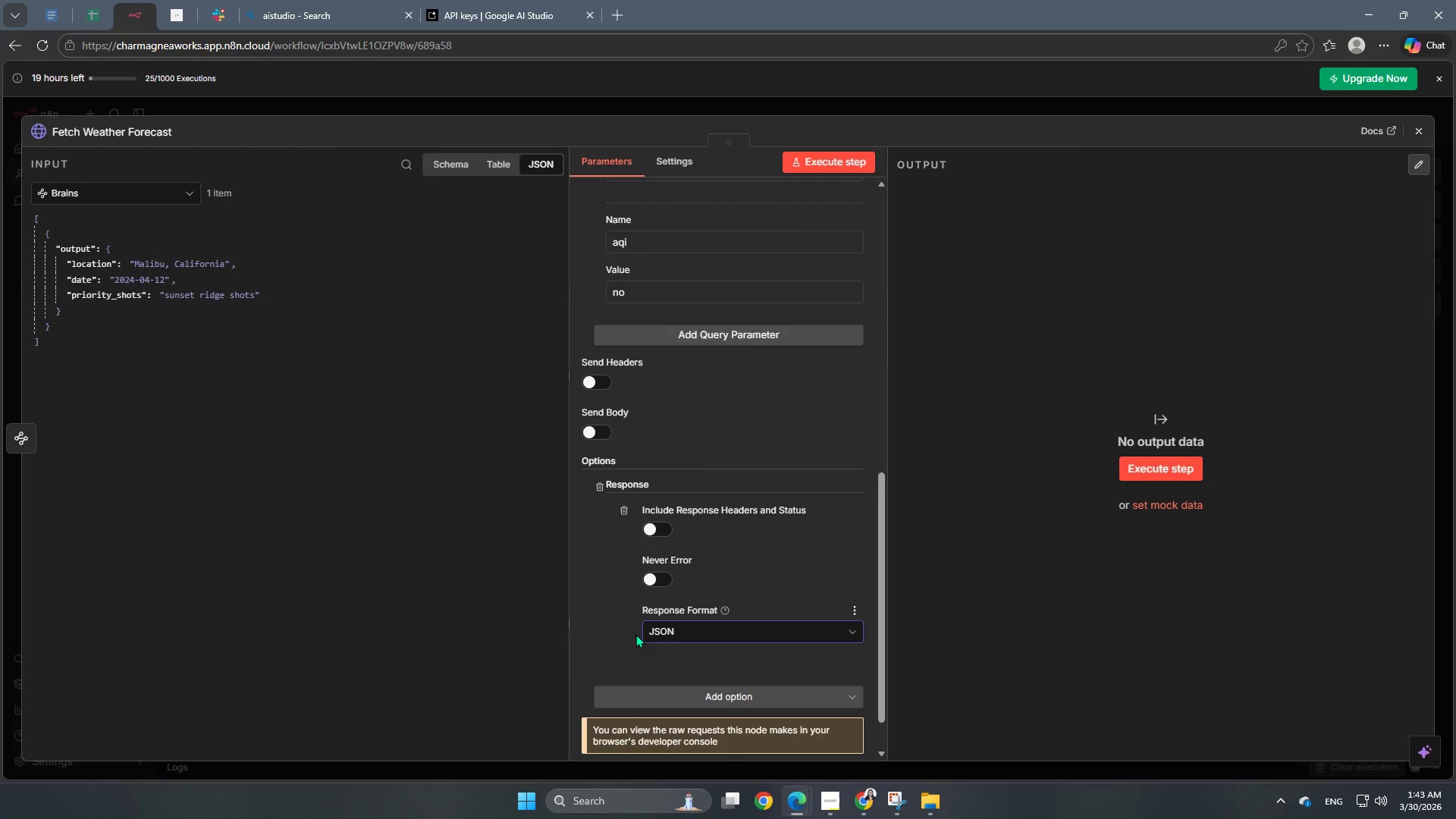 
scroll: coordinate [736, 695], scroll_direction: down, amount: 2.0
 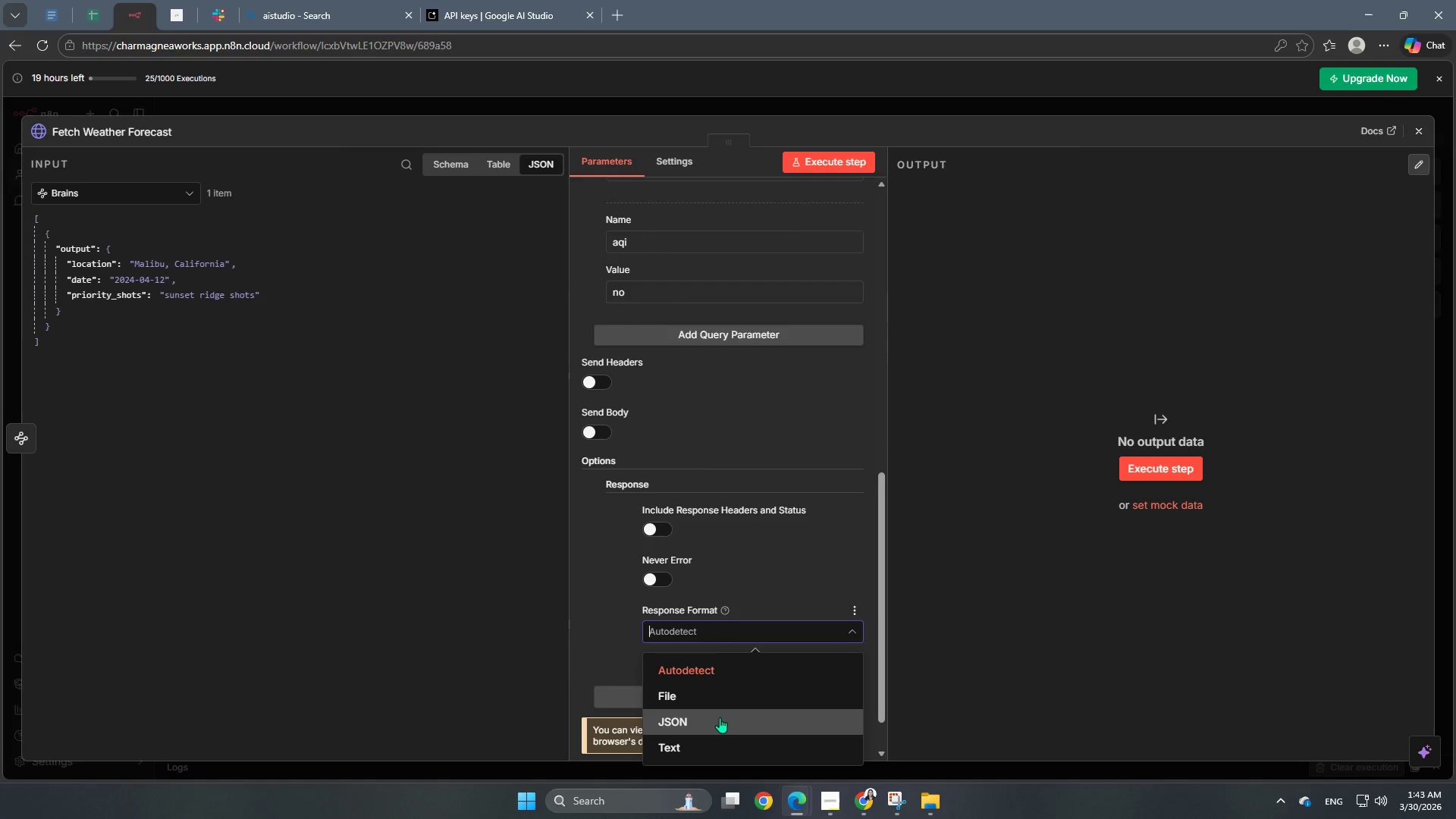 
left_click([599, 622])
 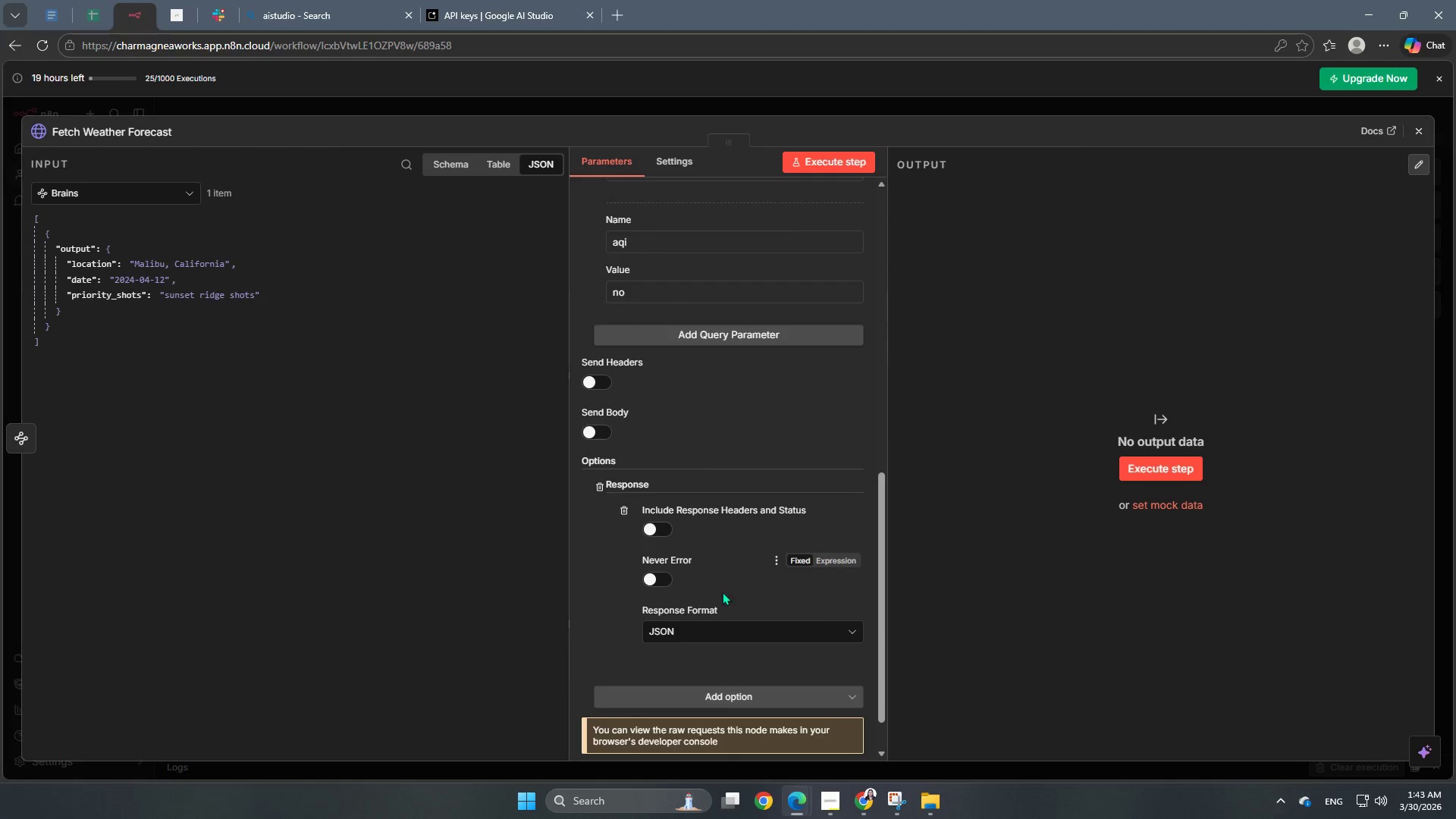 
scroll: coordinate [751, 598], scroll_direction: down, amount: 1.0
 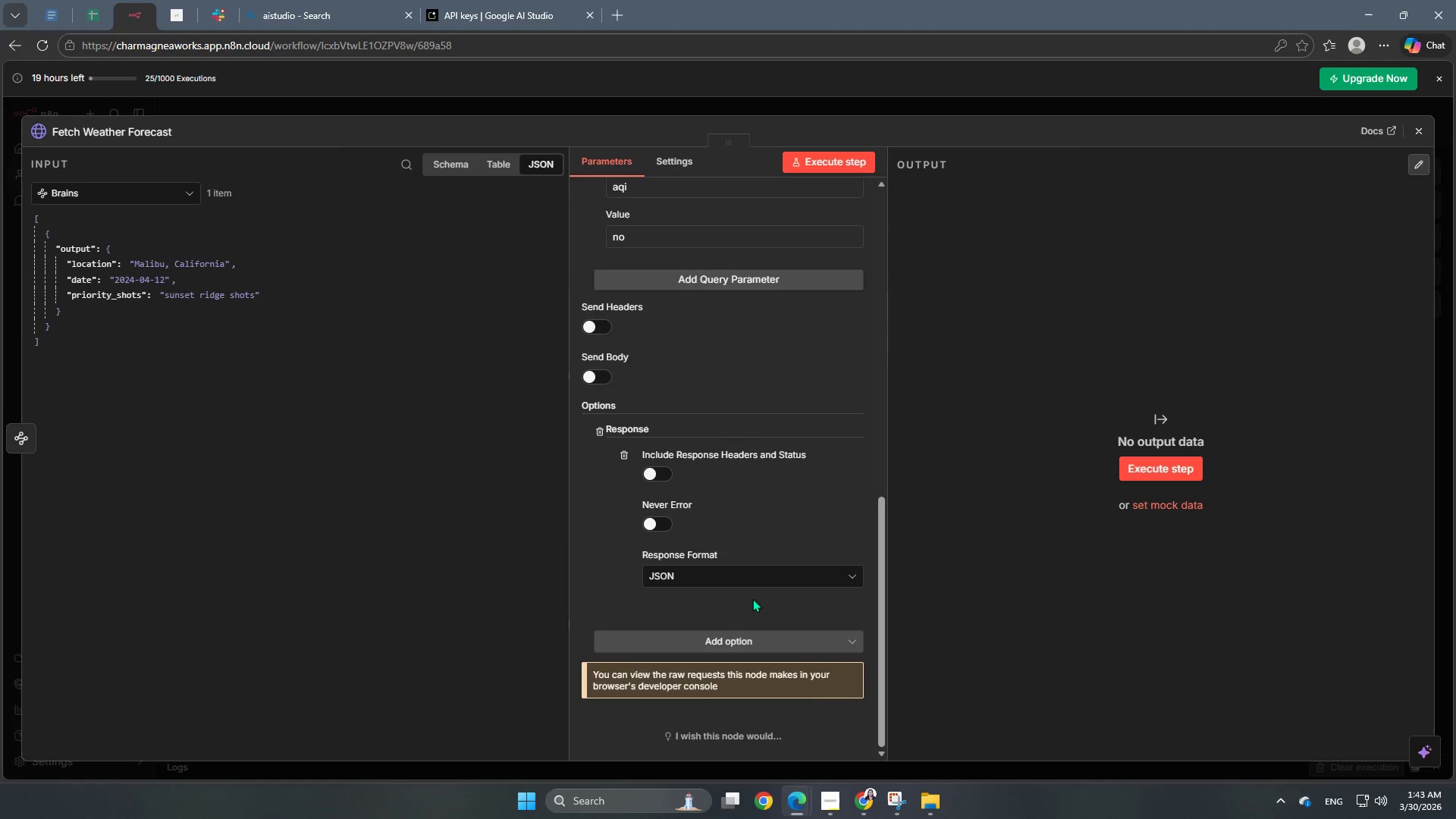 
scroll: coordinate [695, 423], scroll_direction: up, amount: 12.0
 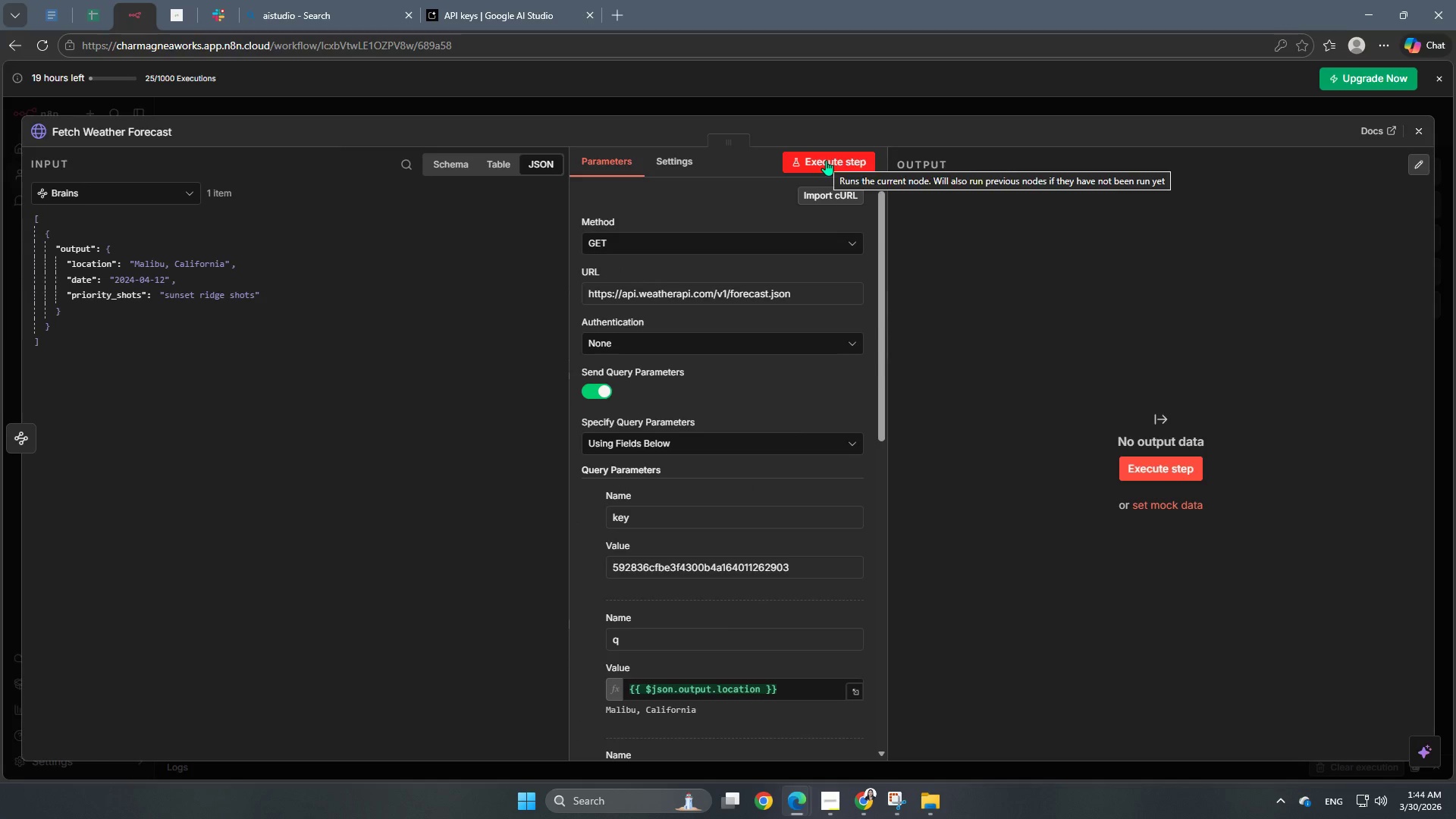 
left_click([826, 160])
 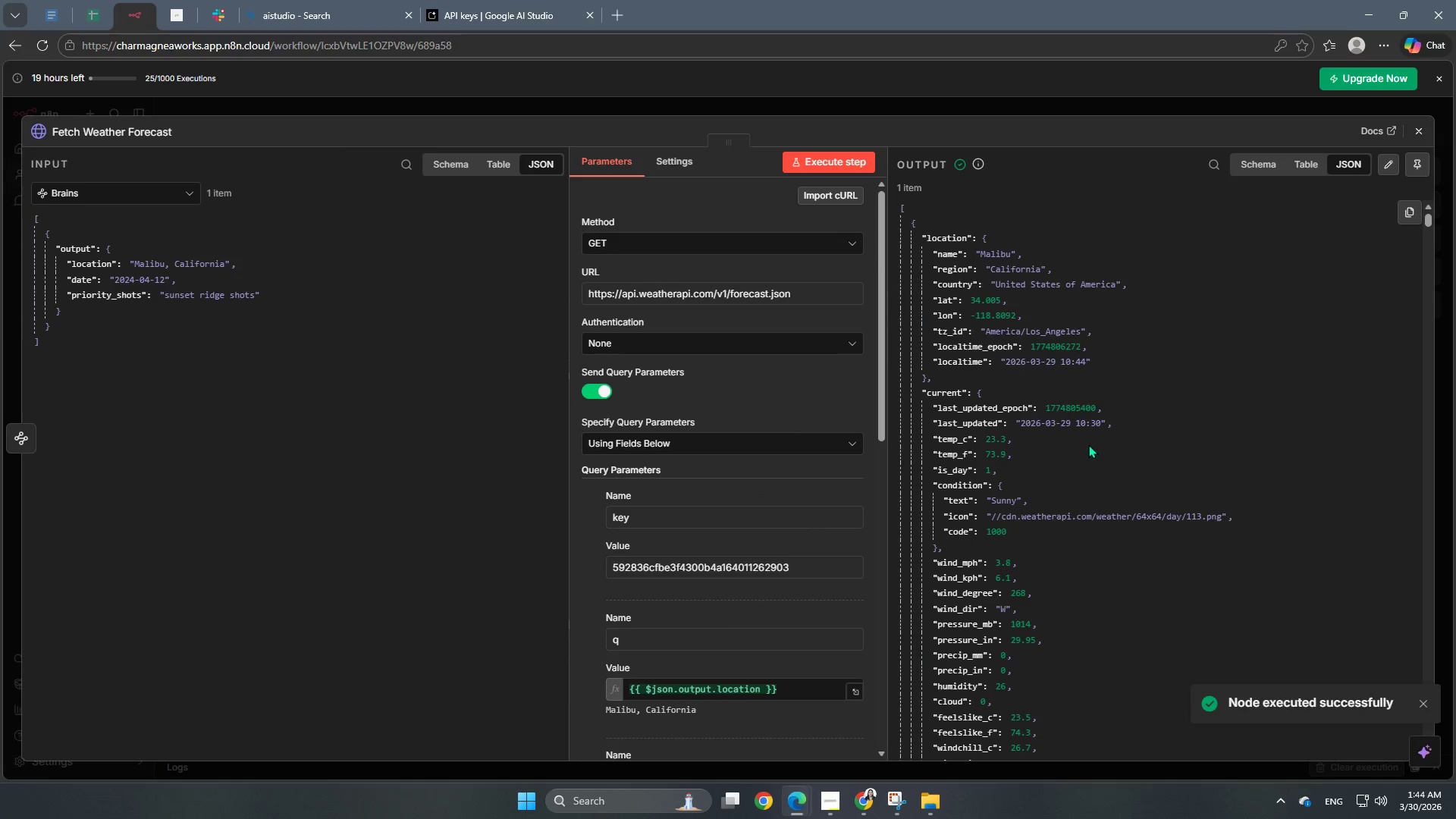 
scroll: coordinate [1105, 472], scroll_direction: down, amount: 20.0
 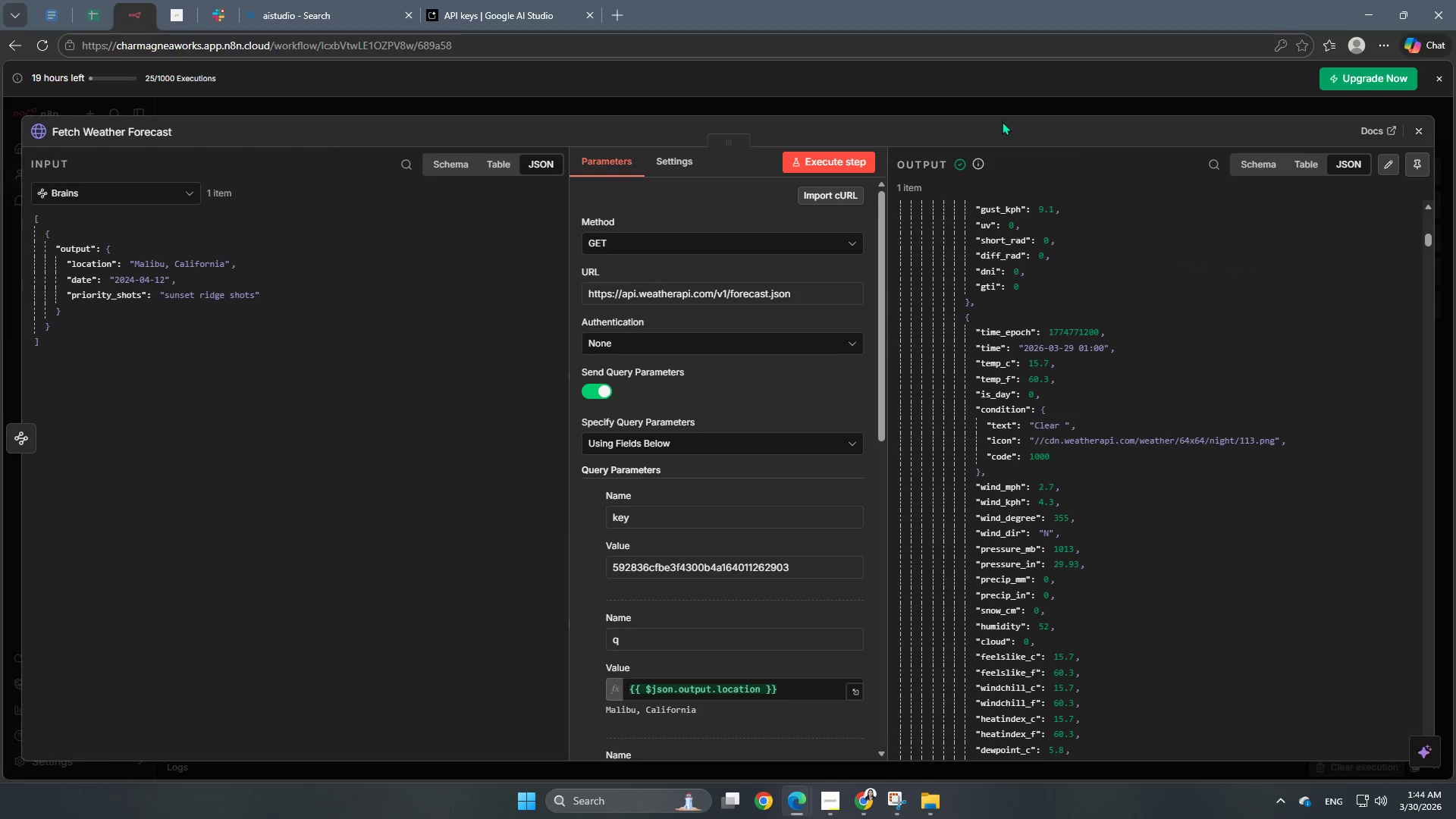 
left_click([1015, 116])
 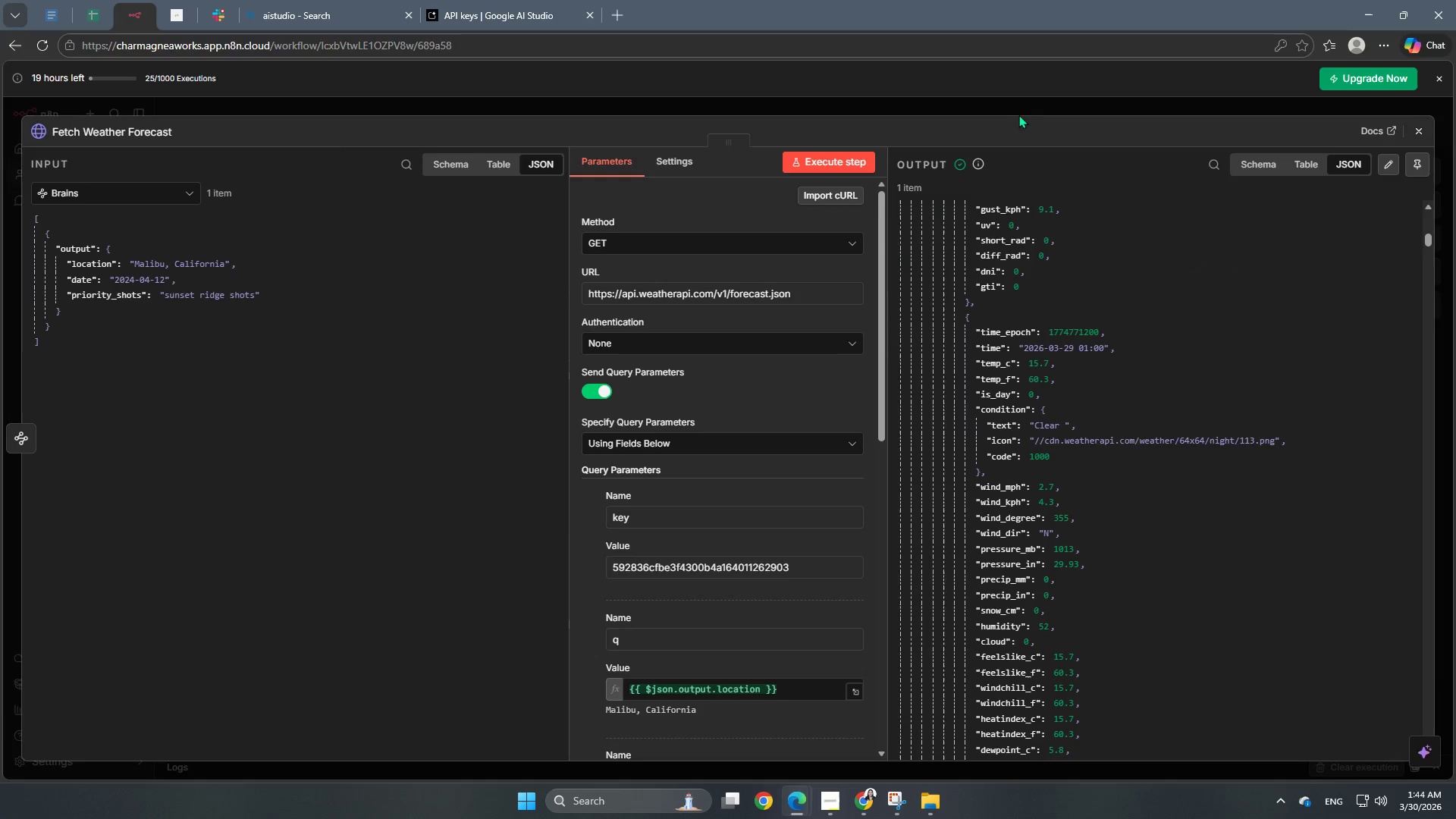 
left_click([1021, 113])
 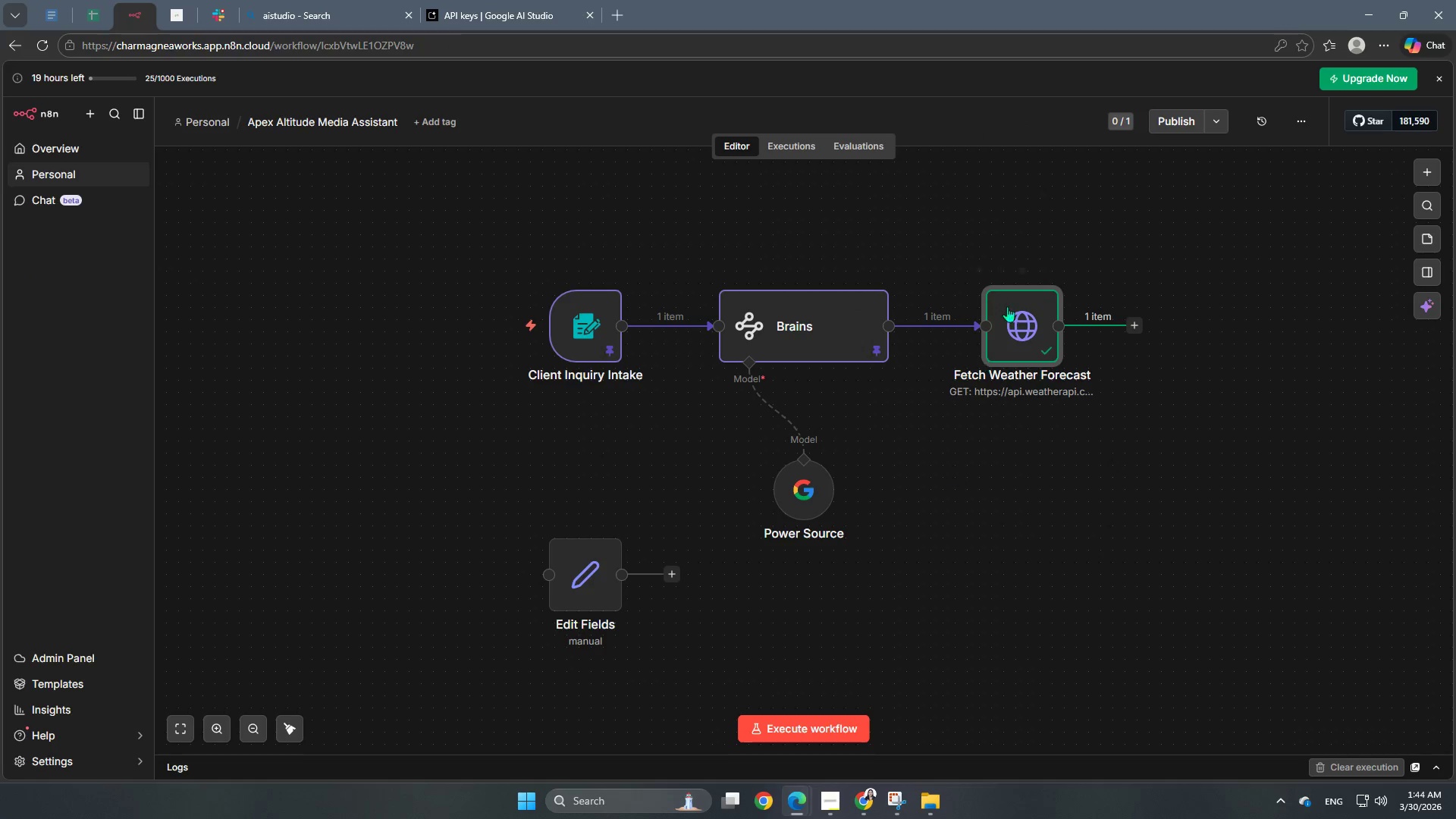 
double_click([1018, 323])
 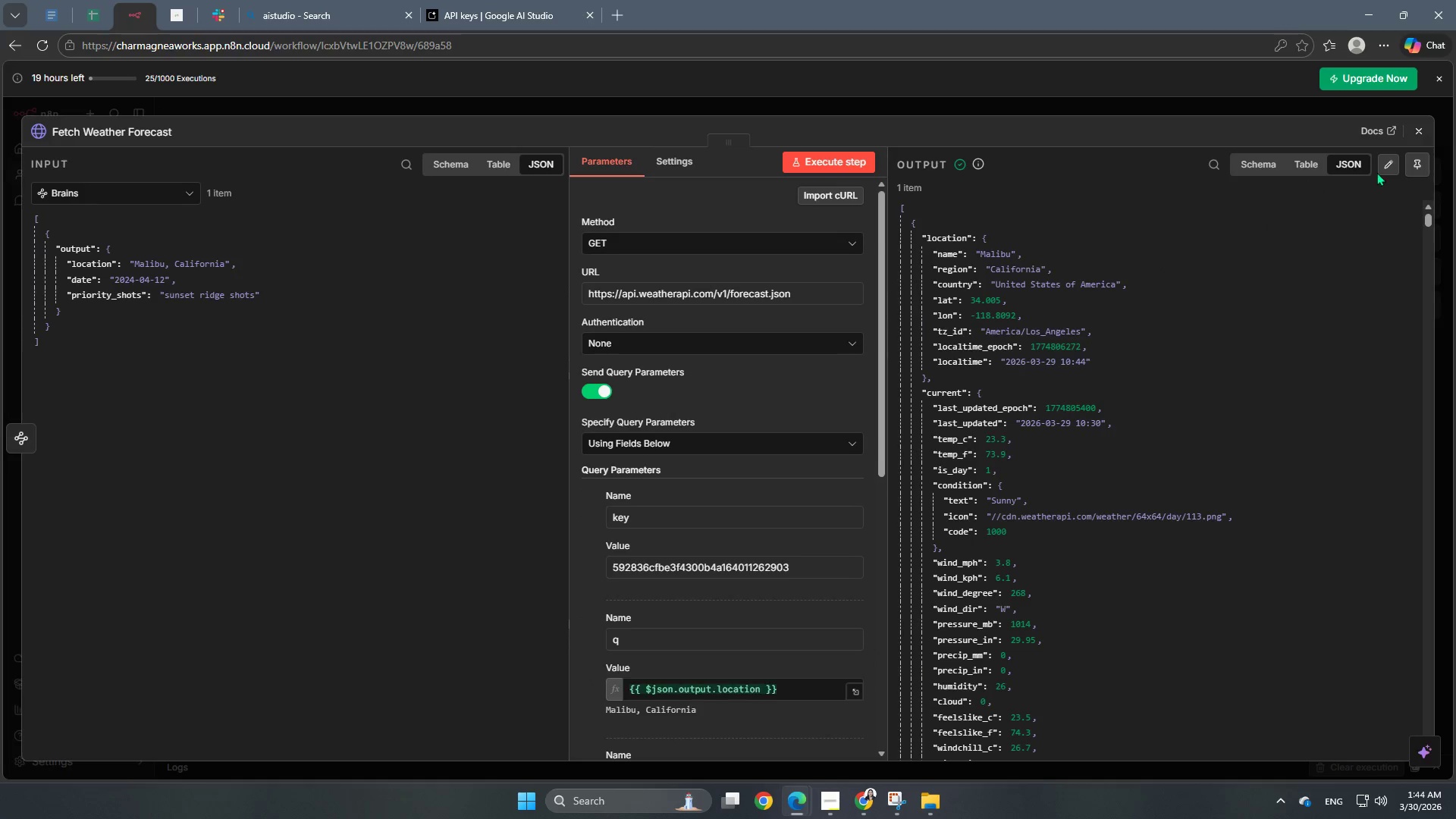 
left_click([1411, 167])
 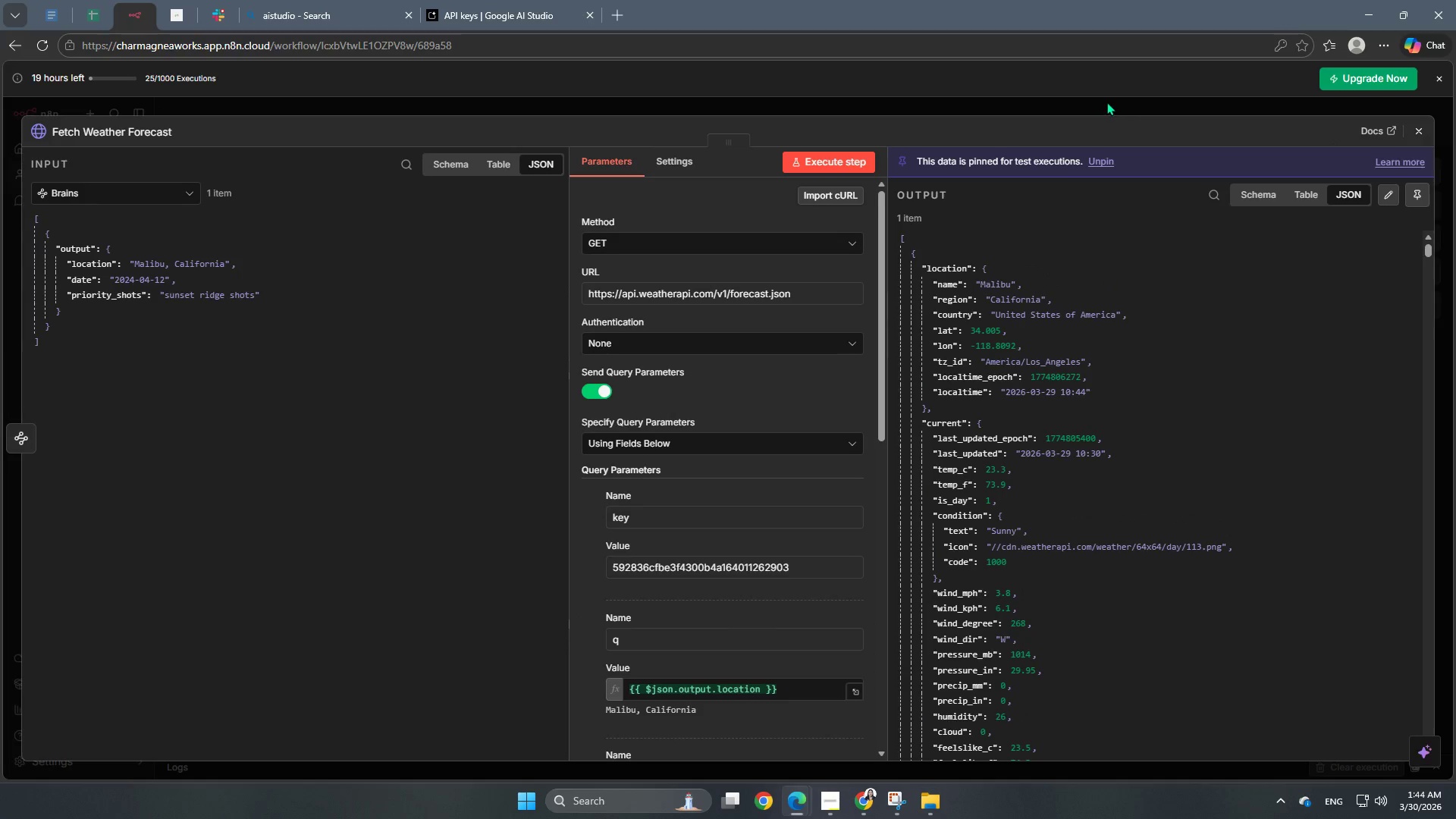 
left_click([1106, 102])
 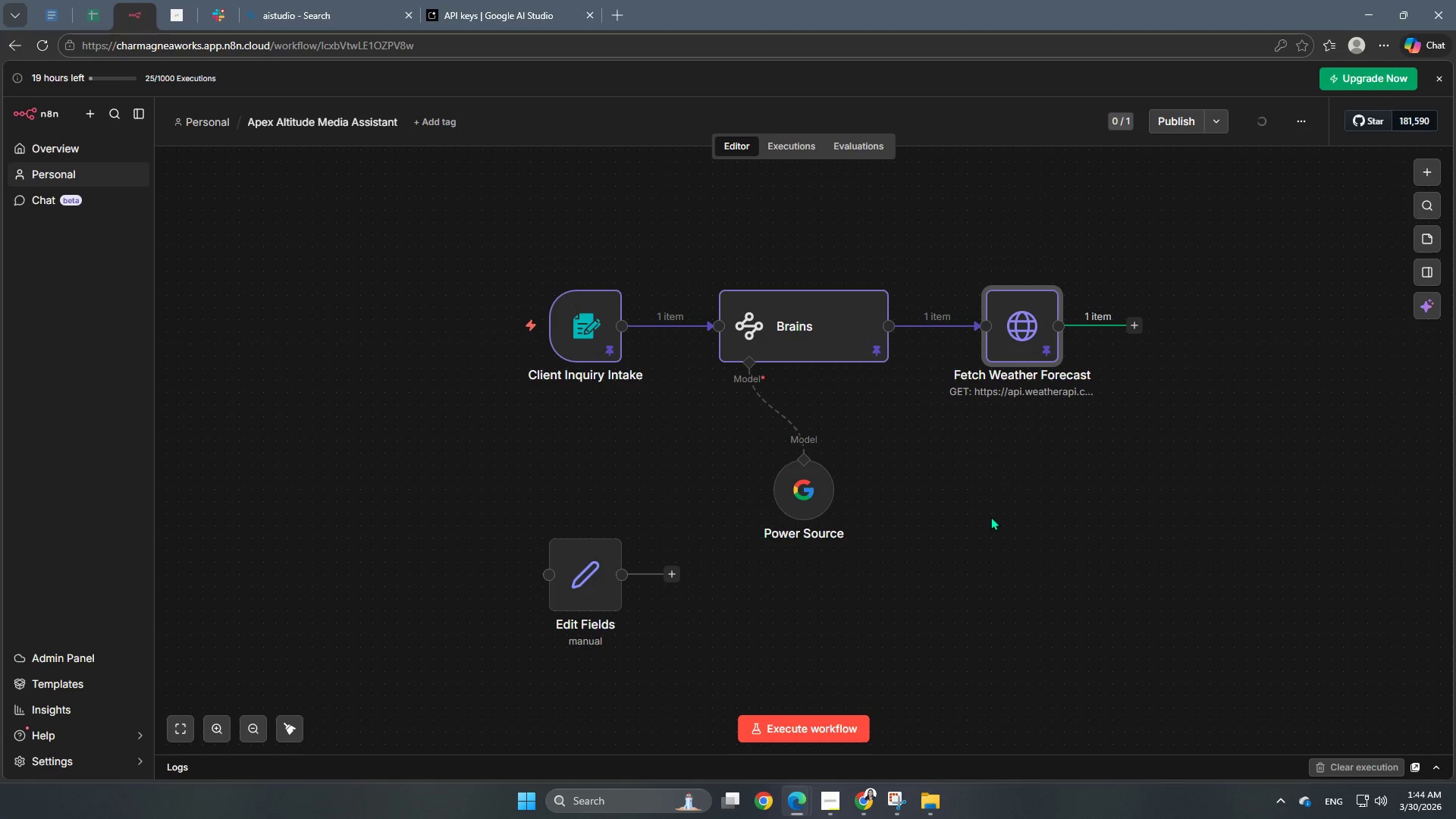 
hold_key(key=Space, duration=1.17)
 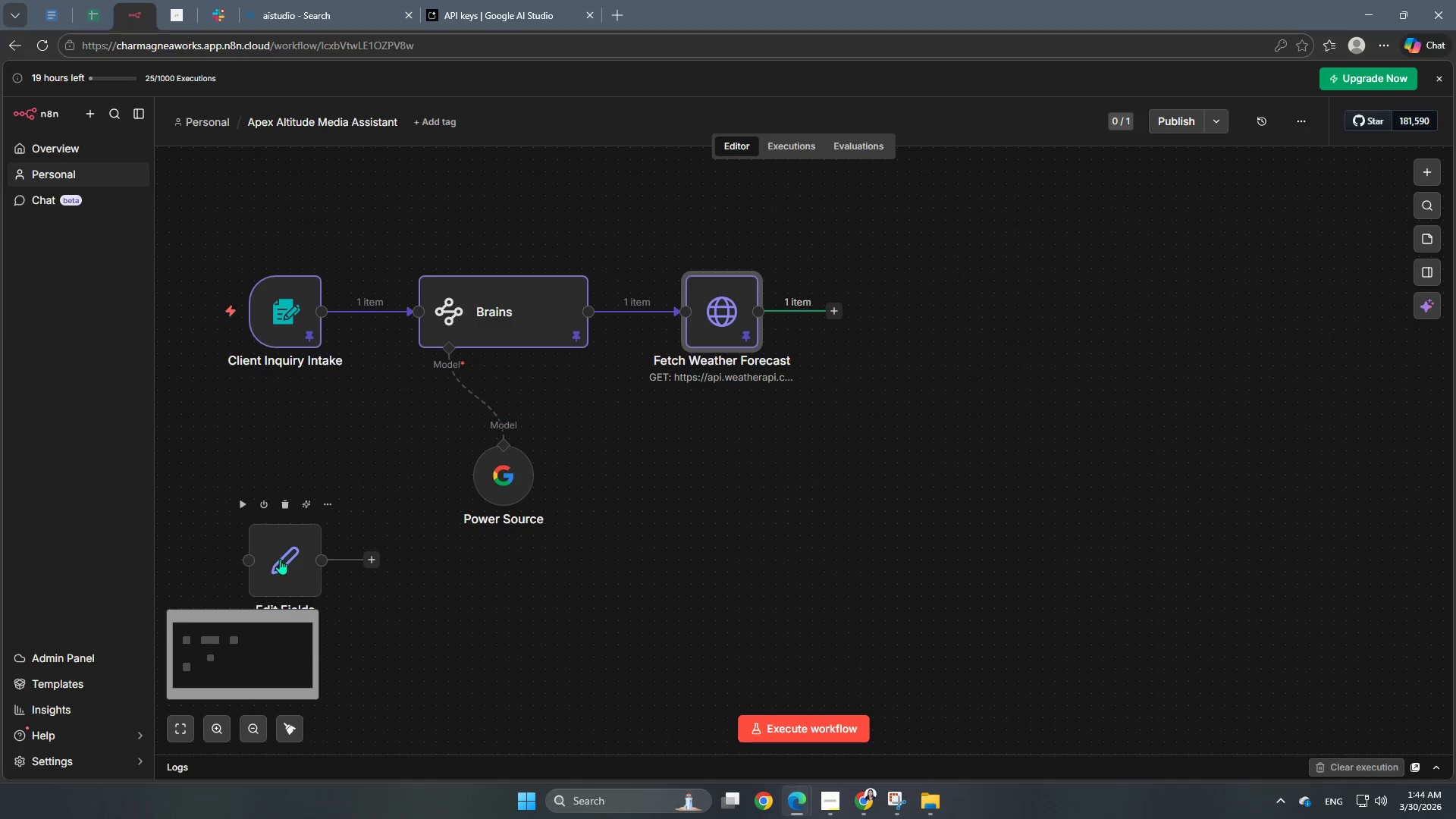 
left_click_drag(start_coordinate=[1115, 550], to_coordinate=[814, 535])
 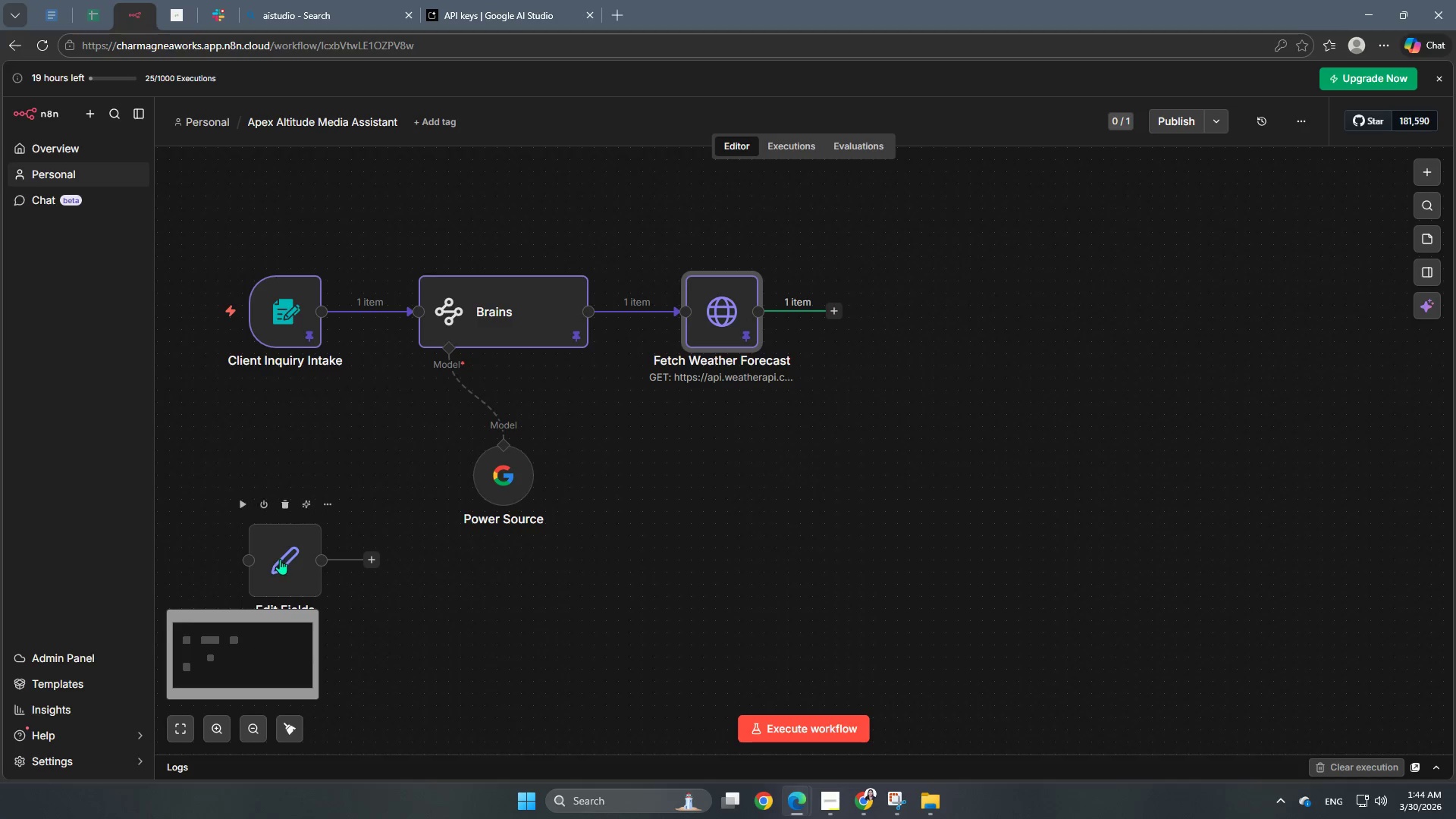 
left_click_drag(start_coordinate=[287, 559], to_coordinate=[1046, 413])
 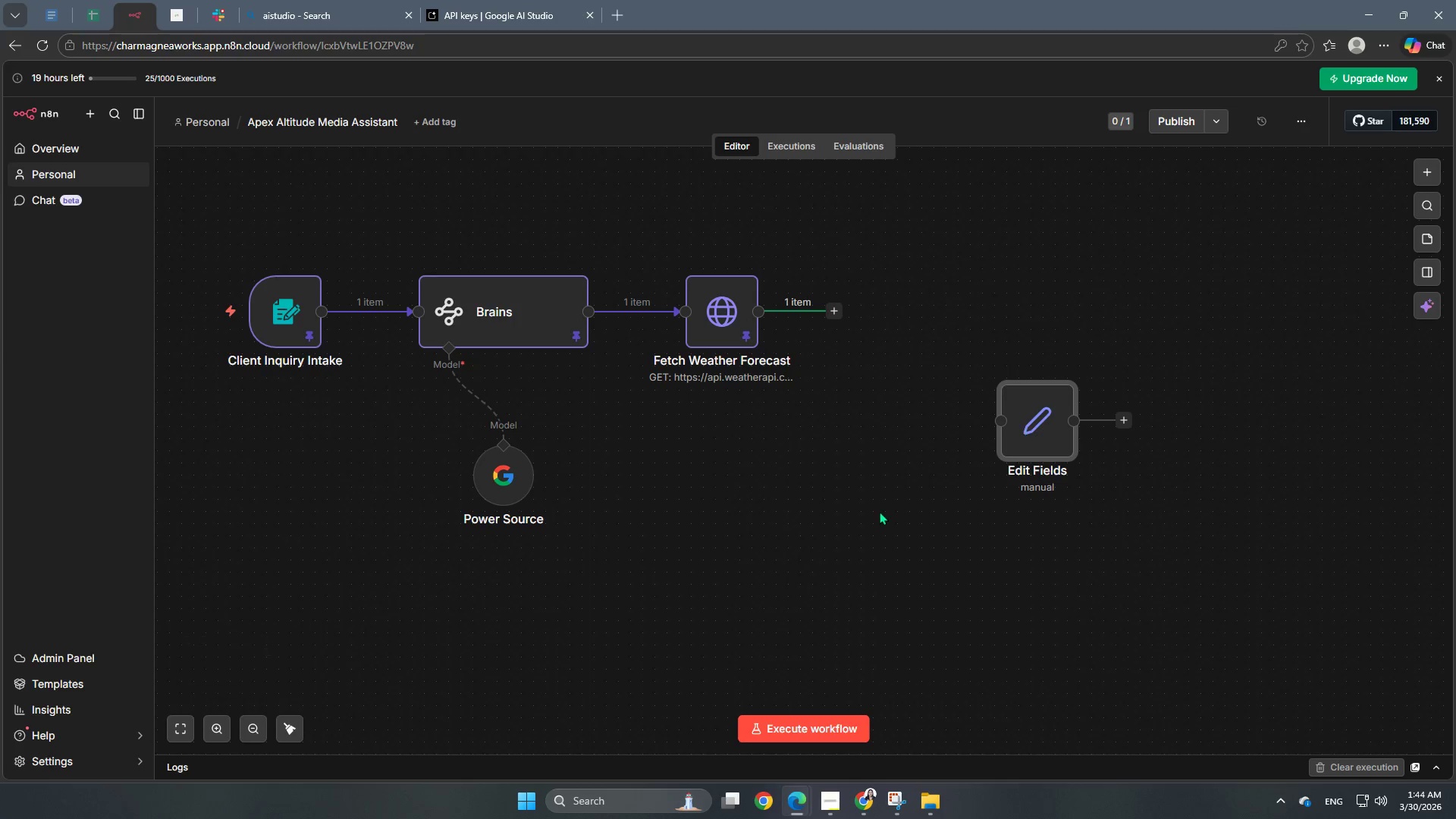 
left_click_drag(start_coordinate=[877, 512], to_coordinate=[829, 594])
 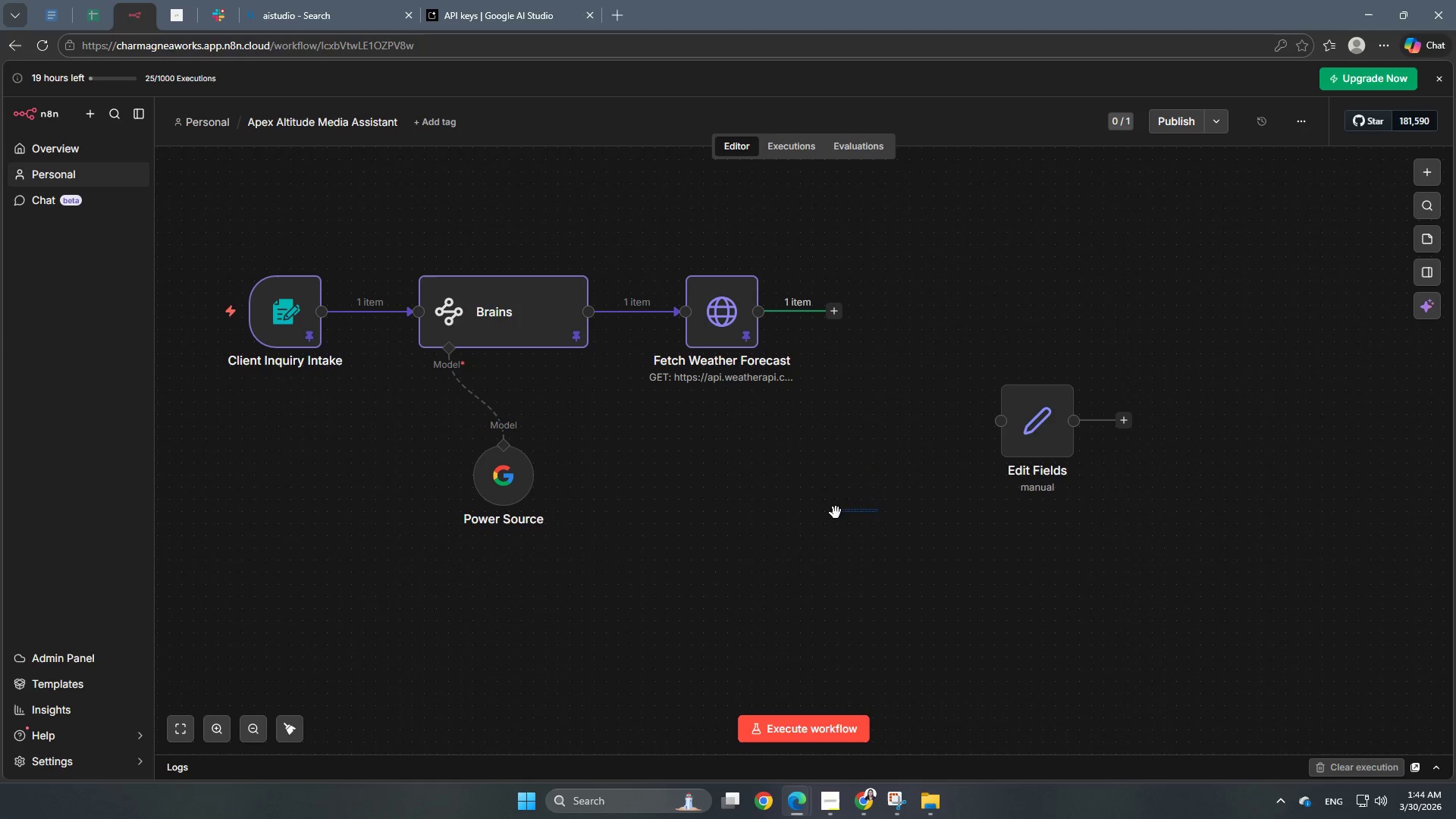 
hold_key(key=Space, duration=0.48)
 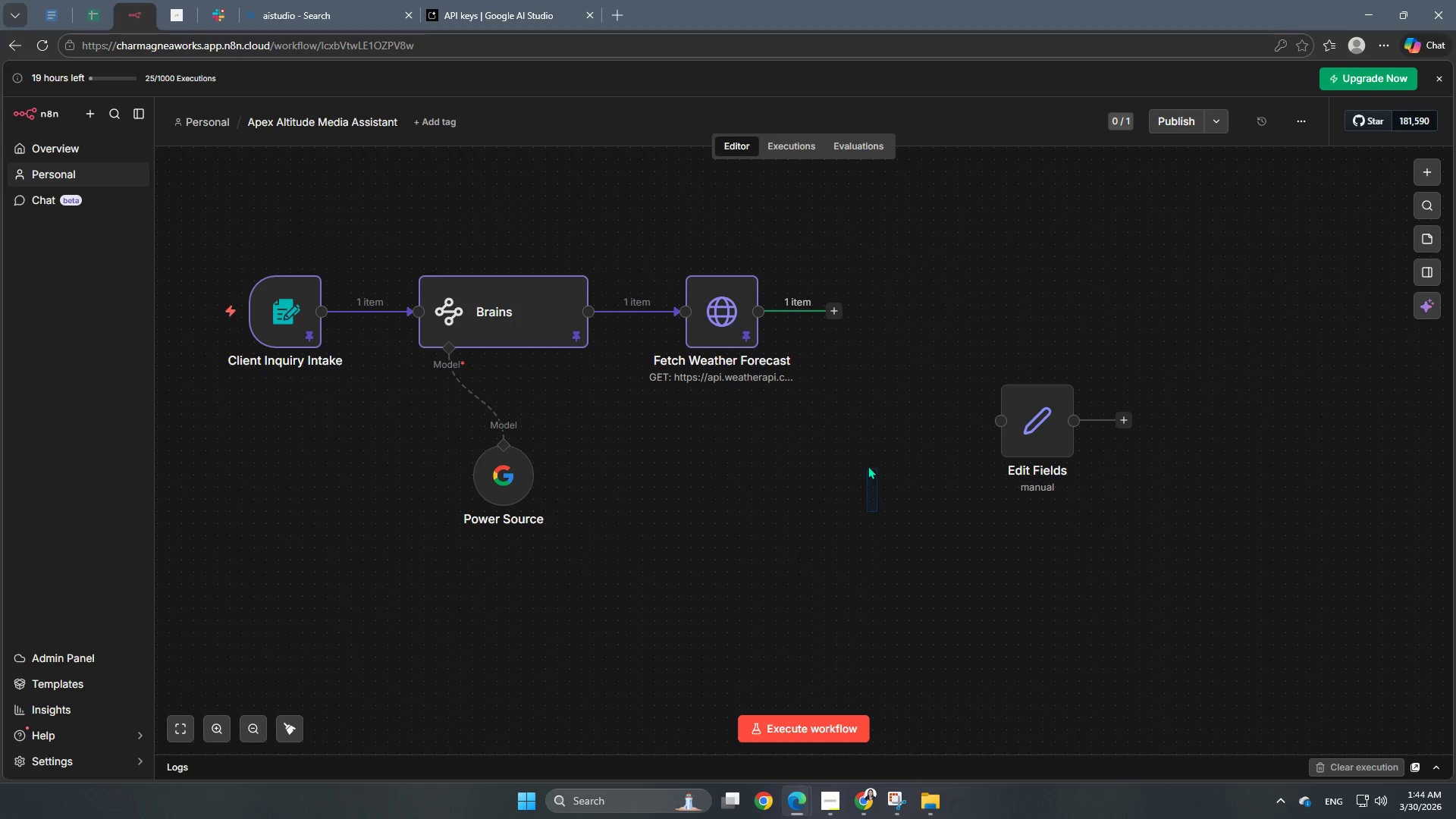 
left_click_drag(start_coordinate=[868, 463], to_coordinate=[827, 526])
 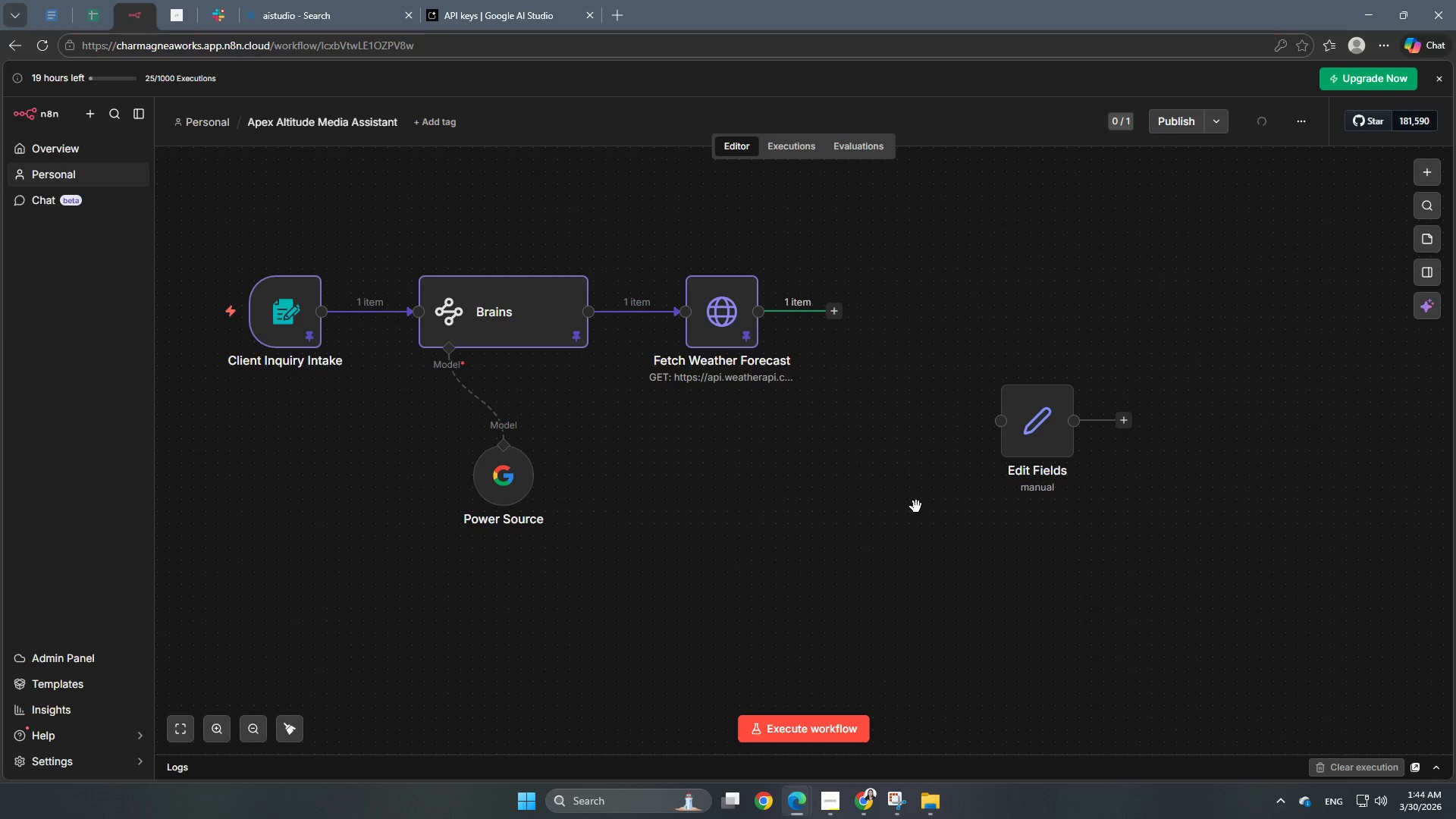 
hold_key(key=Space, duration=0.45)
 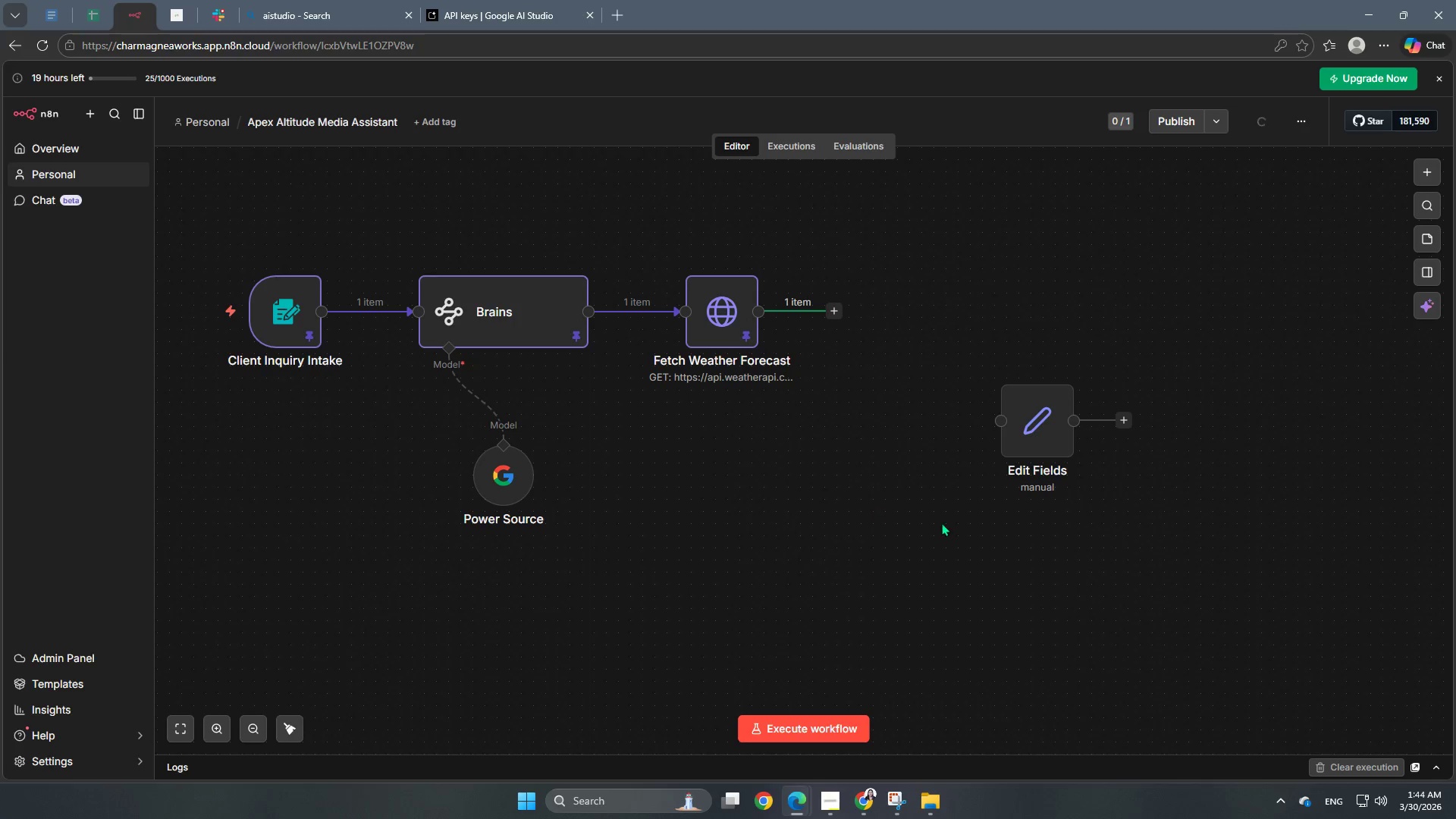 
hold_key(key=Space, duration=1.12)
 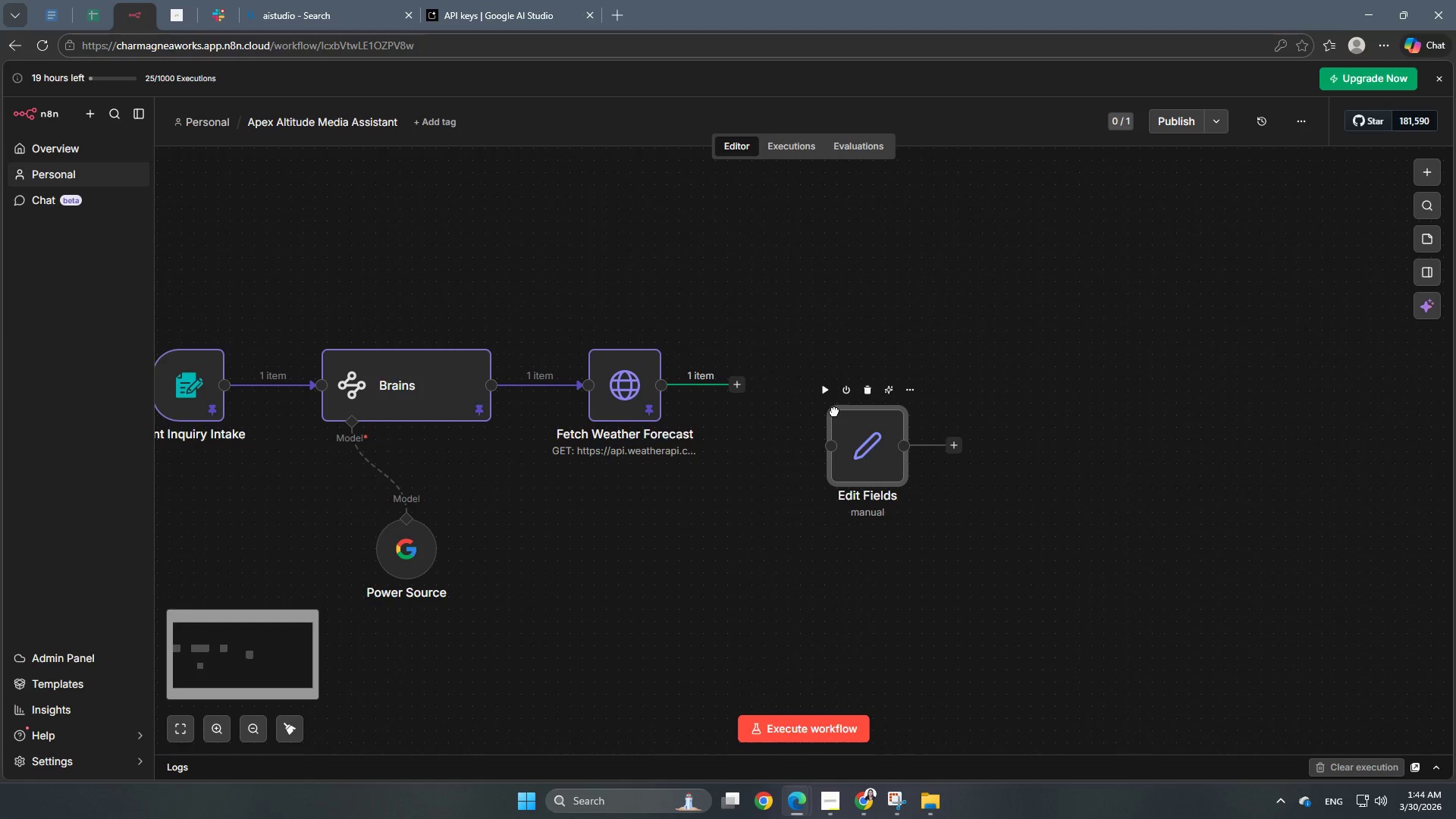 
left_click_drag(start_coordinate=[916, 507], to_coordinate=[819, 580])
 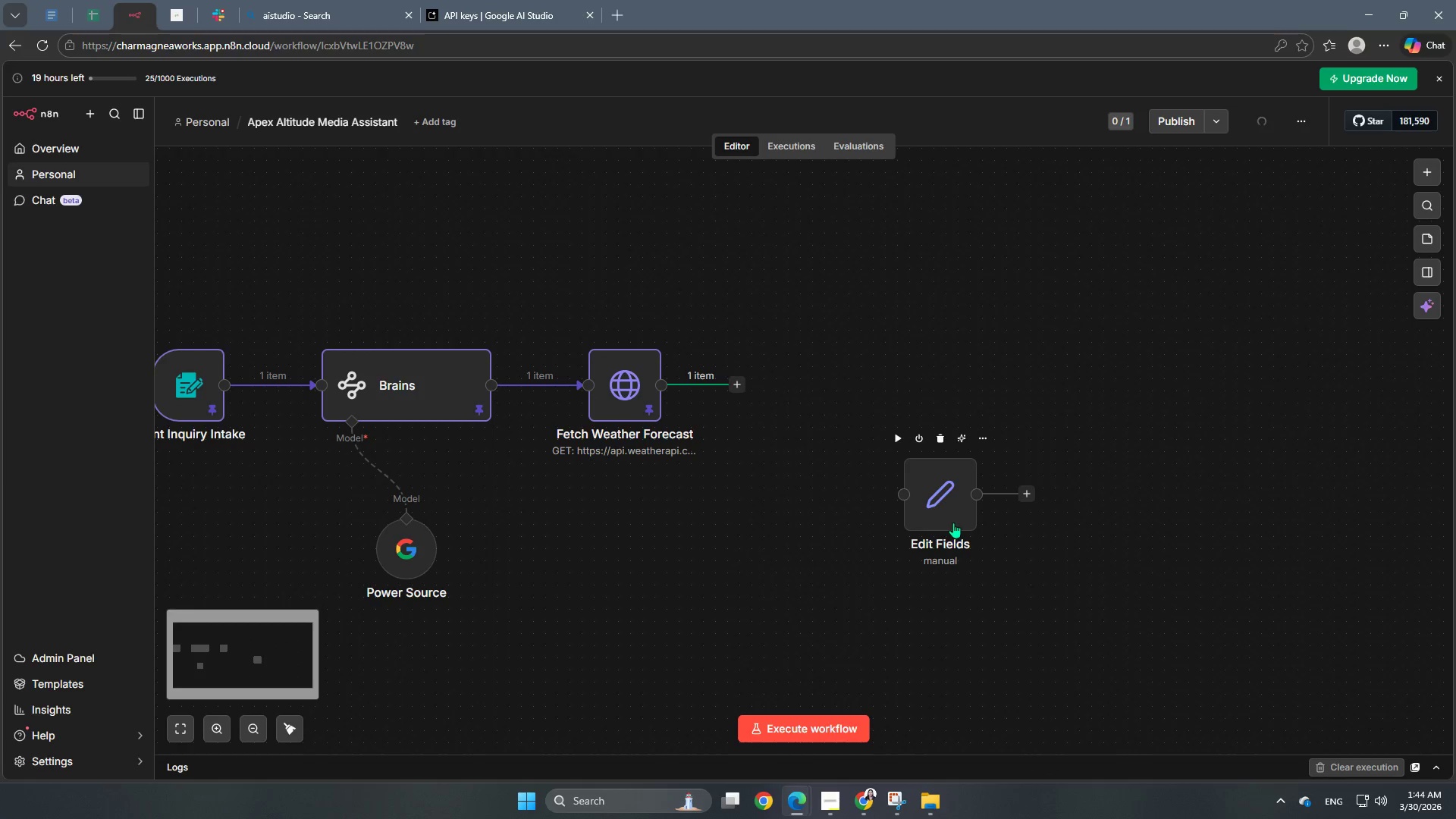 
left_click_drag(start_coordinate=[953, 519], to_coordinate=[777, 368])
 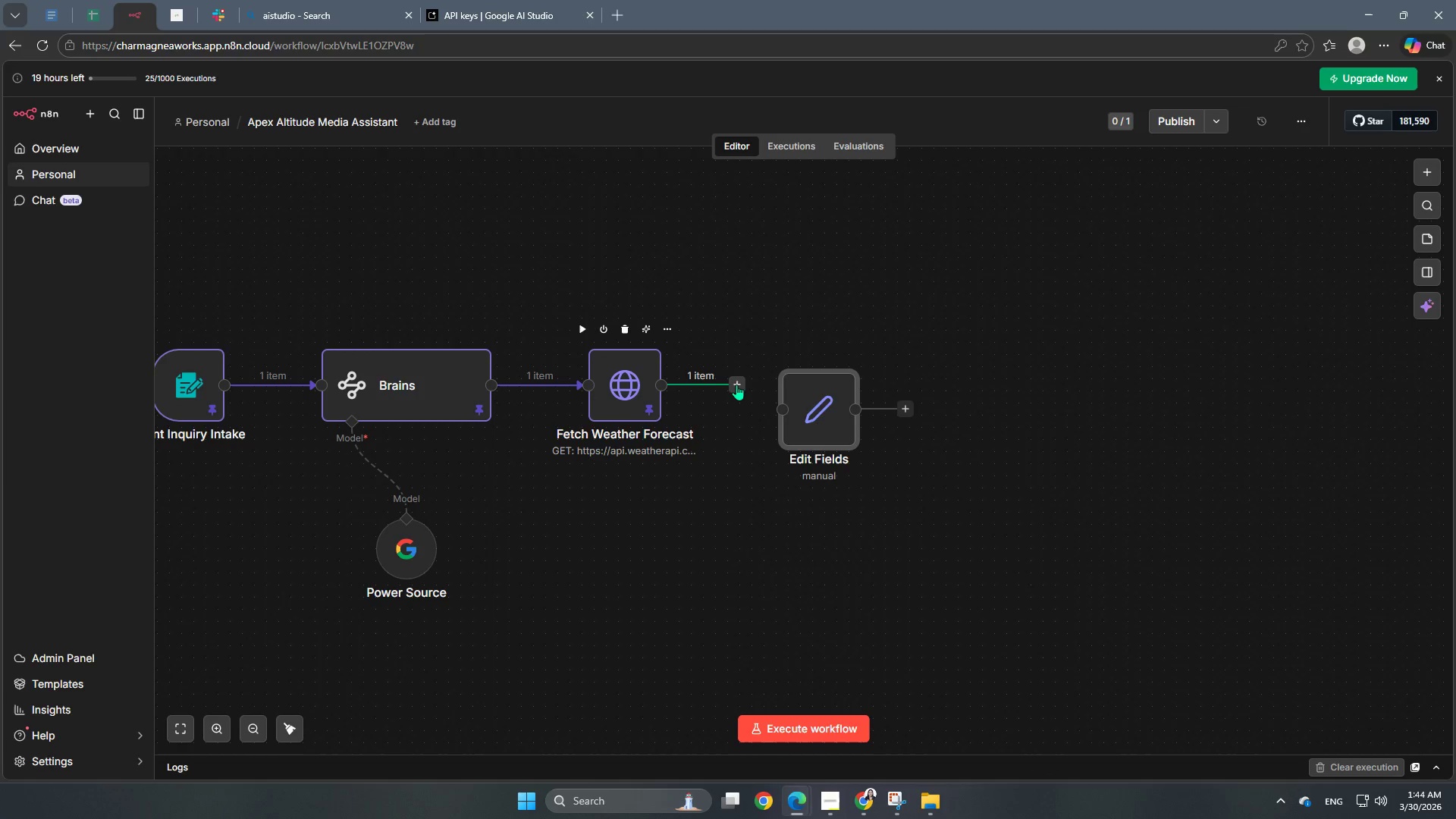 
left_click_drag(start_coordinate=[736, 384], to_coordinate=[796, 421])
 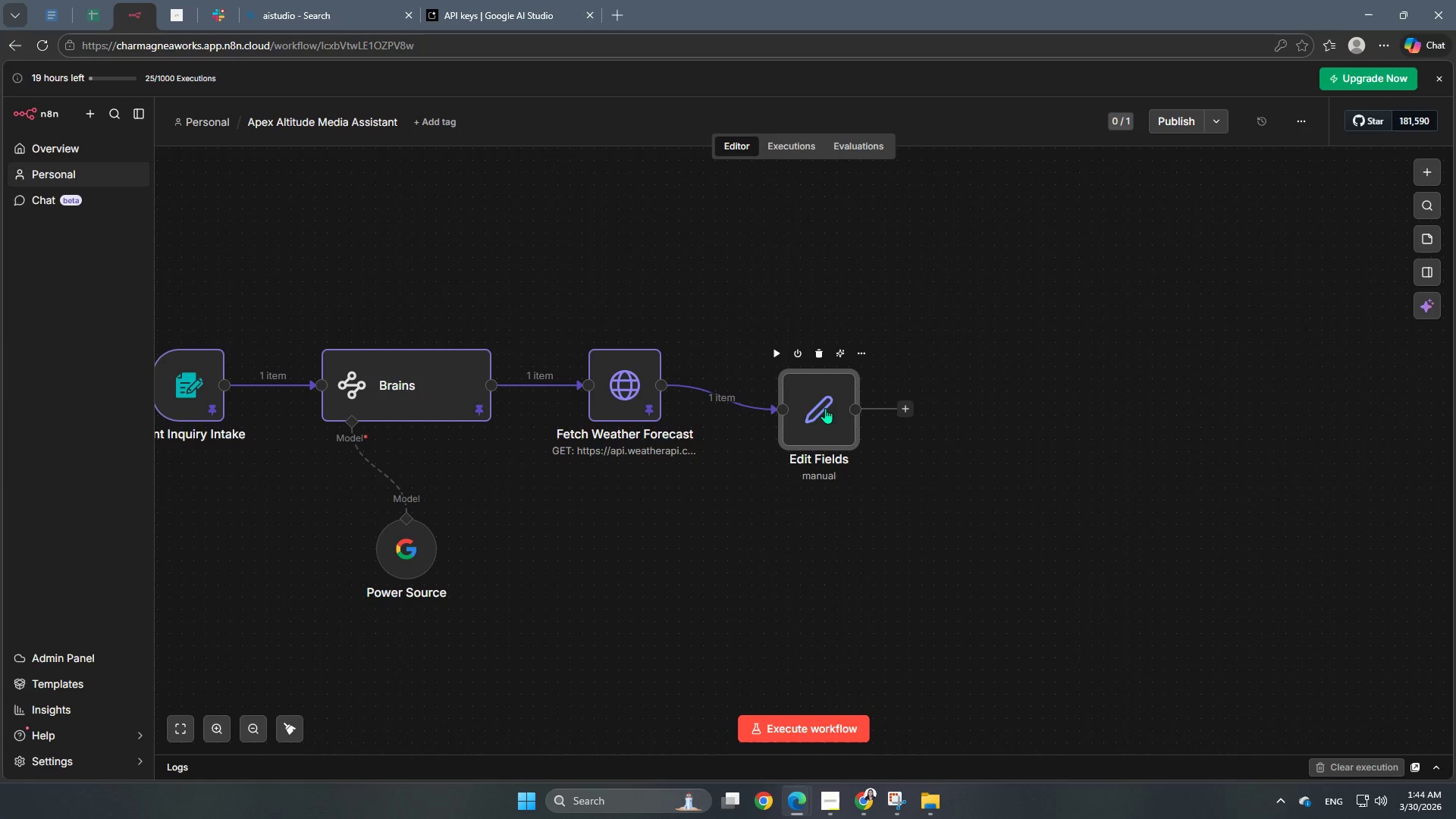 
hold_key(key=Space, duration=1.34)
 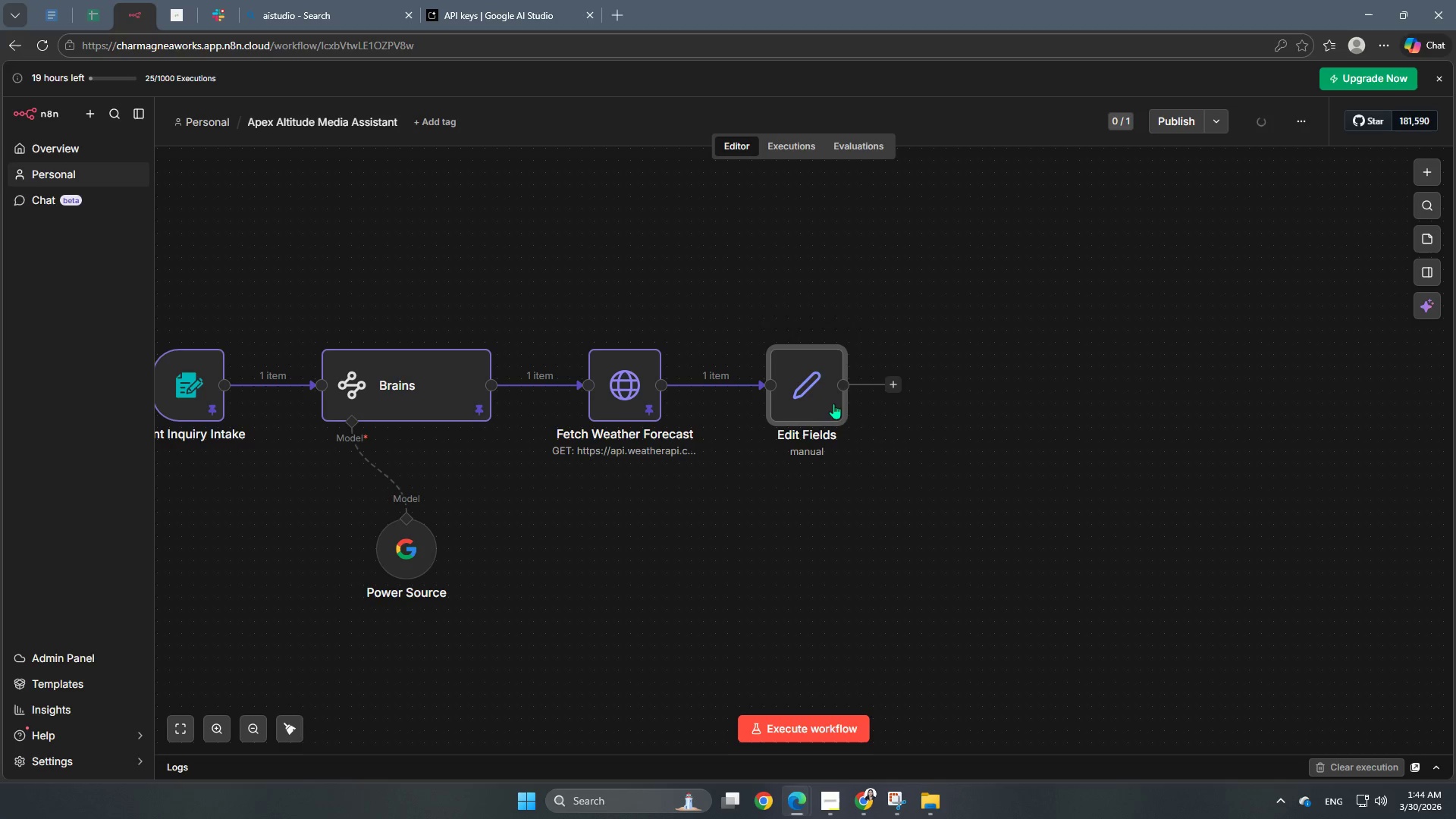 
left_click_drag(start_coordinate=[824, 411], to_coordinate=[809, 391])
 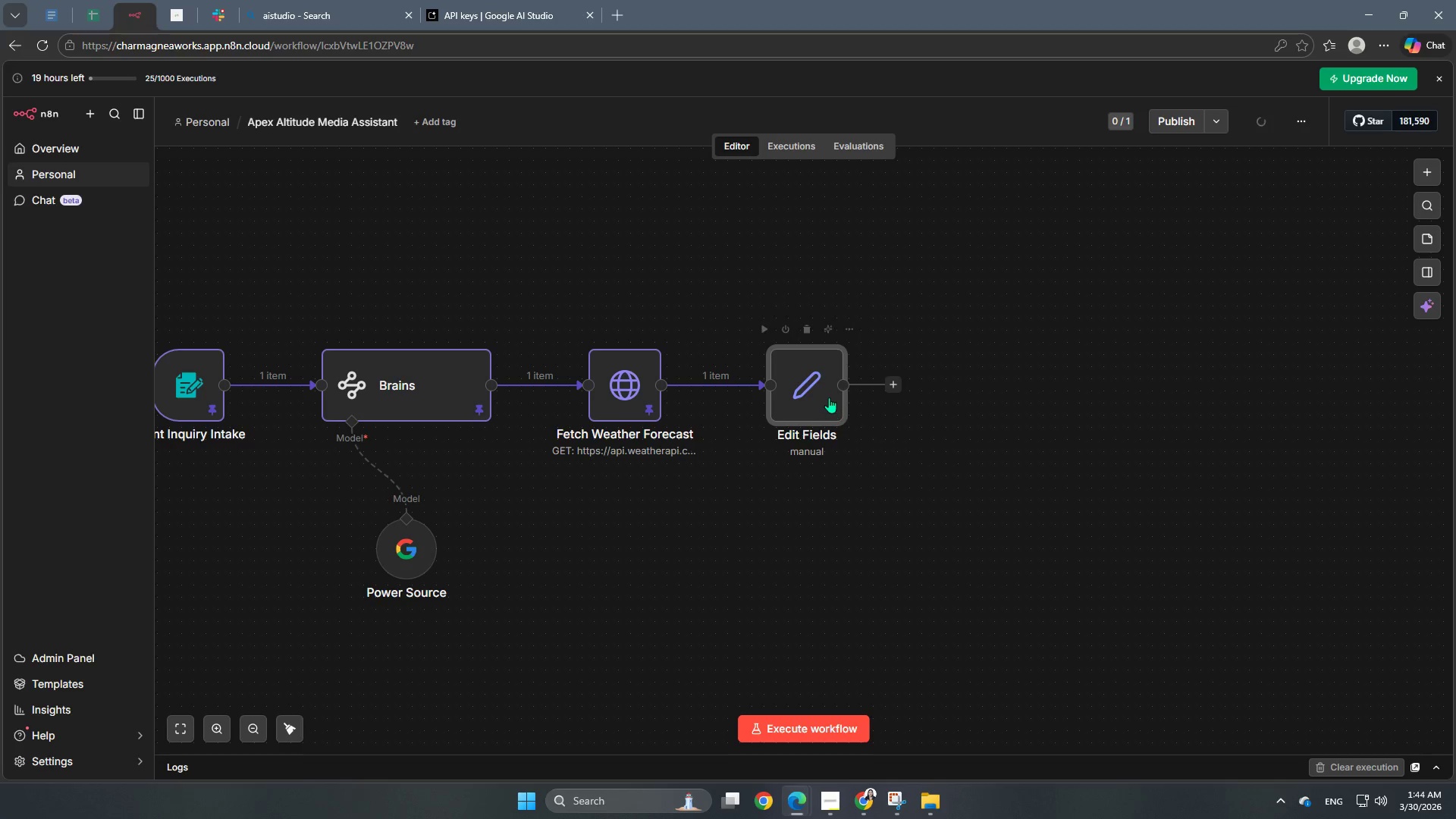 
double_click([828, 396])
 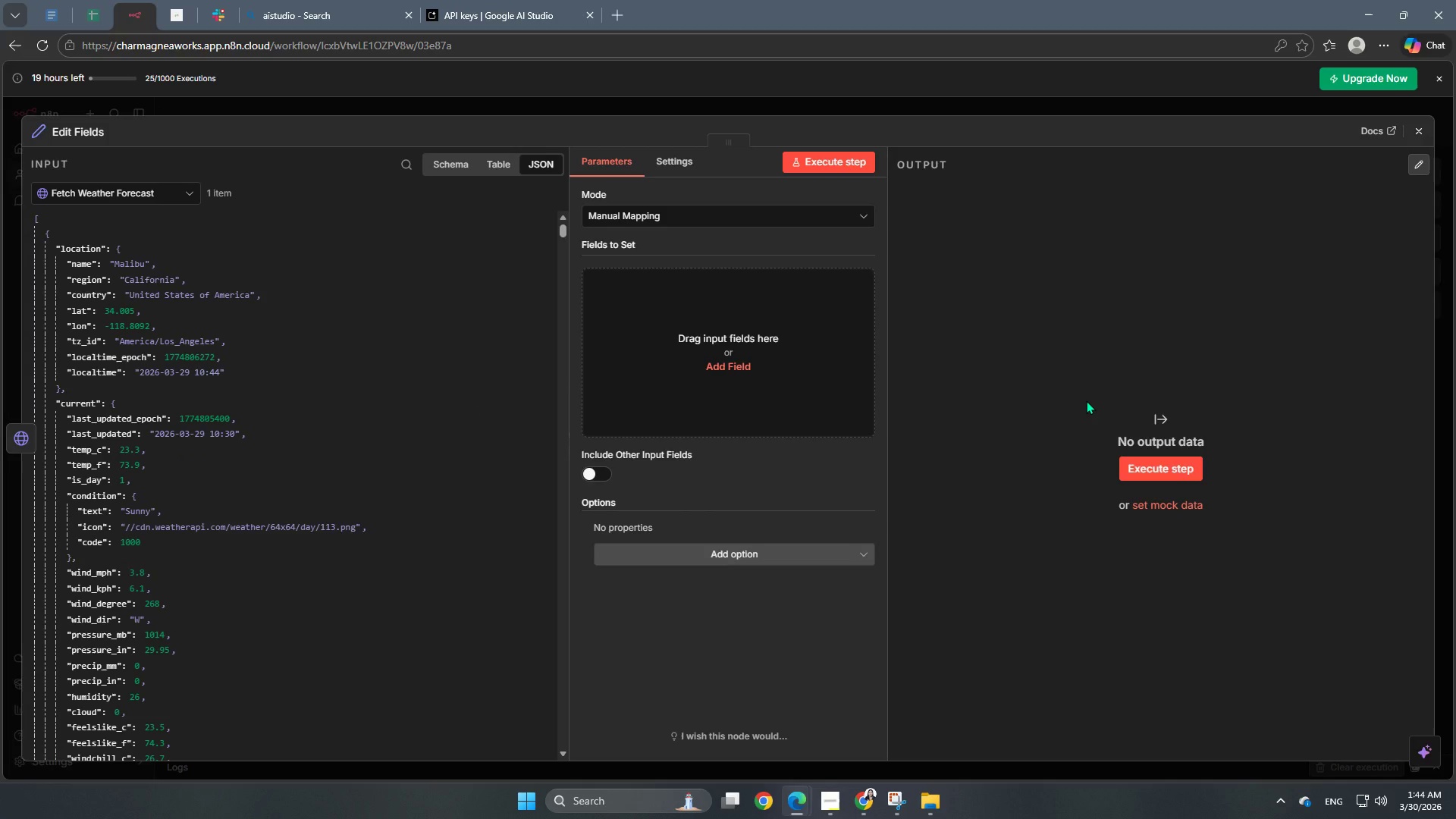 
wait(20.88)
 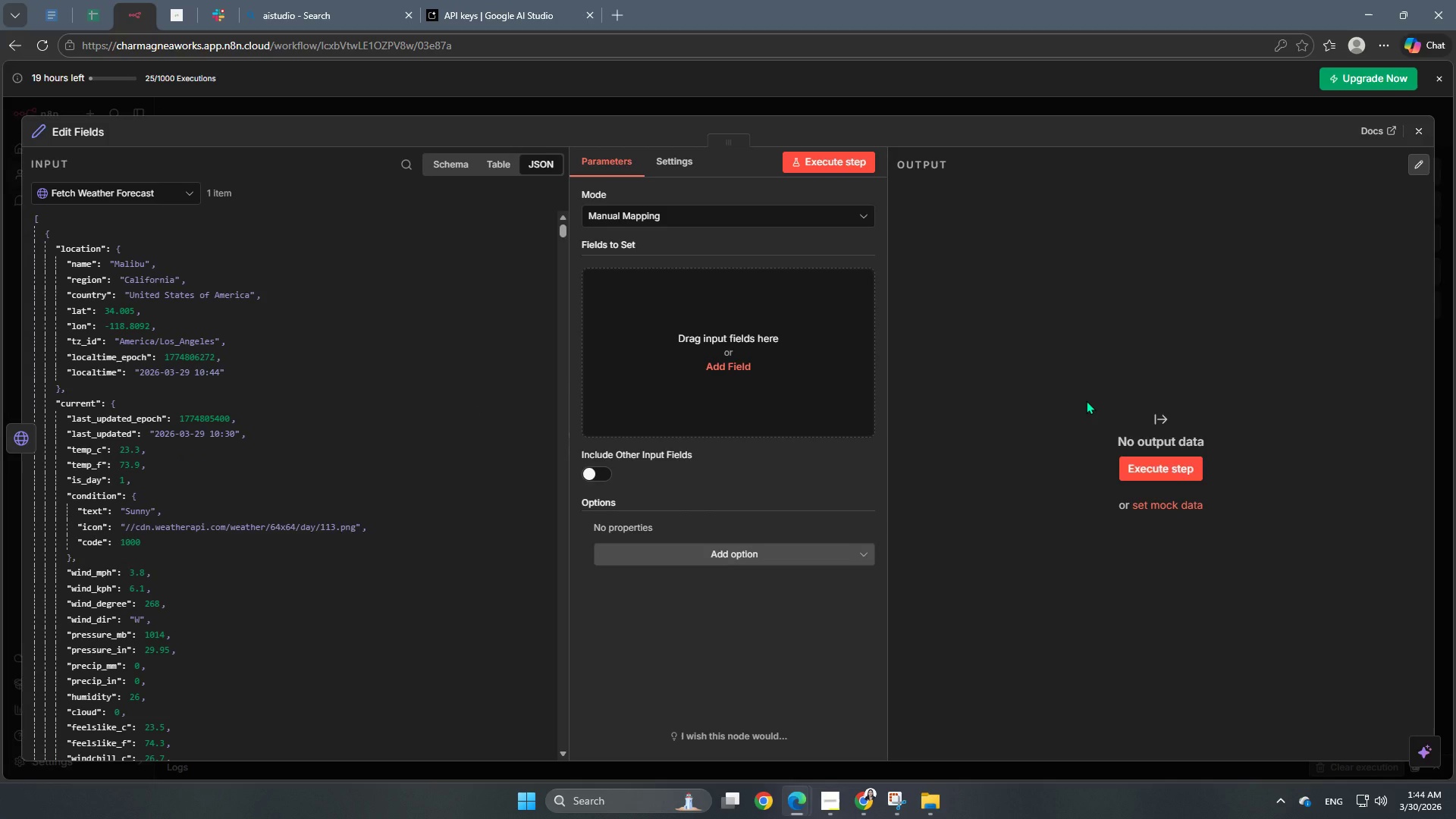 
left_click([767, 364])
 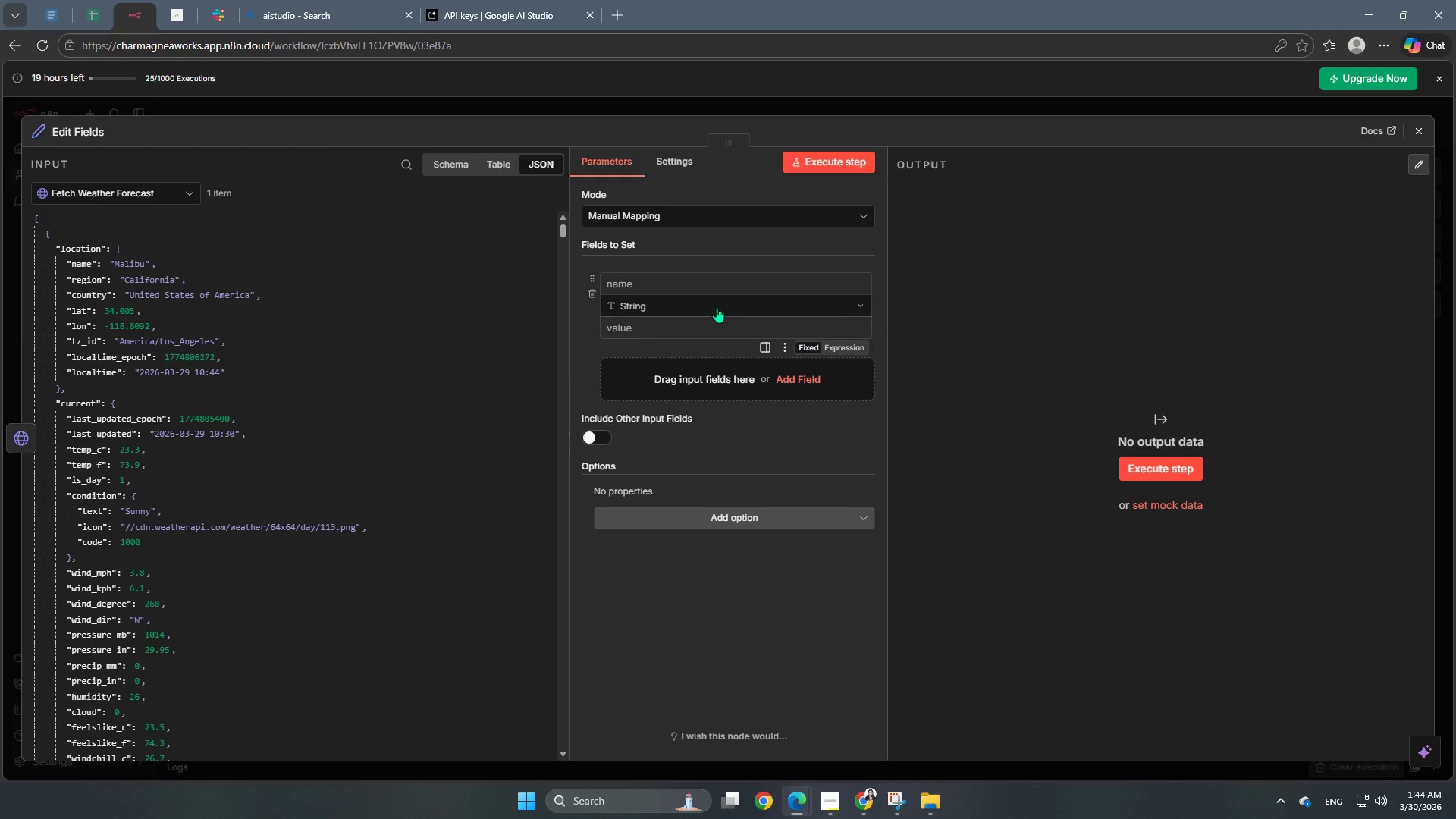 
left_click([716, 281])
 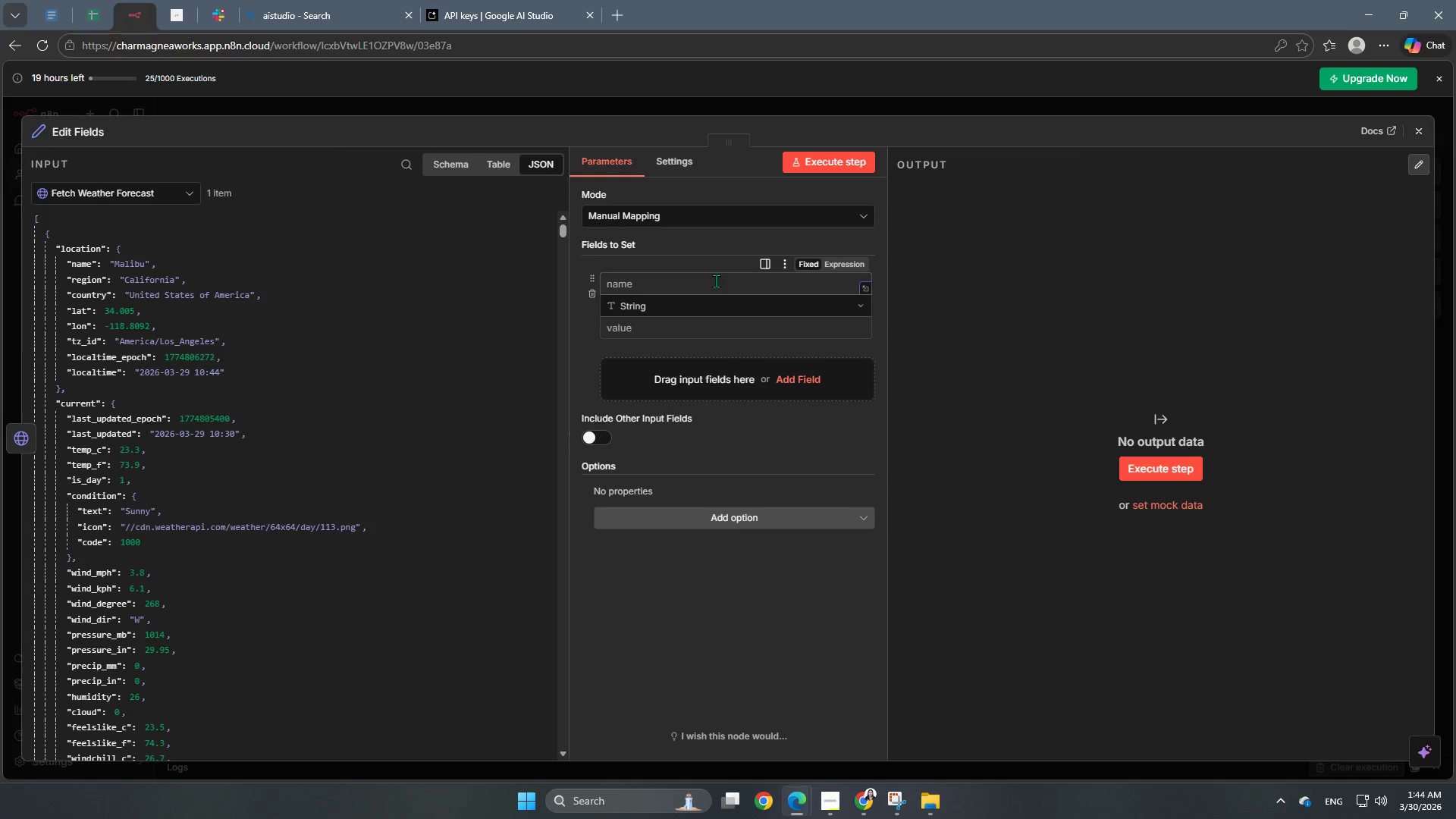 
wait(6.52)
 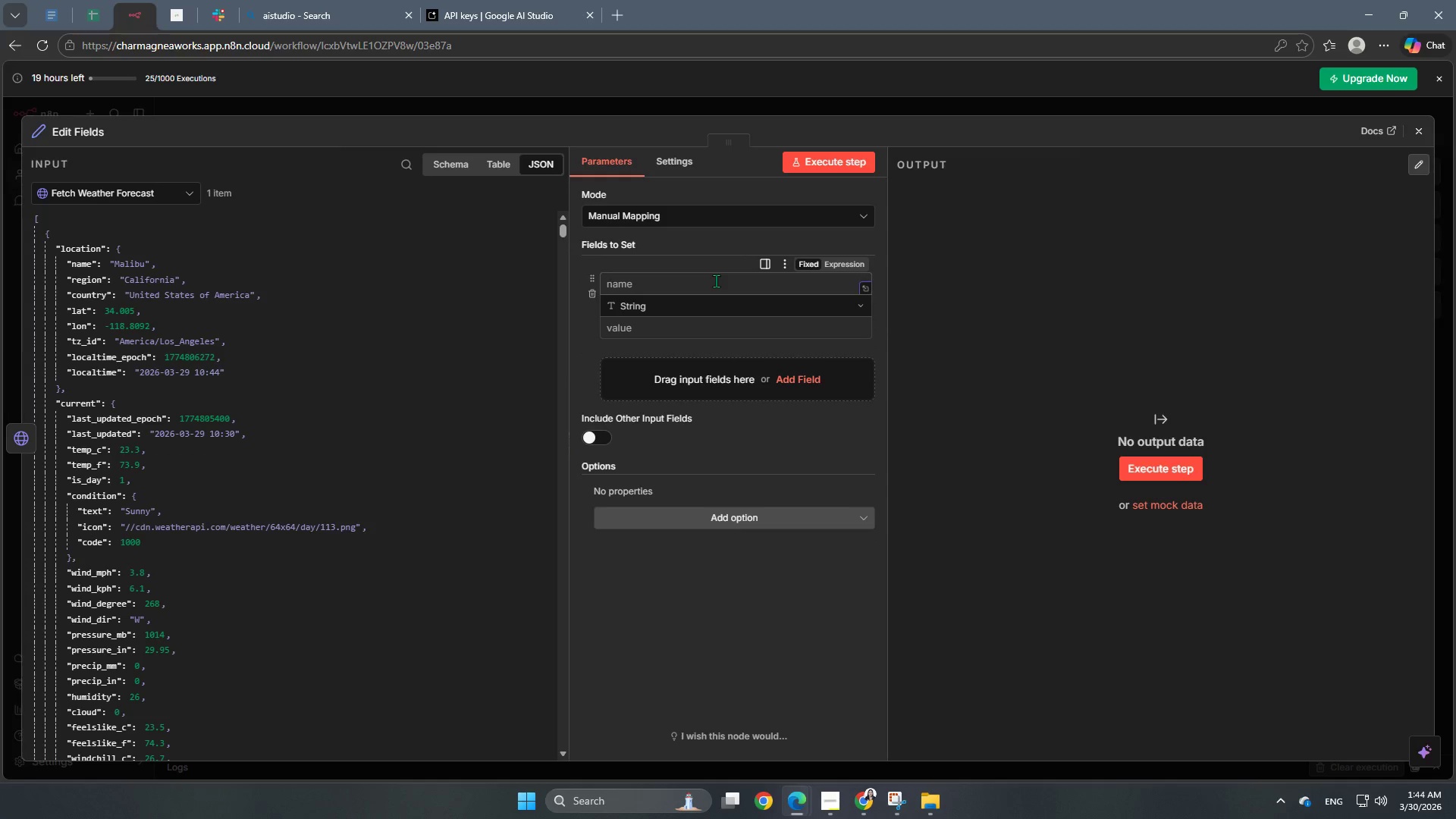 
type(target_wind)
 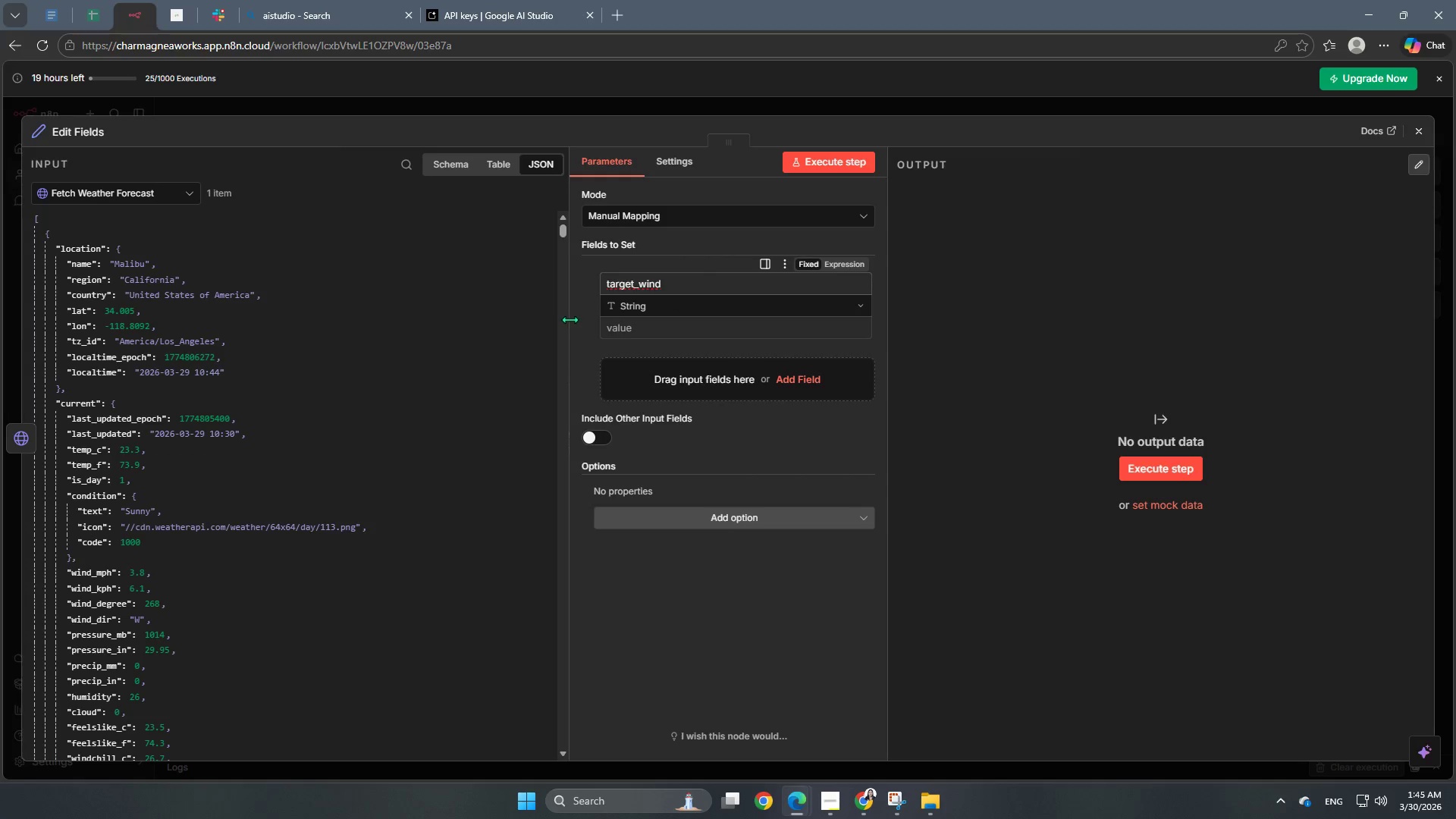 
left_click([573, 324])
 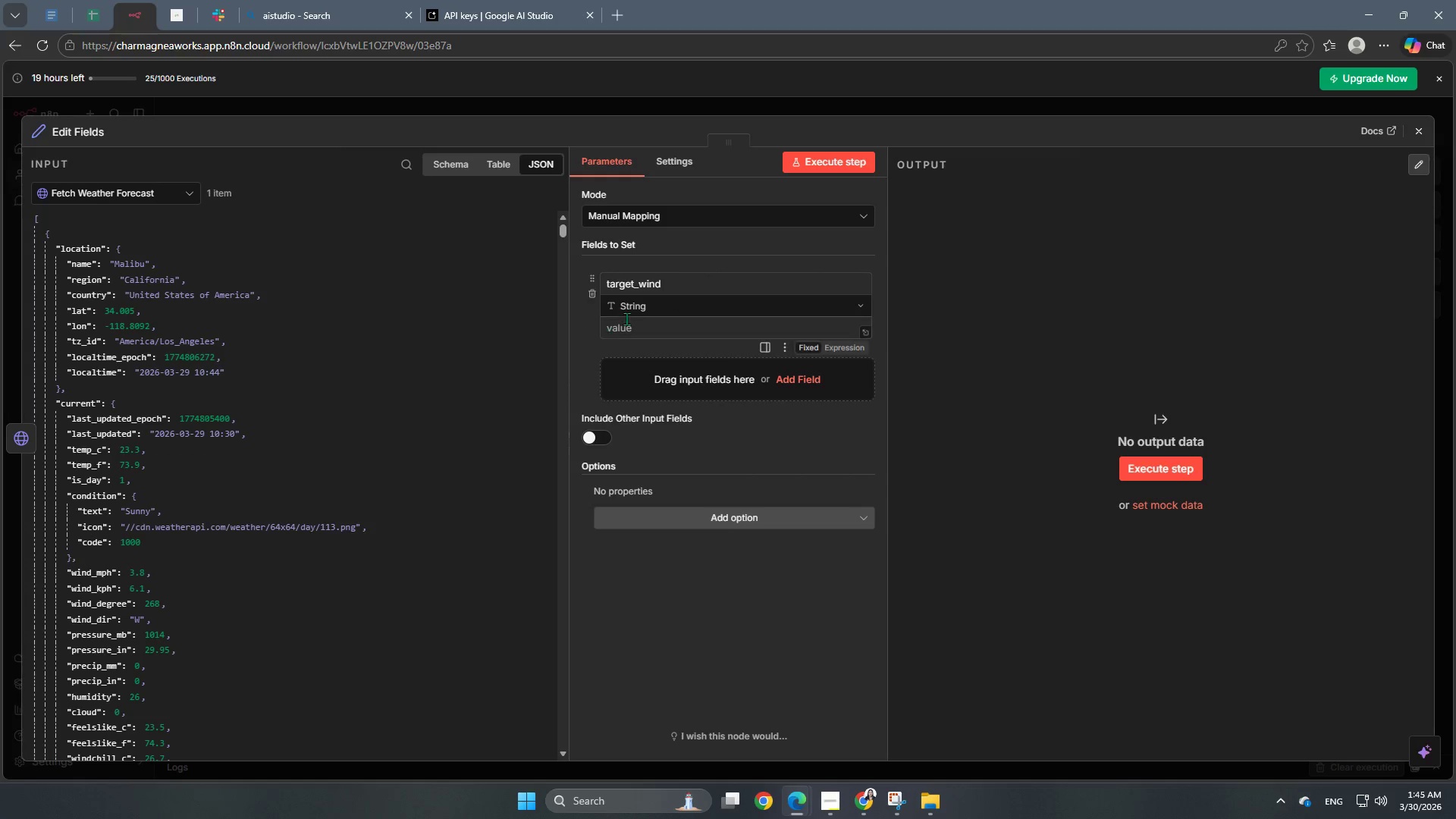 
left_click([641, 317])
 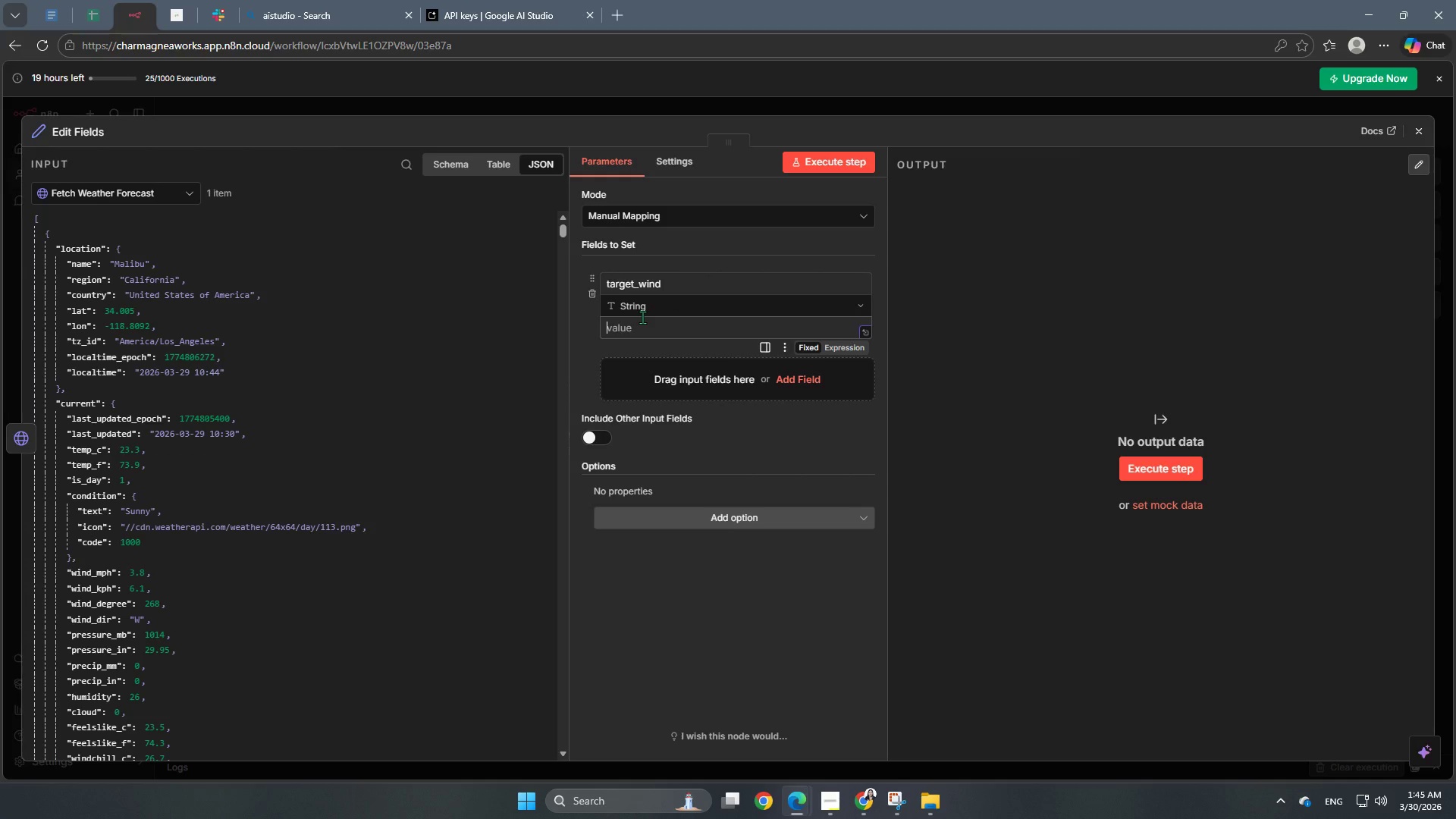 
wait(8.42)
 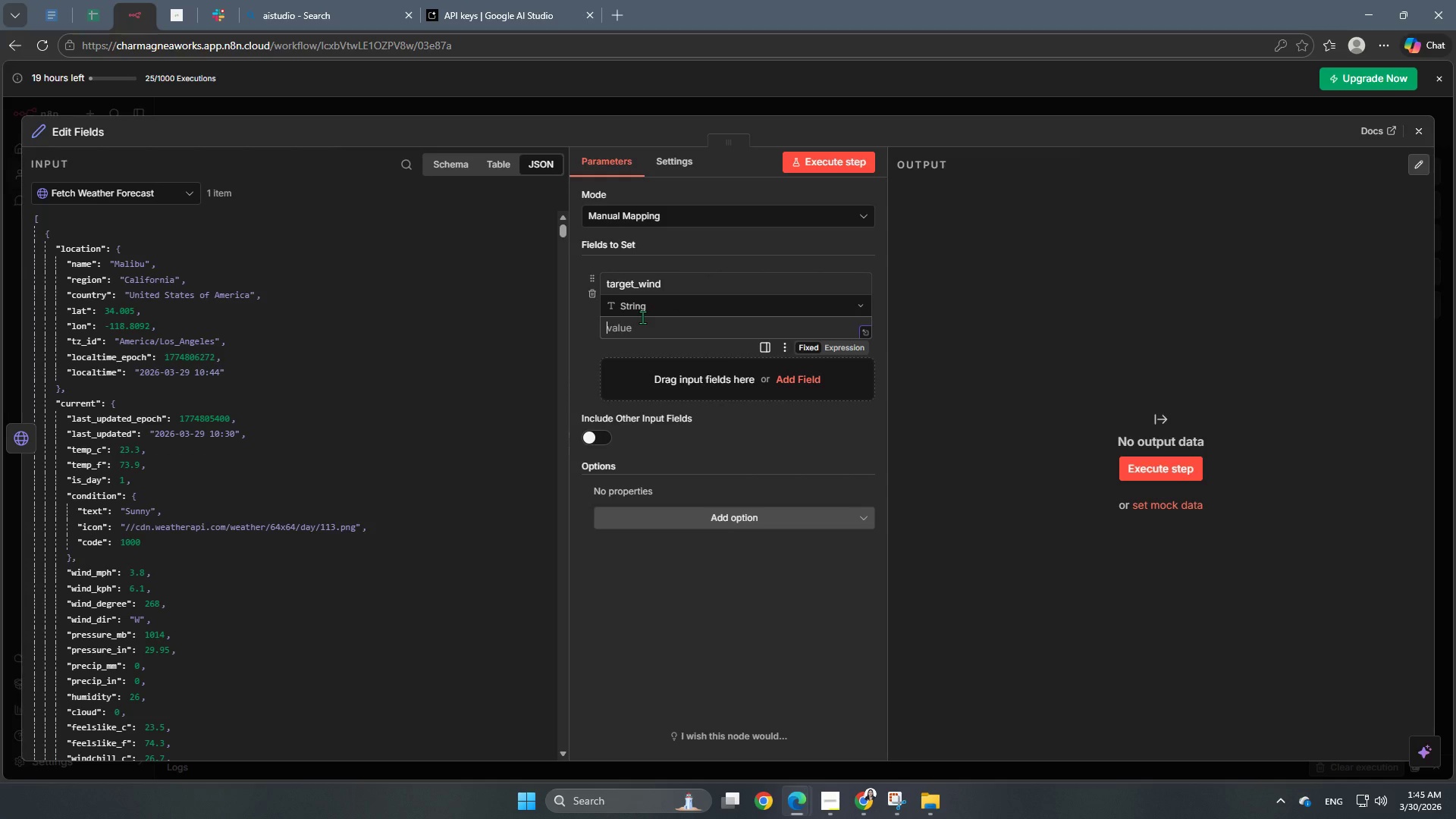 
hold_key(key=ShiftRight, duration=1.5)
 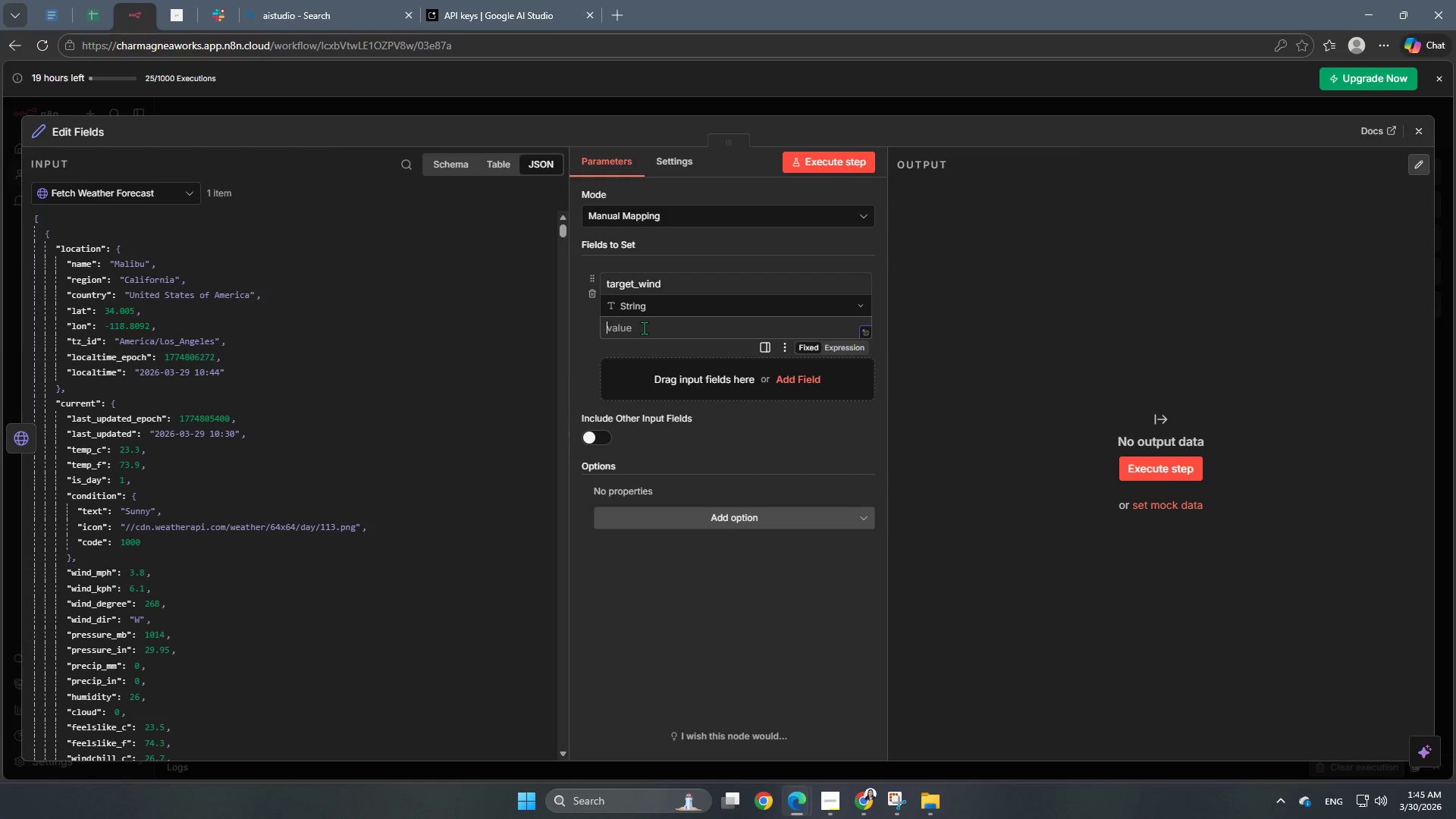 
hold_key(key=ShiftRight, duration=1.51)
 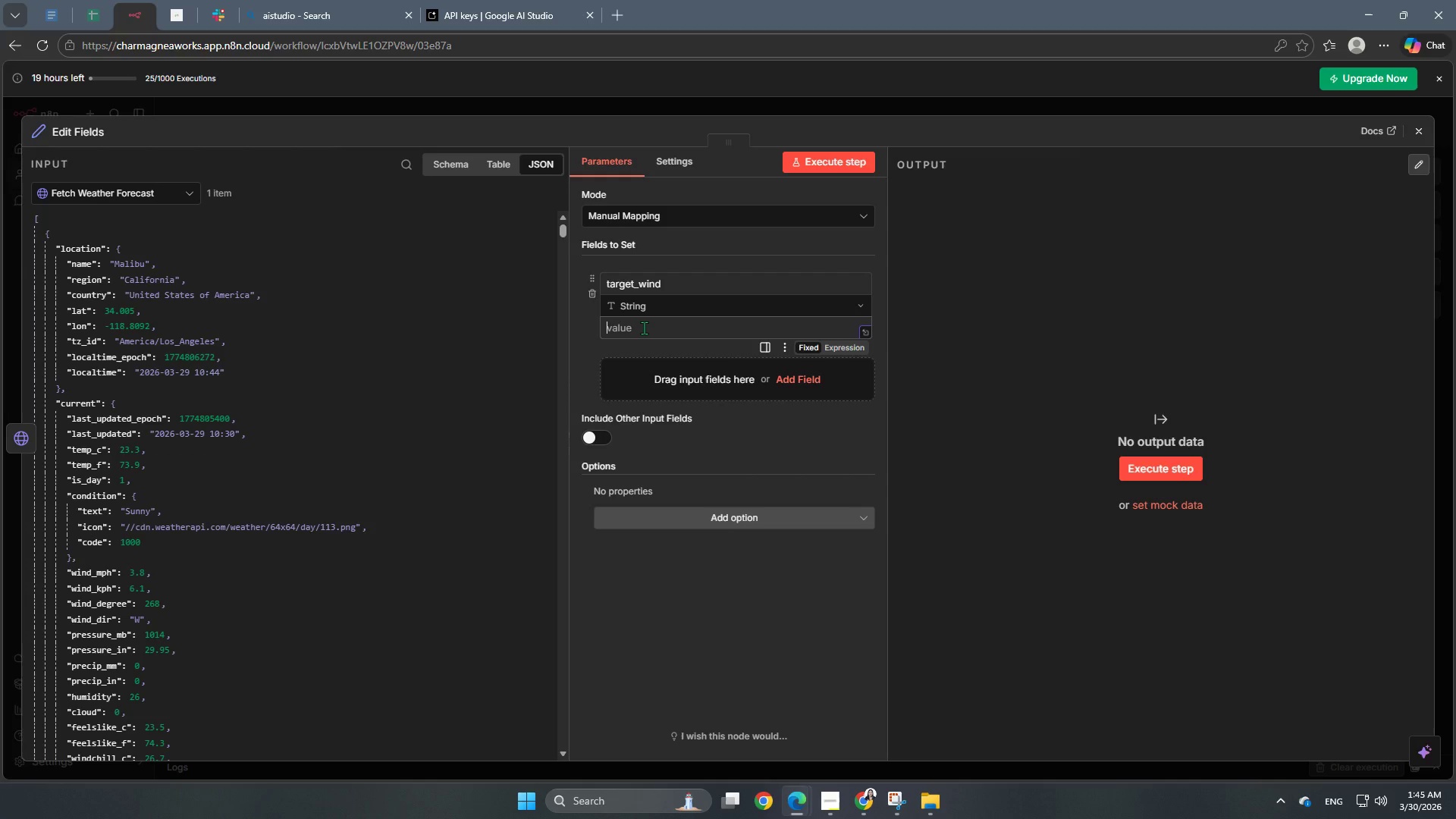 
hold_key(key=ShiftRight, duration=1.22)
 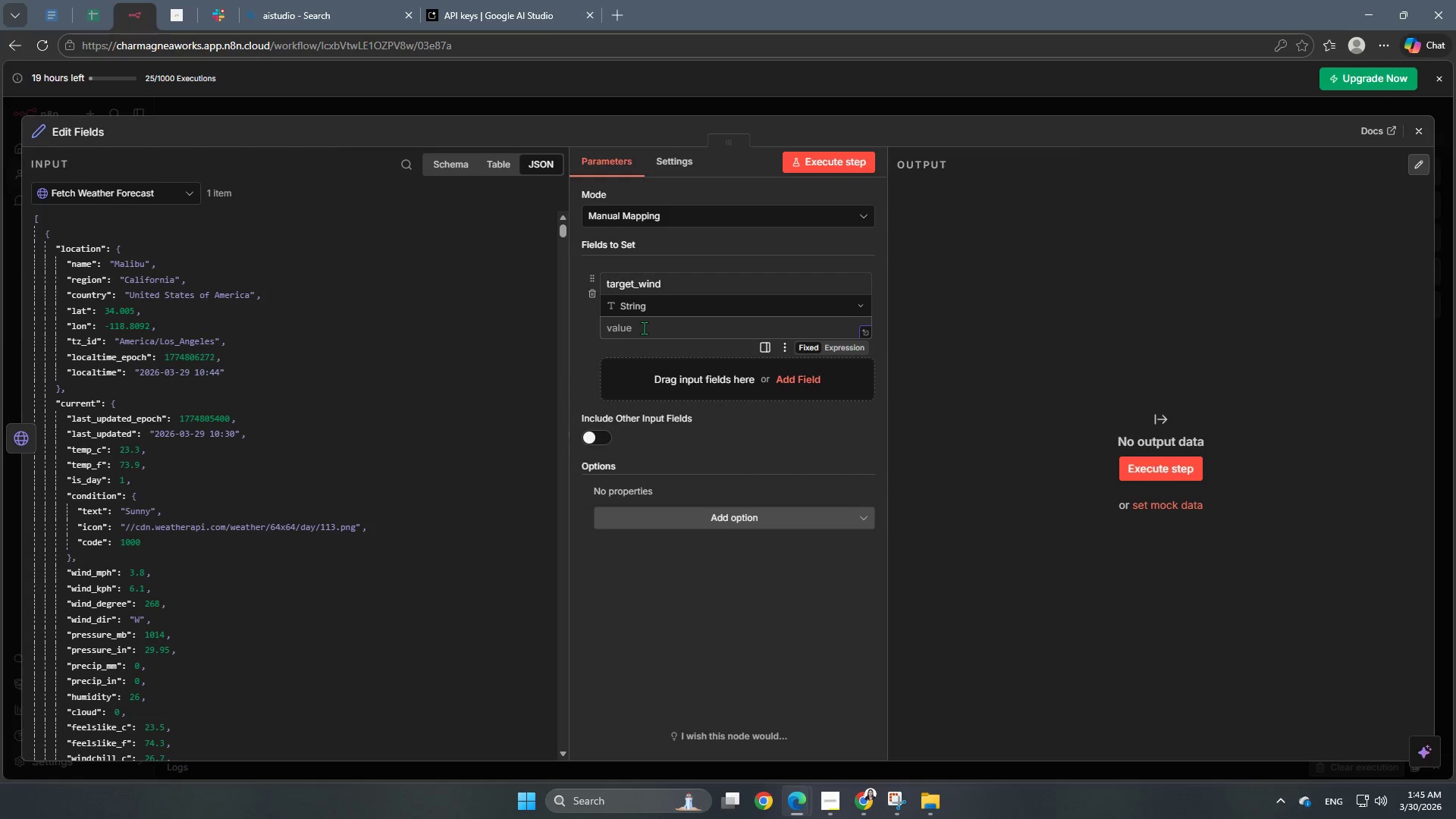 
hold_key(key=ShiftRight, duration=17.12)
double_click([162, 193])
 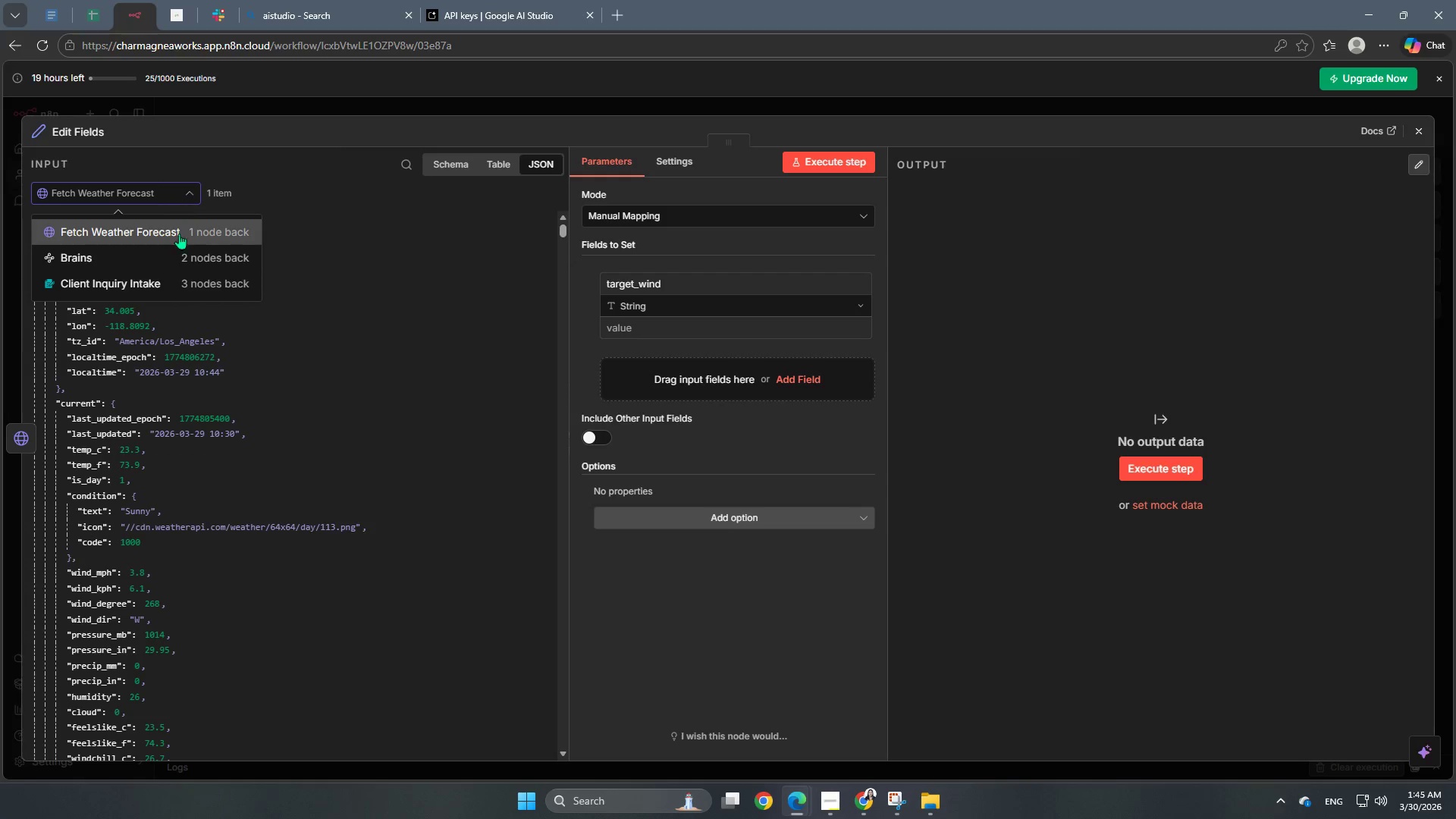 
left_click([177, 253])
 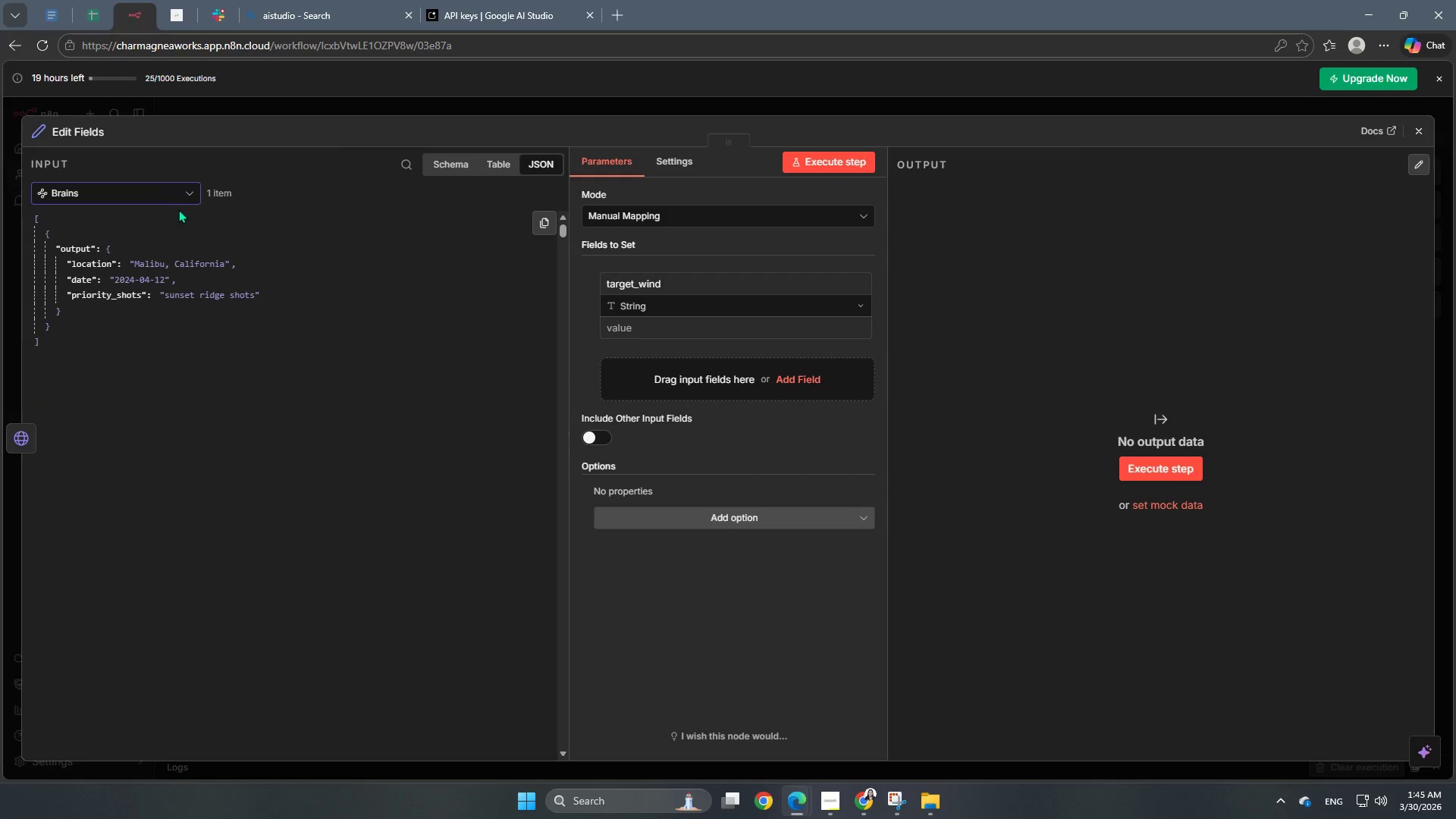 
left_click([149, 188])
 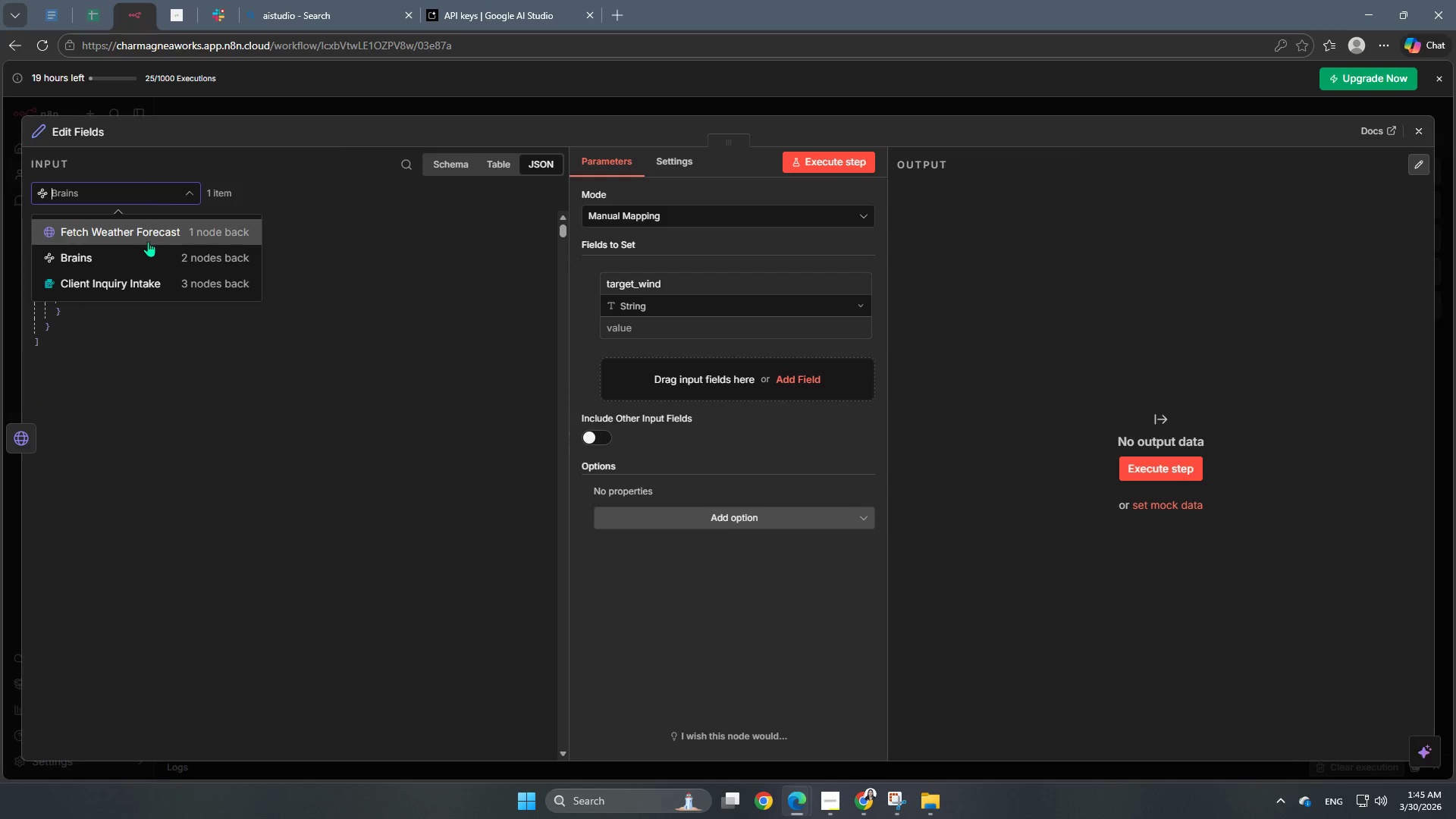 
left_click([152, 239])
 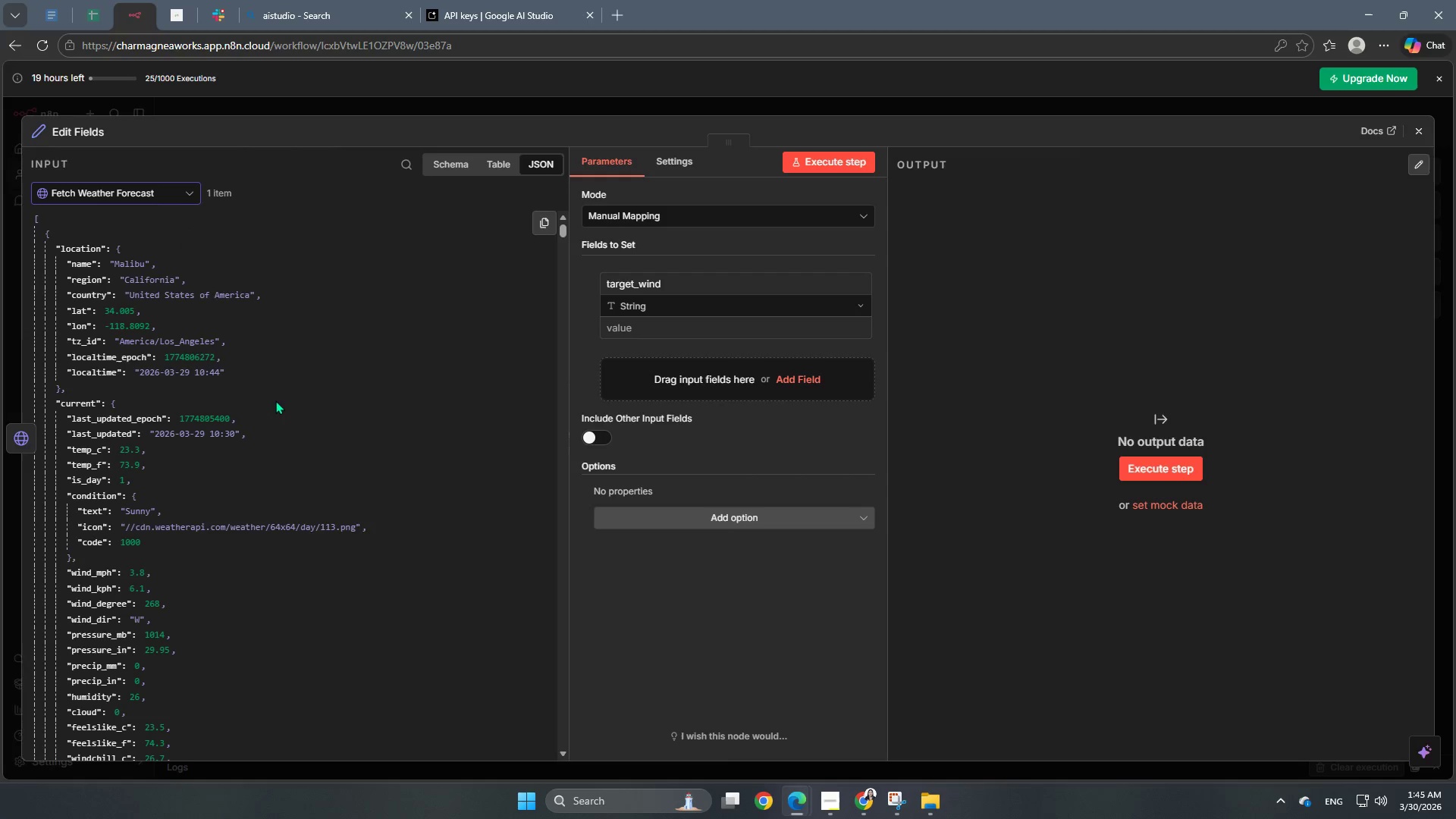 
scroll: coordinate [275, 400], scroll_direction: down, amount: 3.0
 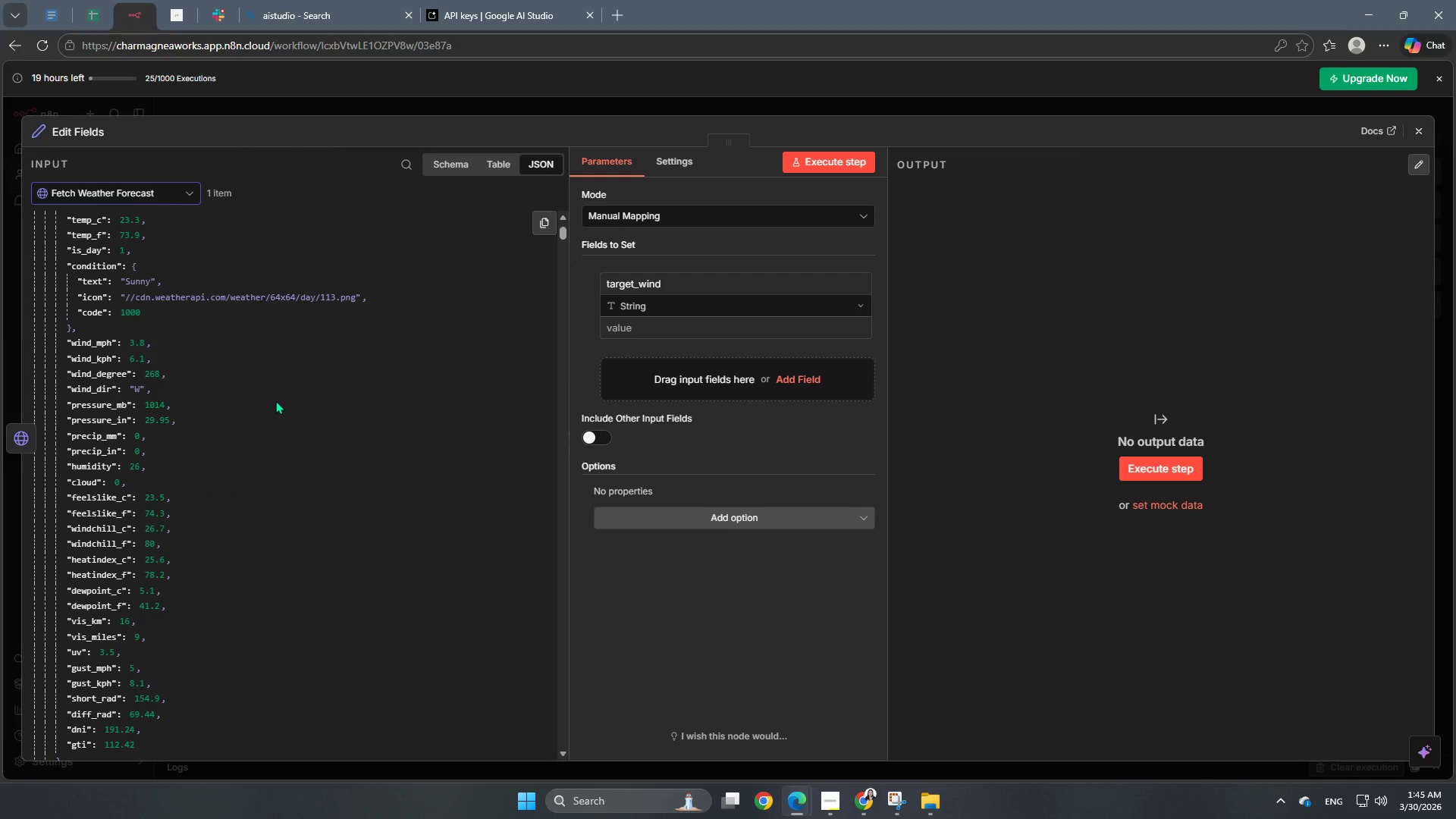 
scroll: coordinate [275, 400], scroll_direction: up, amount: 3.0
 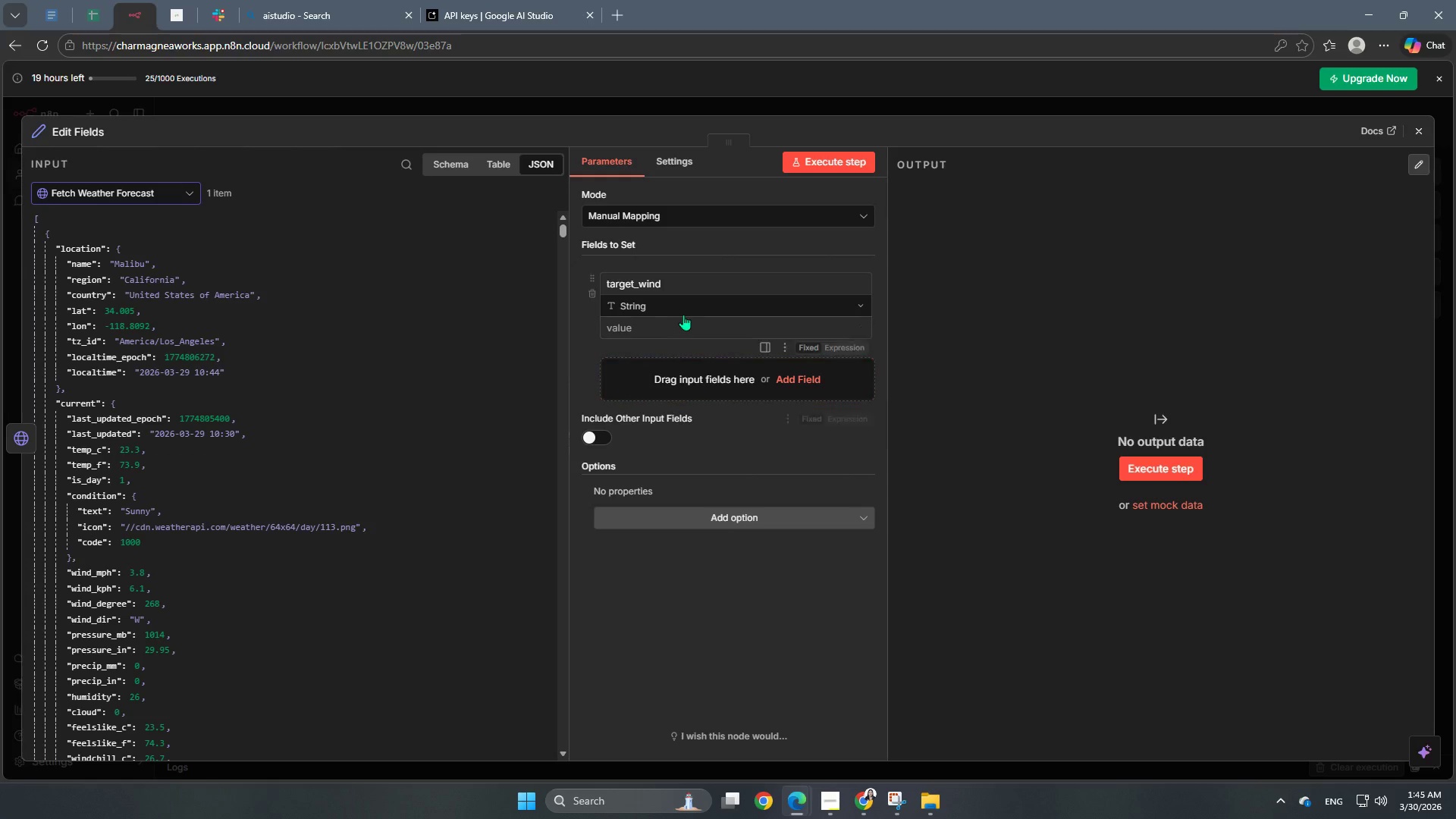 
left_click([667, 337])
 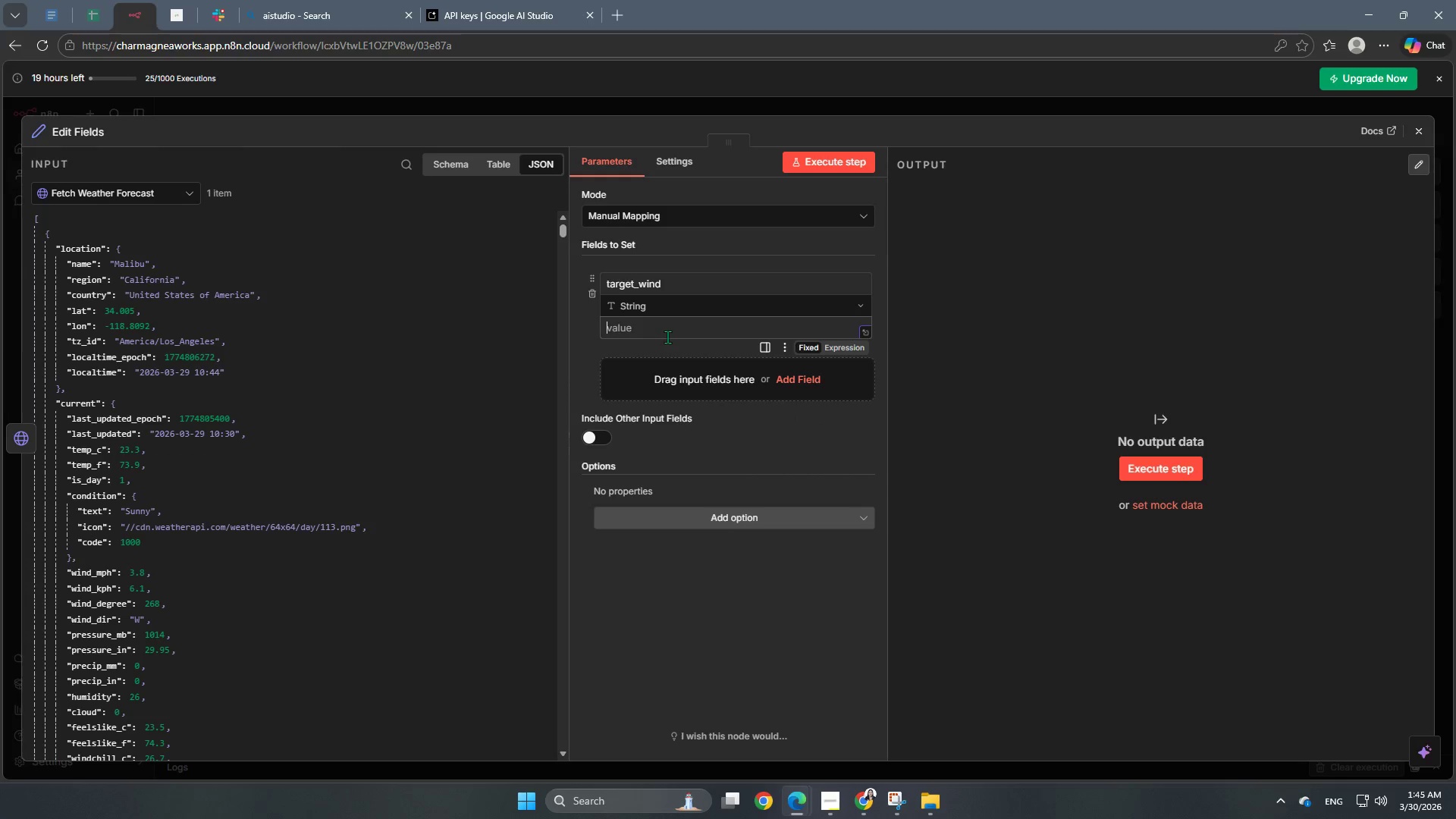 
key(Shift+BracketLeft)
 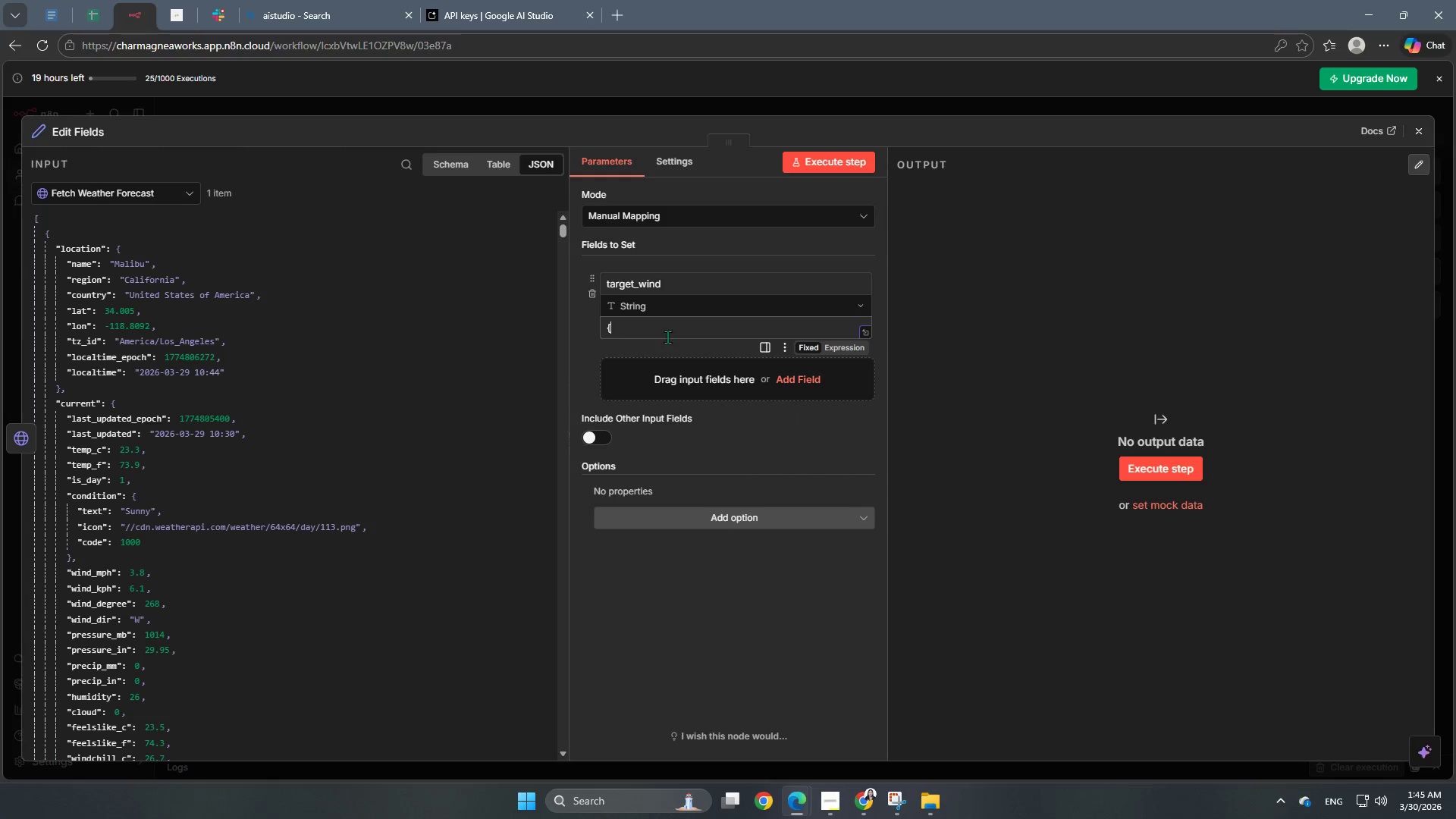 
key(Shift+BracketLeft)
 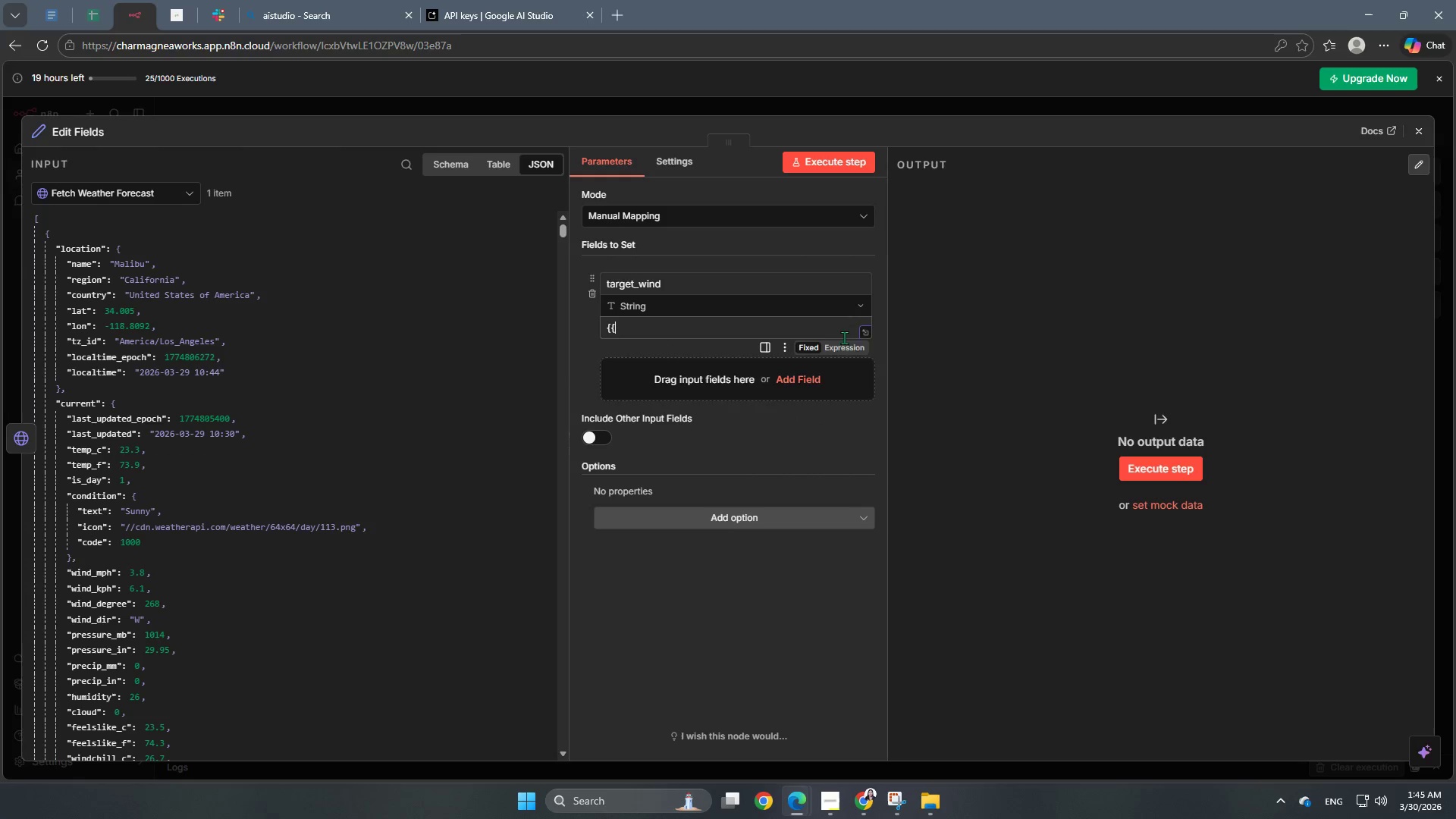 
left_click([842, 355])
 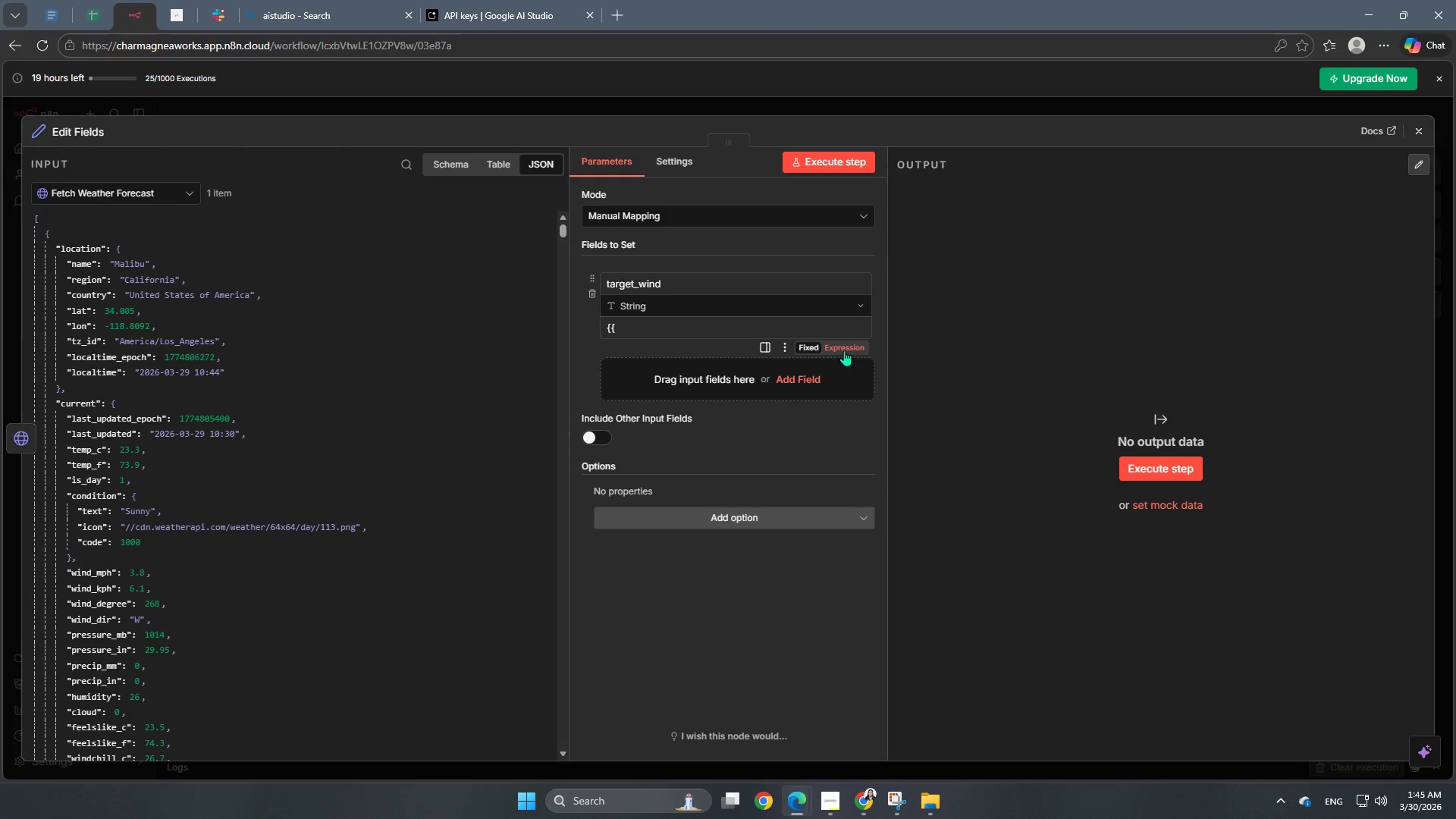 
left_click([846, 348])
 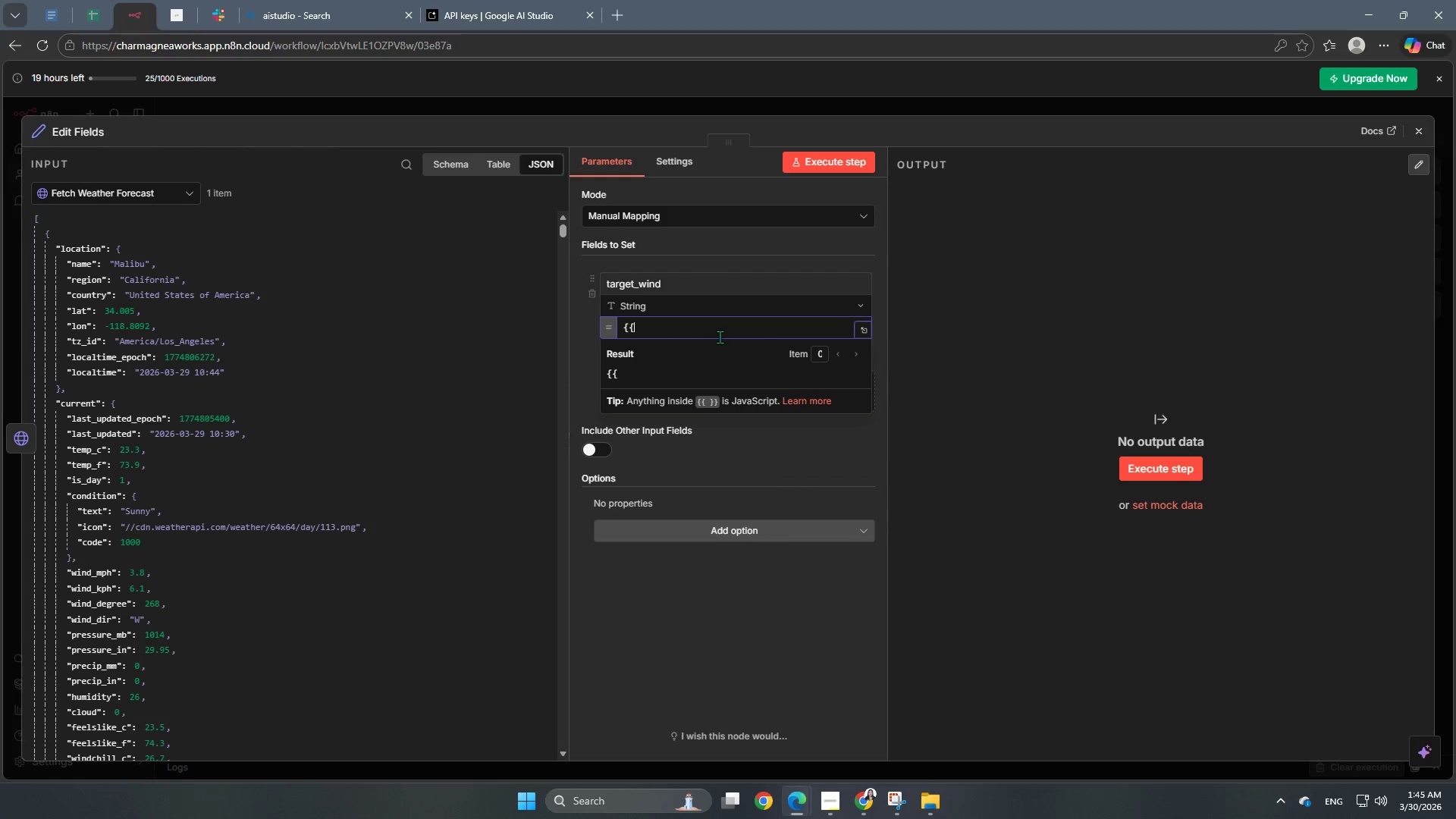 
left_click([705, 328])
 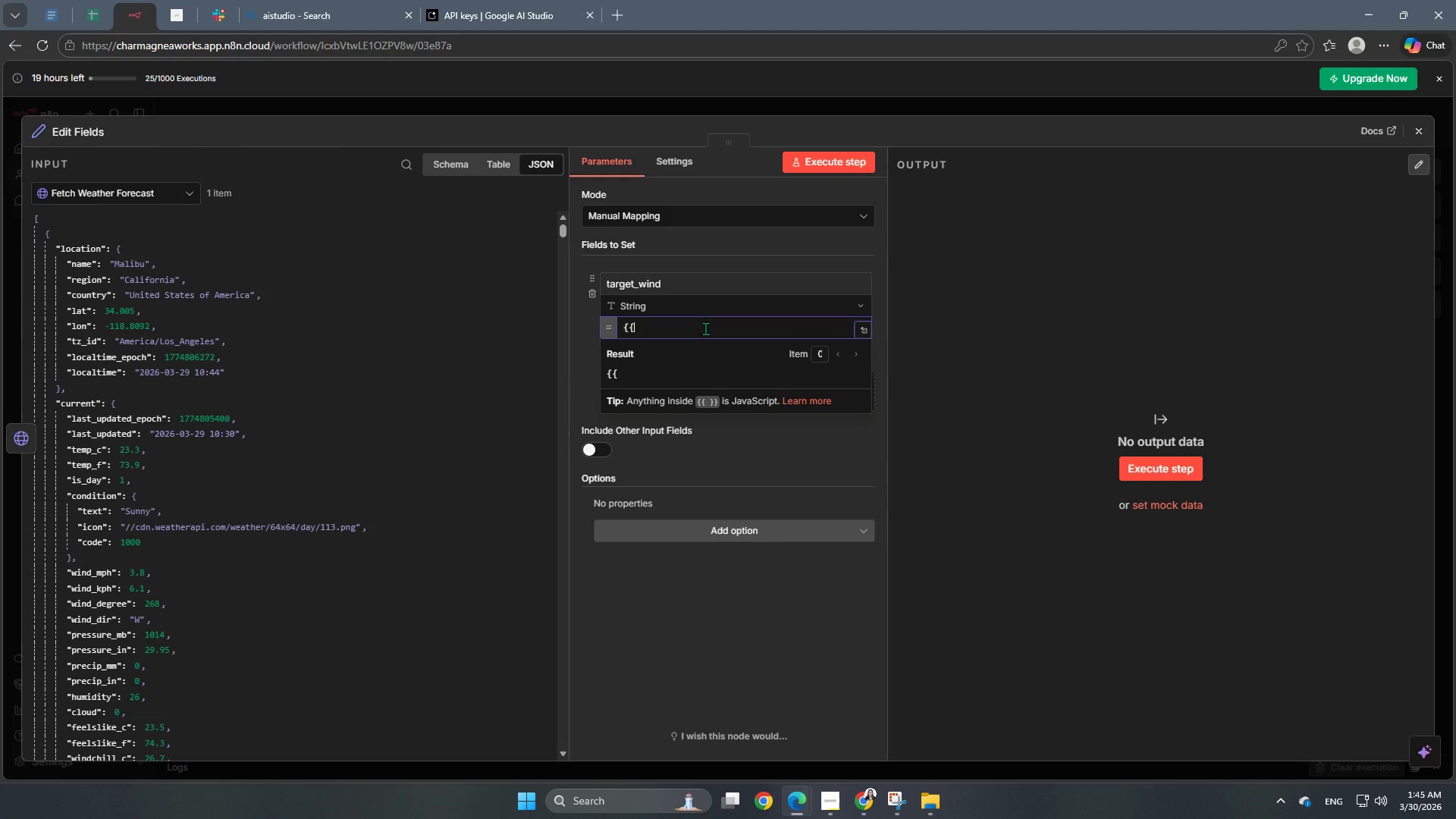 
type( $json.forecast.forecs)
key(Backspace)
type(astday)
 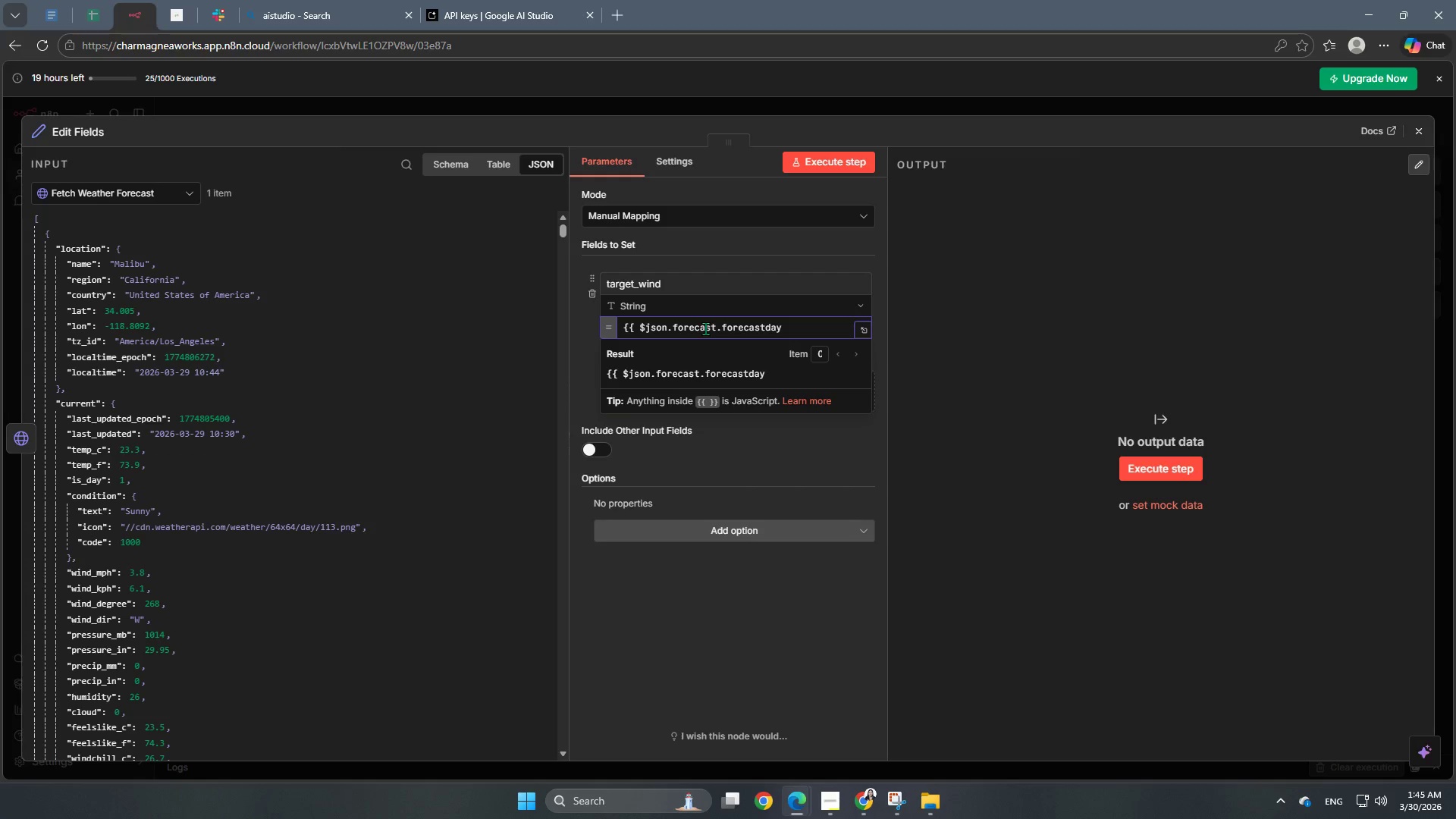 
wait(8.19)
 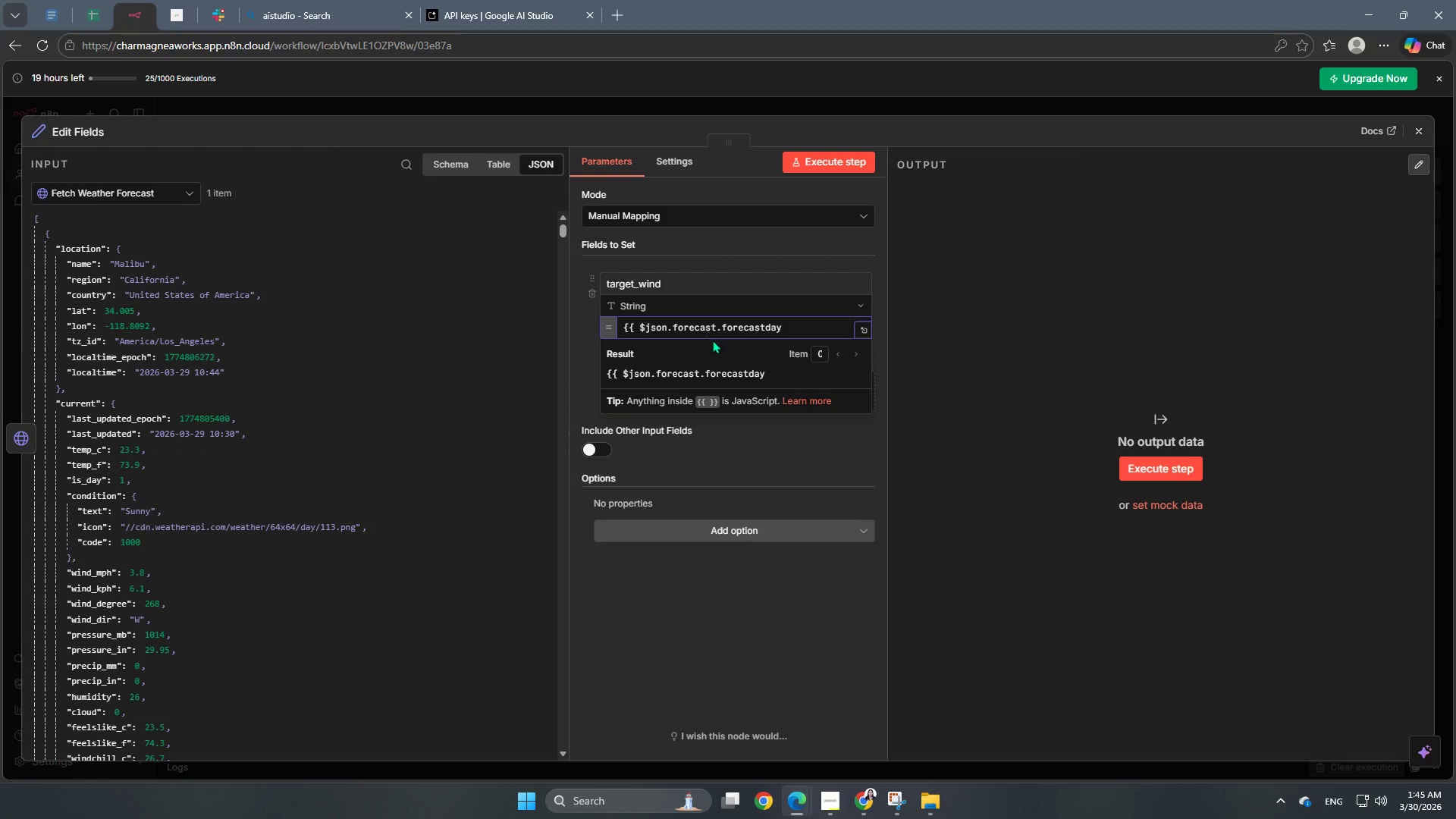 
type(.find(day =)
 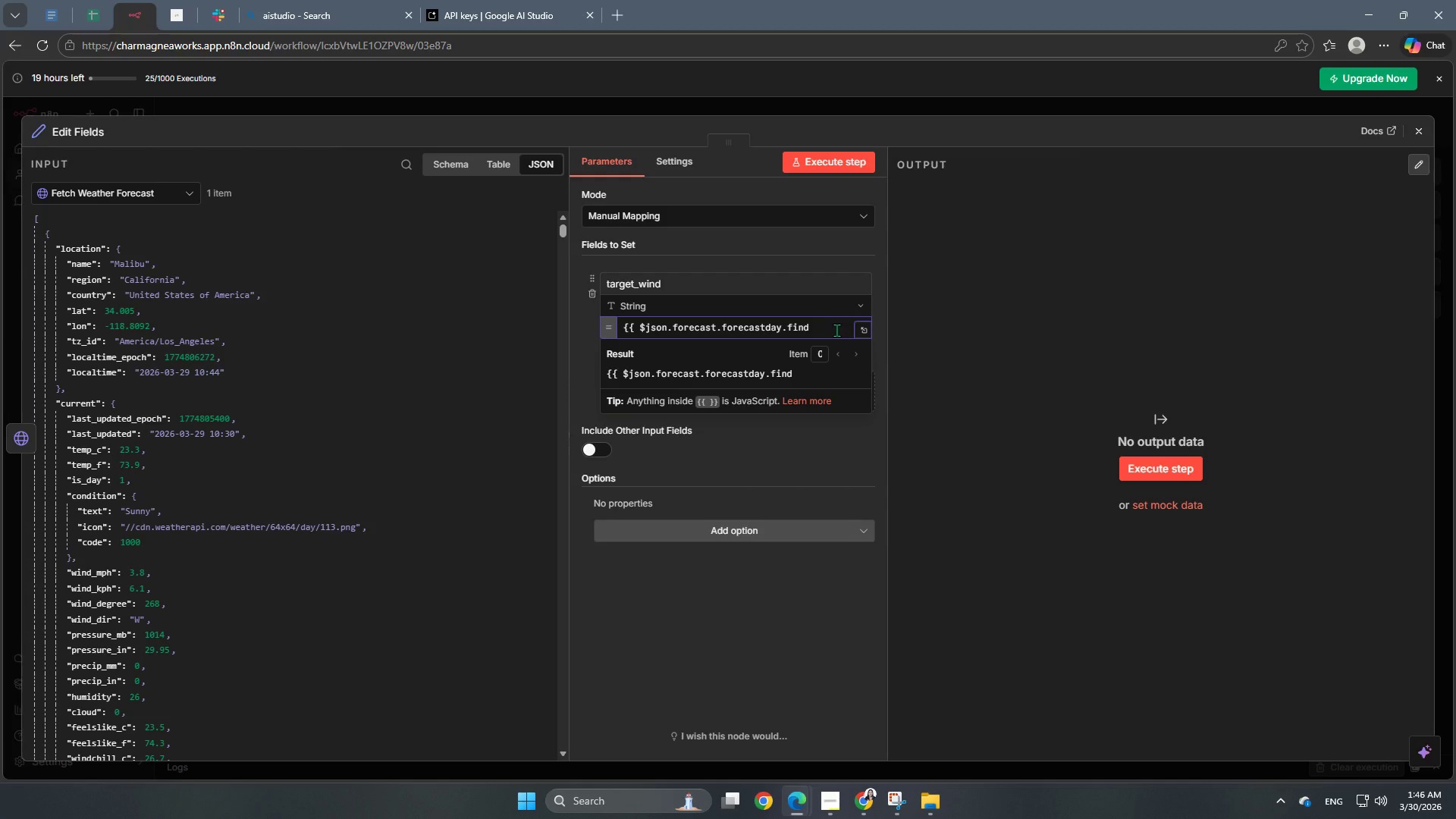 
left_click([836, 330])
 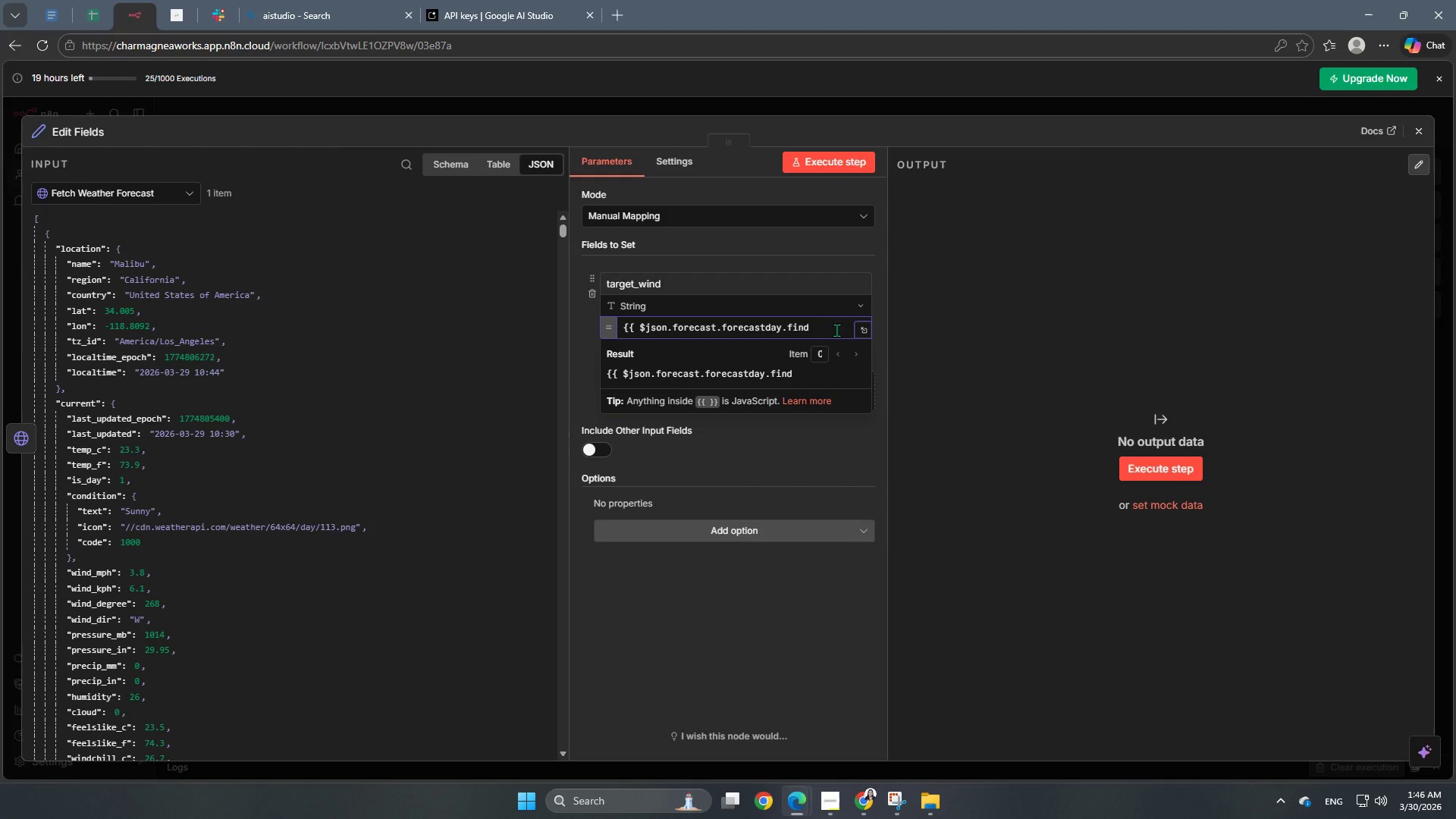 
type((day)
 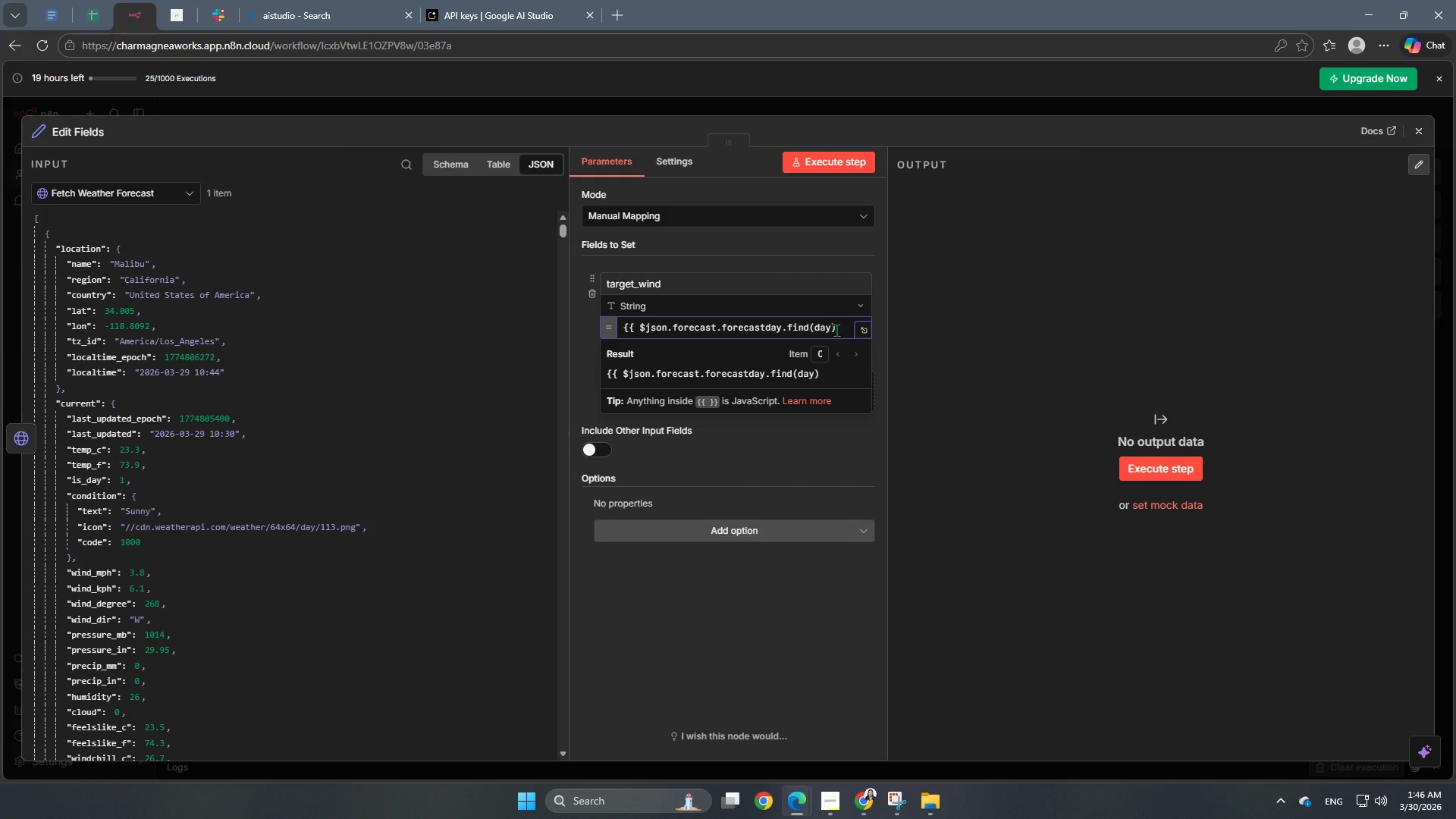 
left_click([868, 325])
 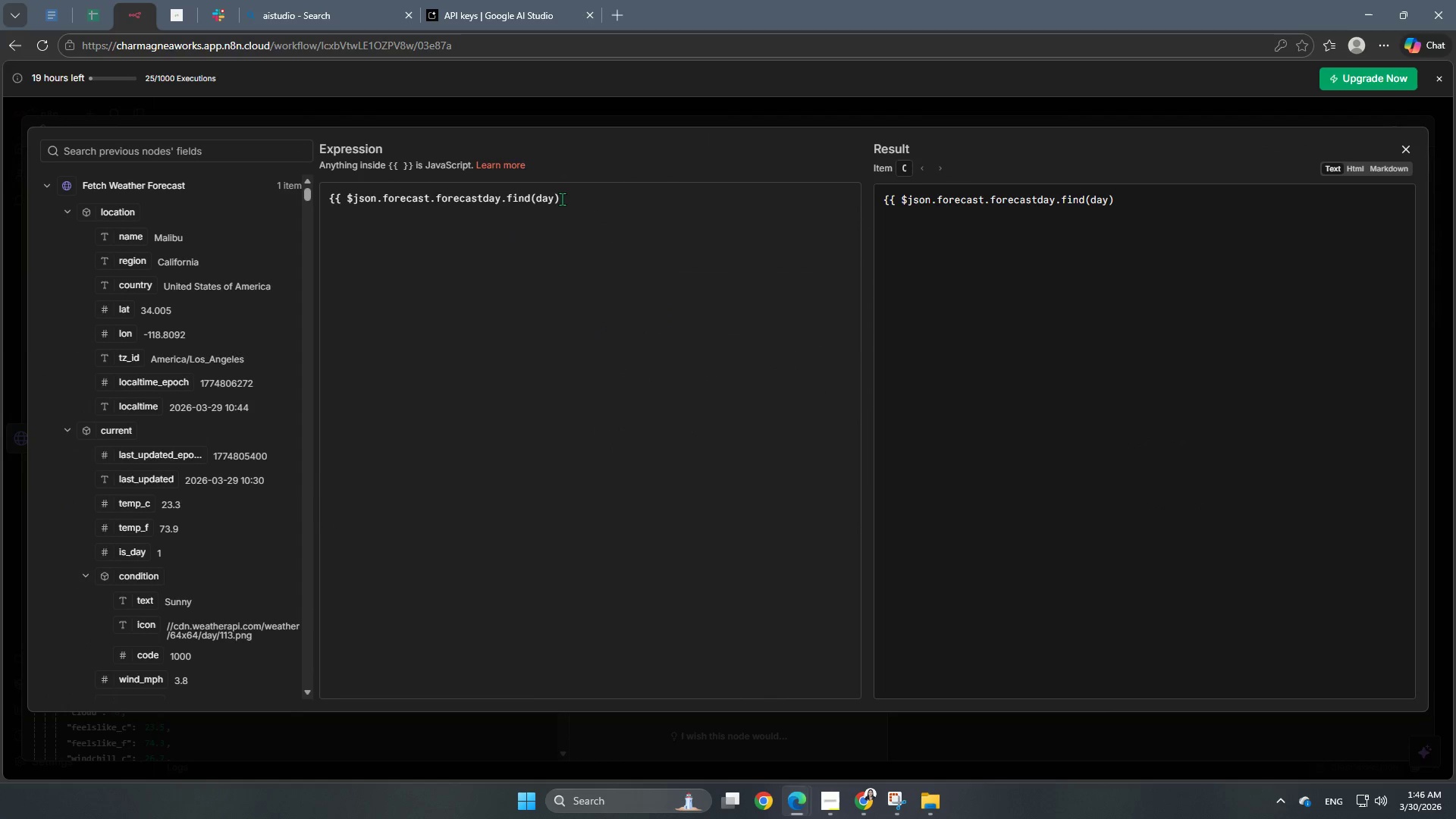 
left_click([556, 199])
 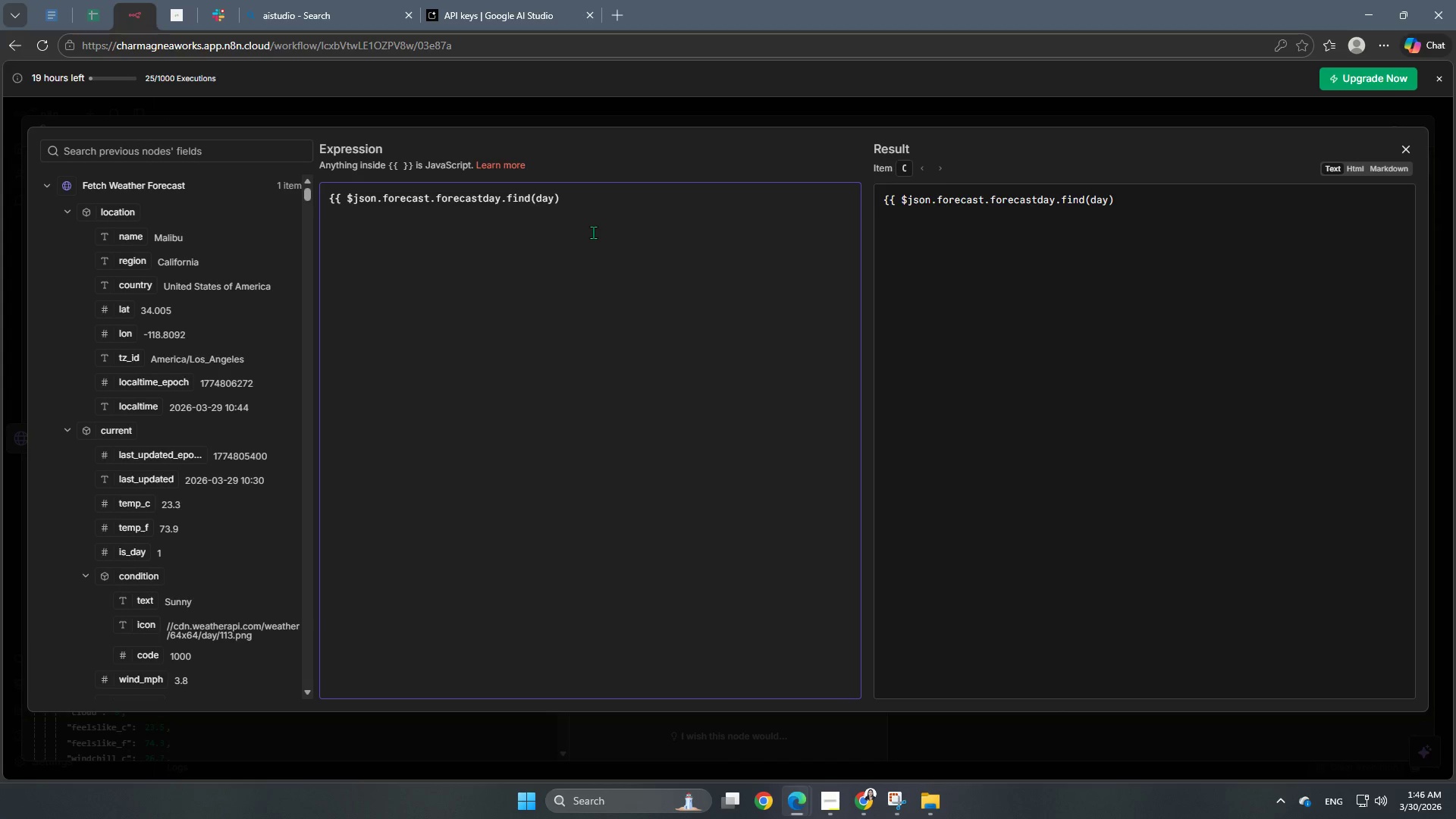 
type( => day.date === $node[)
 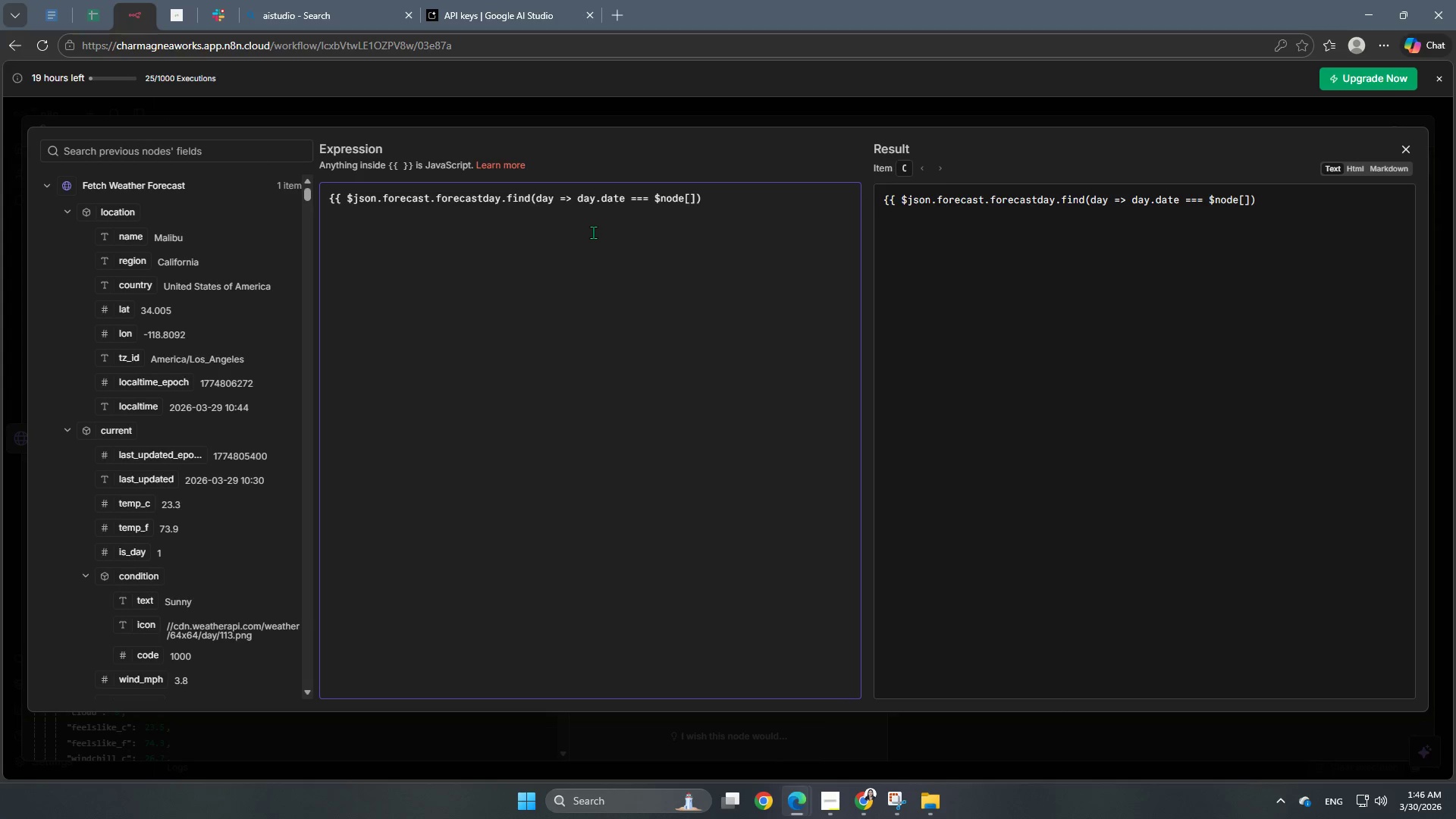 
wait(9.28)
 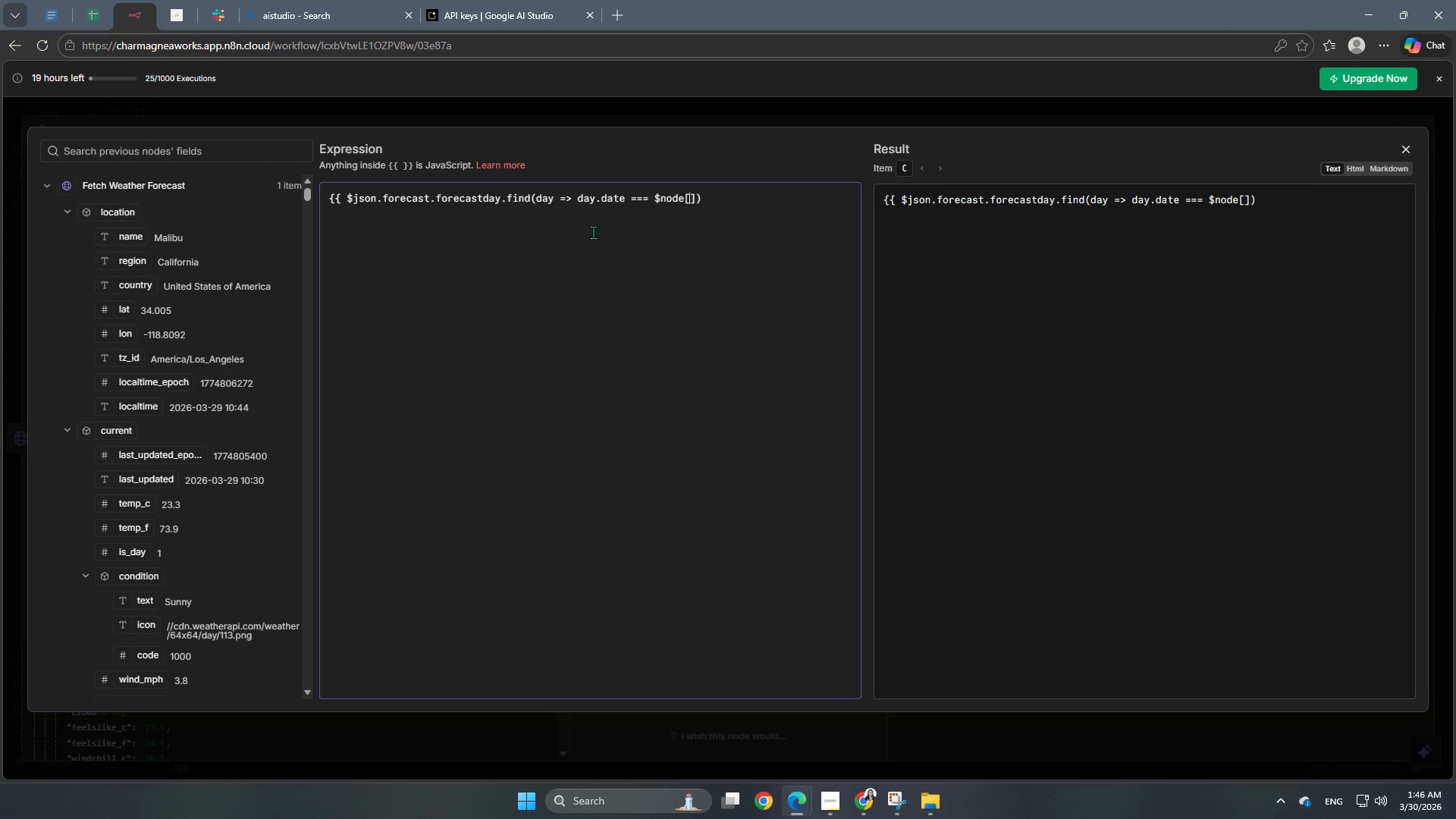 
type(')
key(Backspace)
type("Brains)
 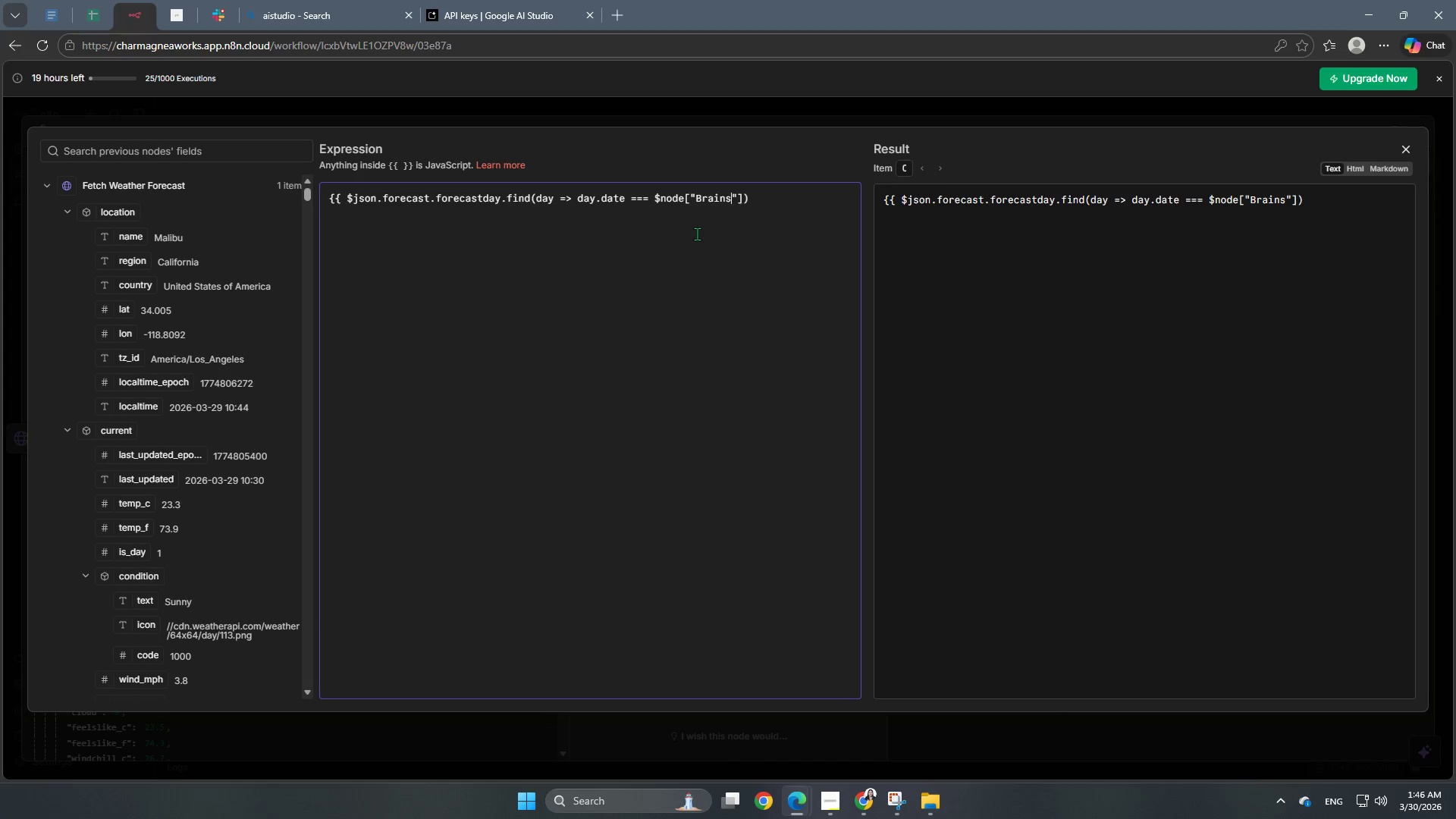 
key(ArrowRight)
 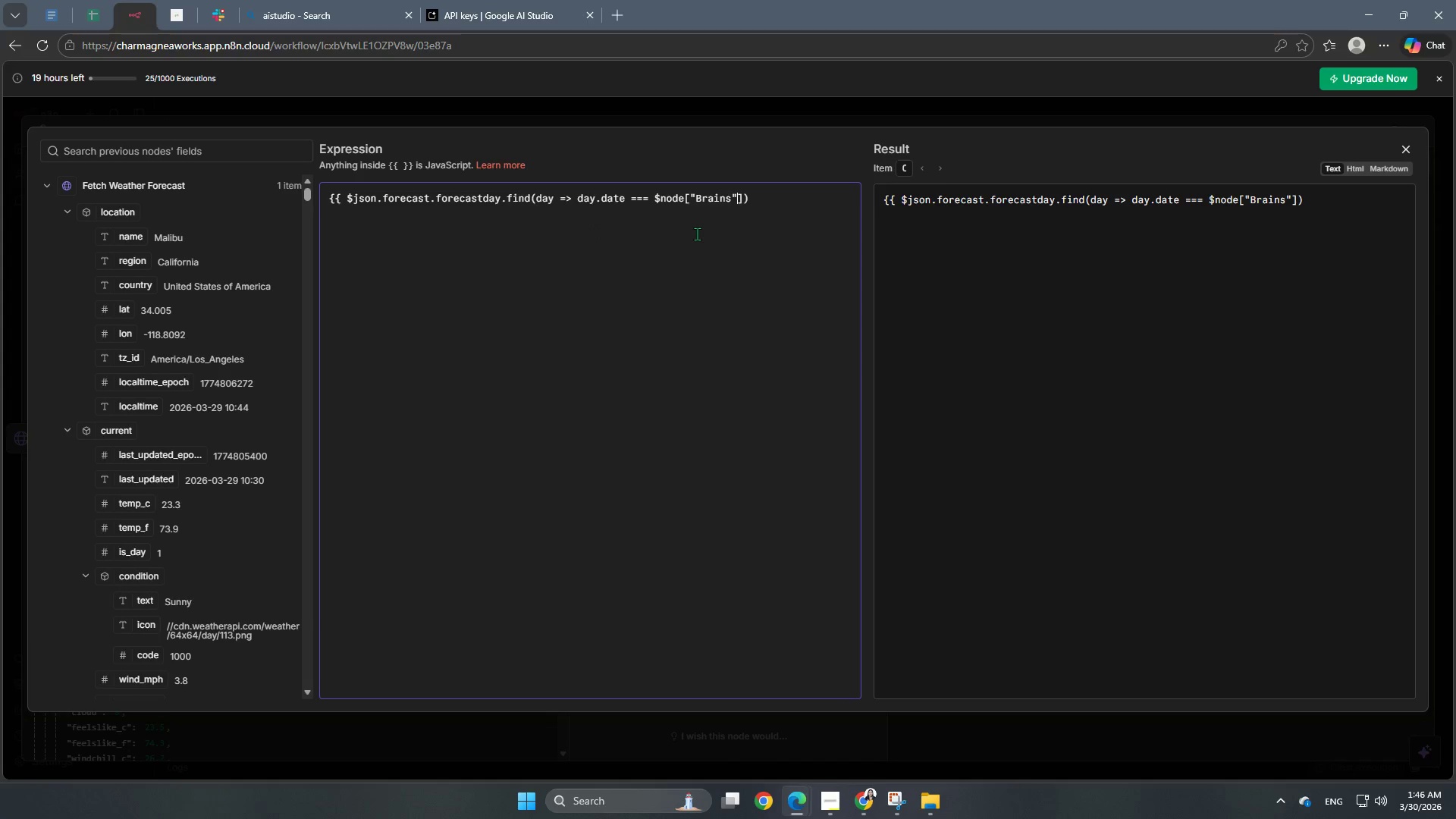 
key(ArrowRight)
 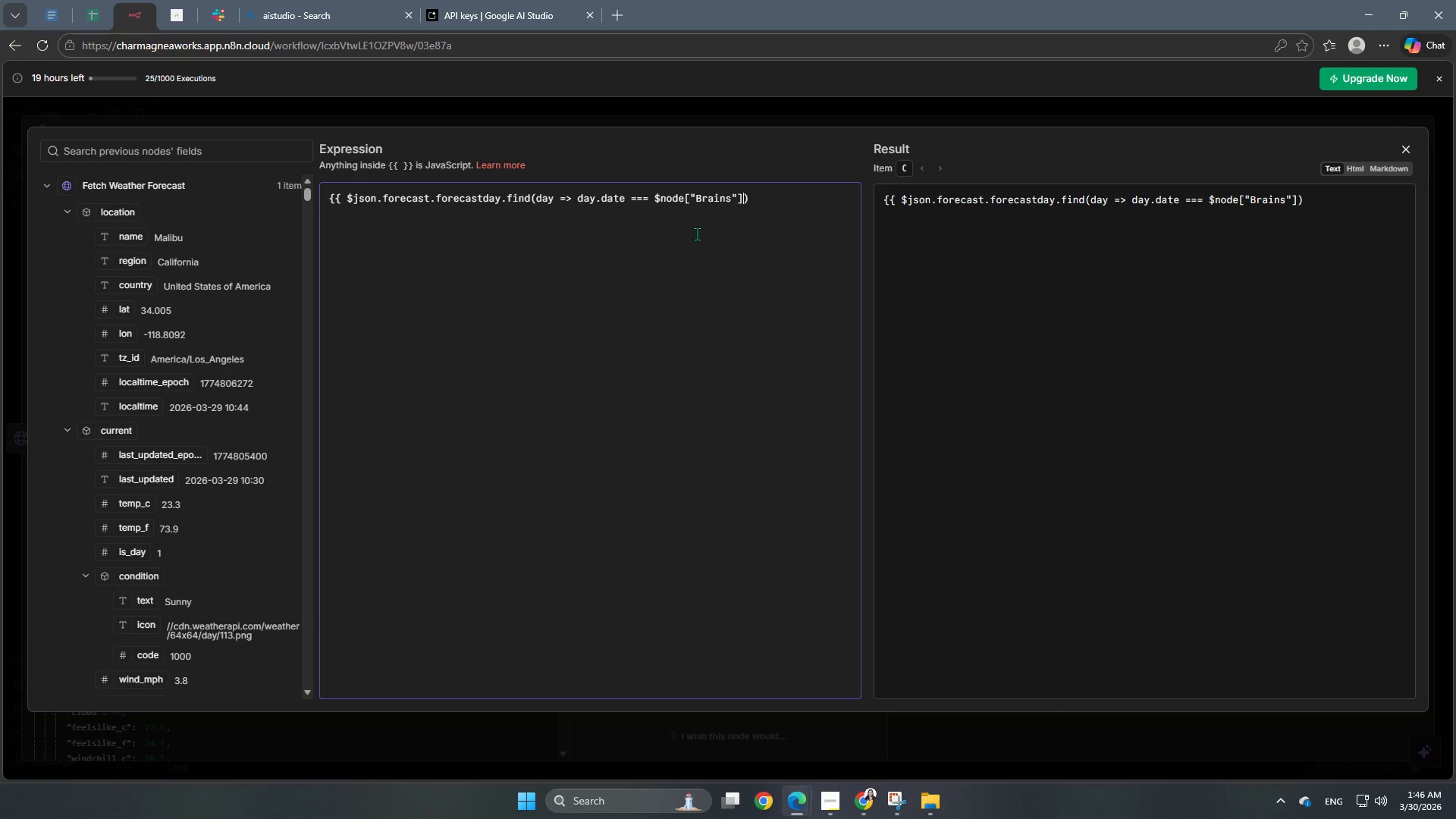 
type(.json.date)
 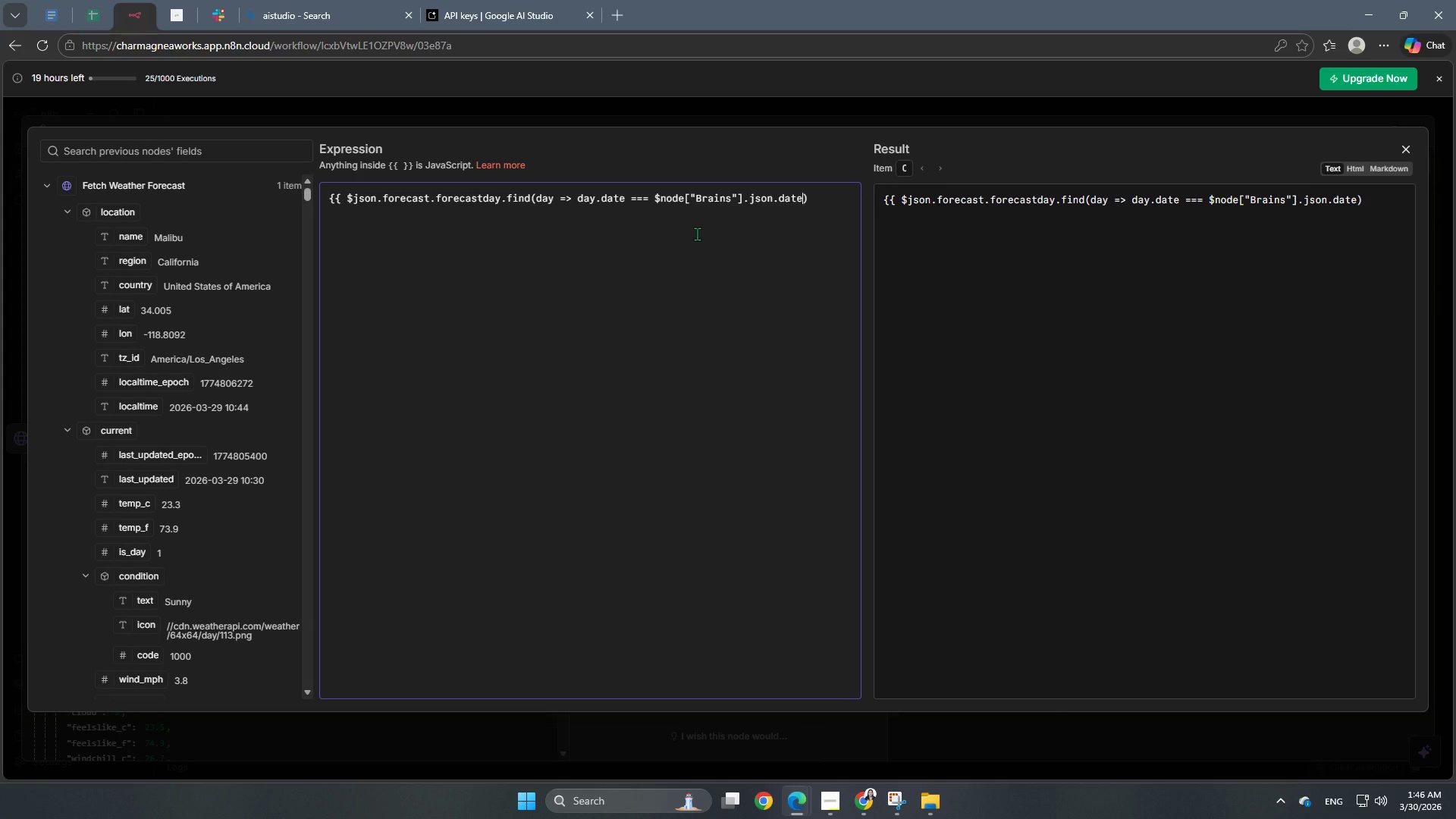 
key(ArrowRight)
 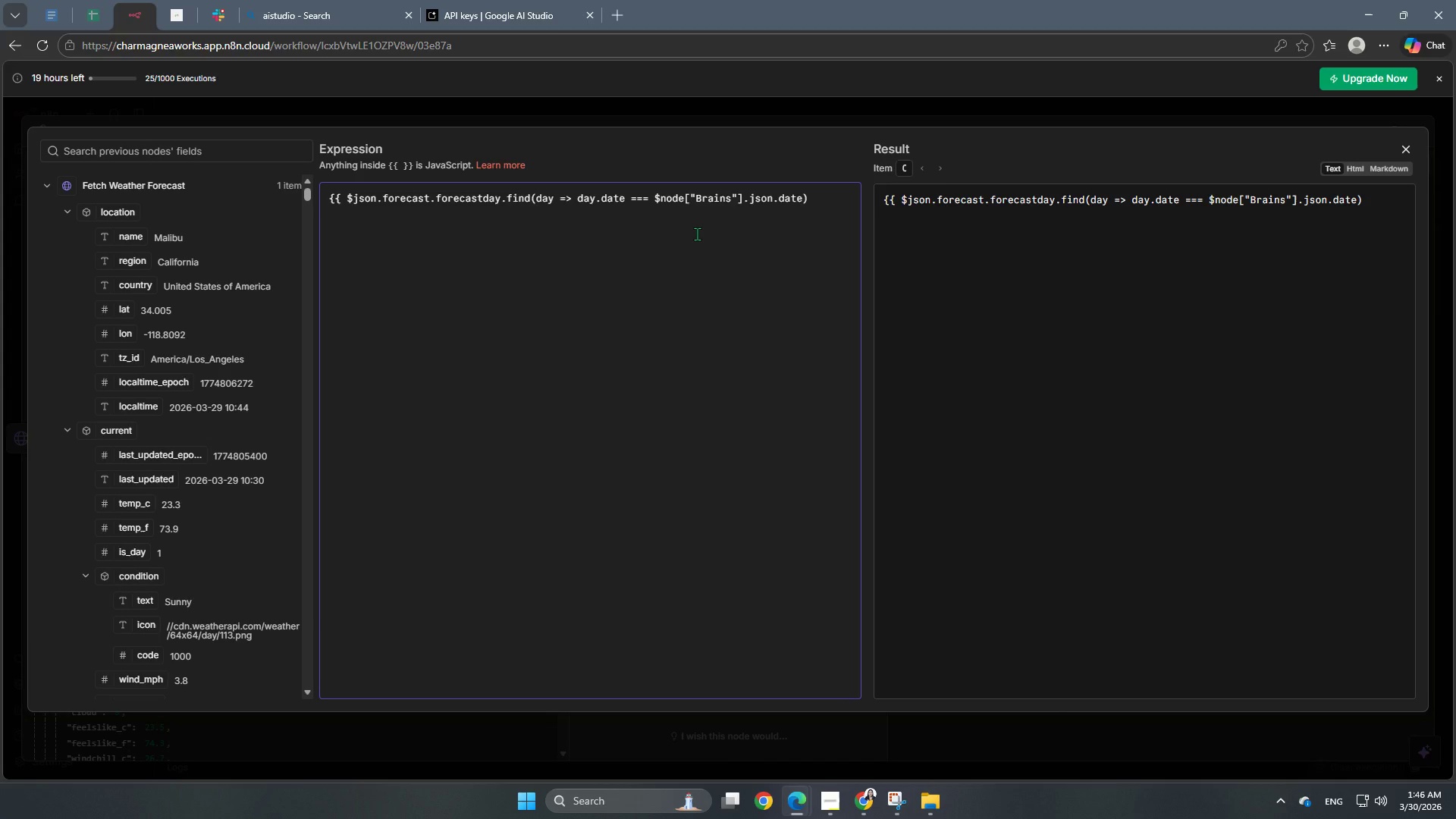 
type(.day.maxwind.)
key(Backspace)
type(_mph }})
 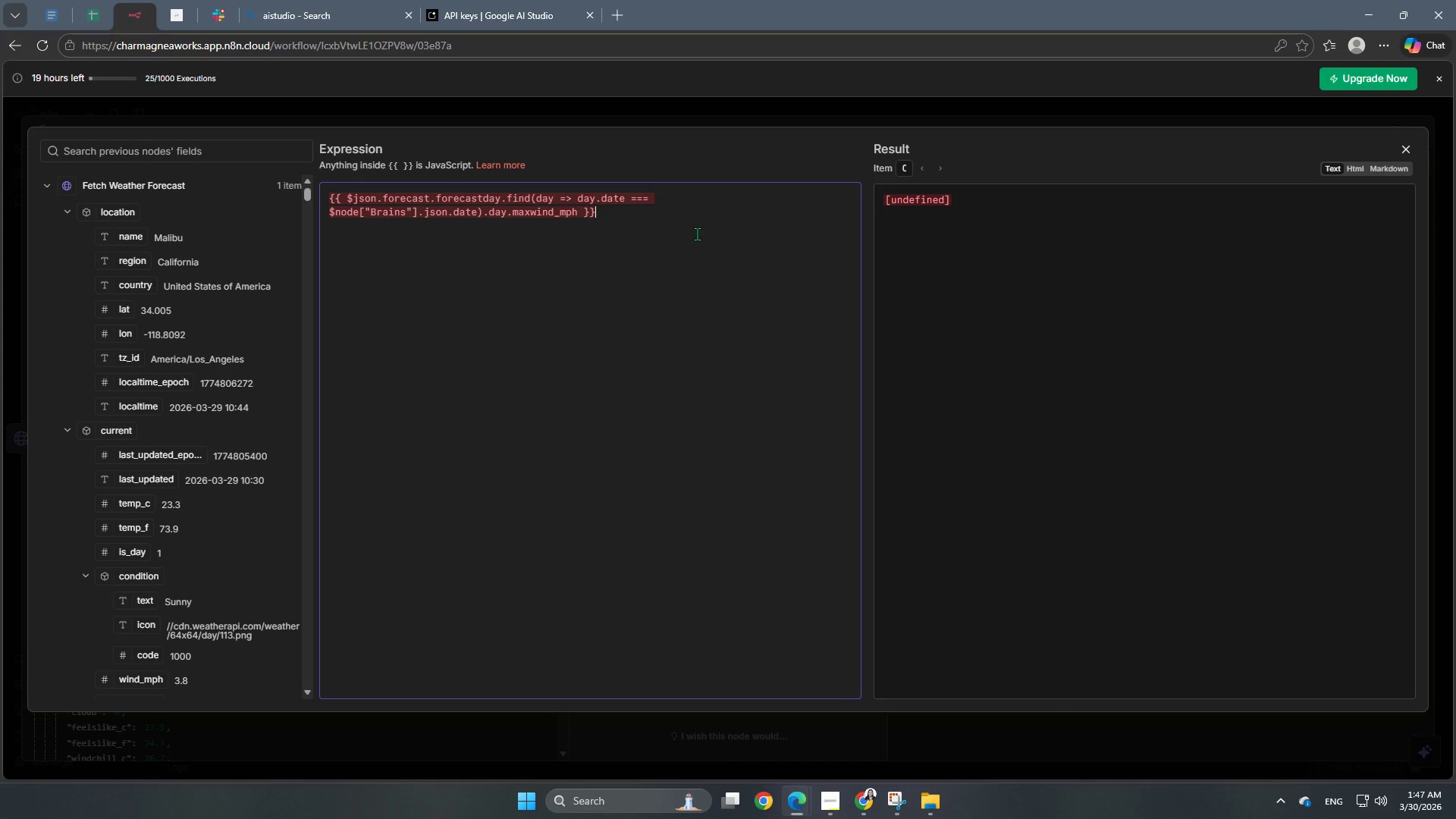 
wait(44.69)
 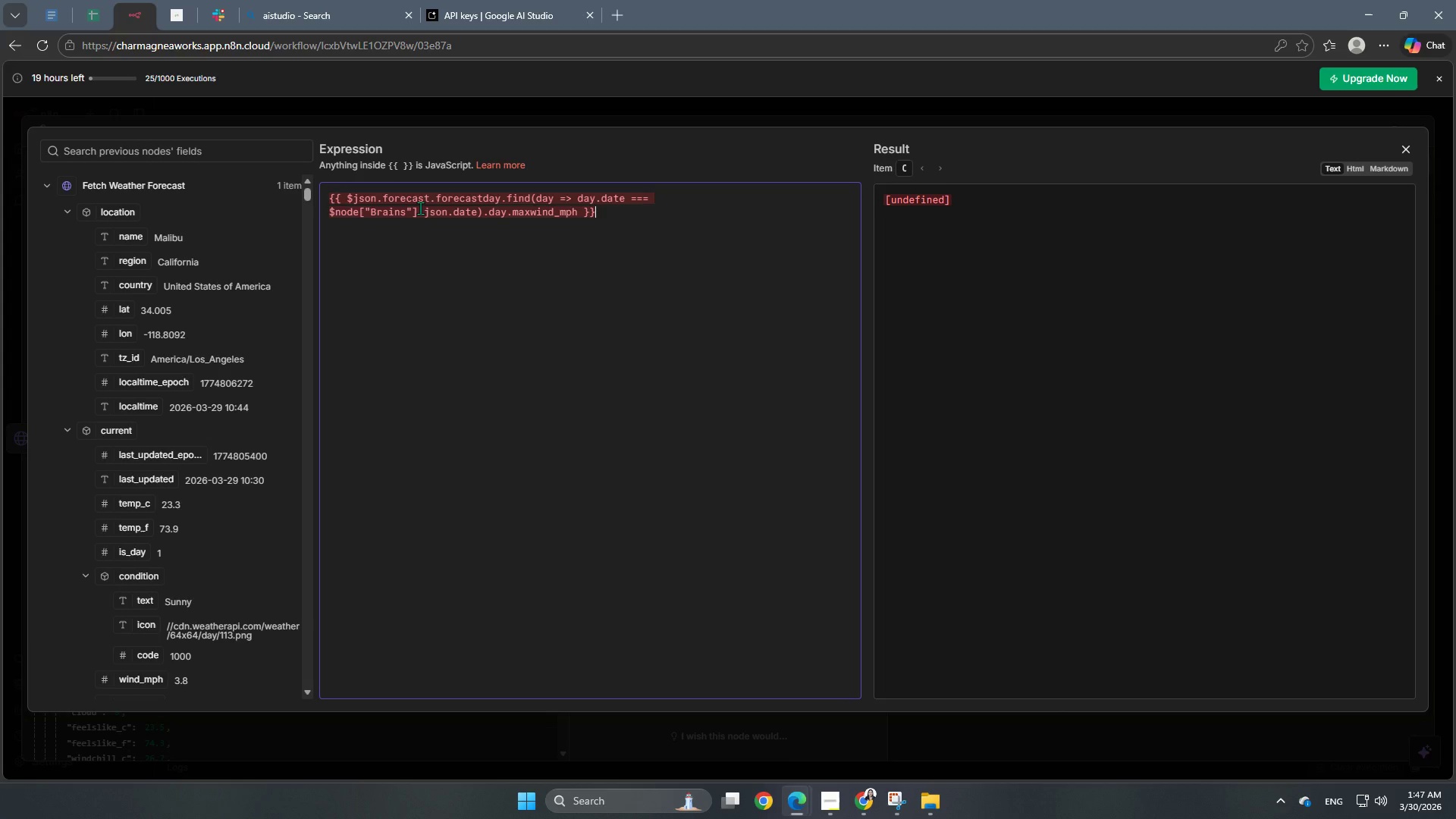 
left_click([176, 184])
 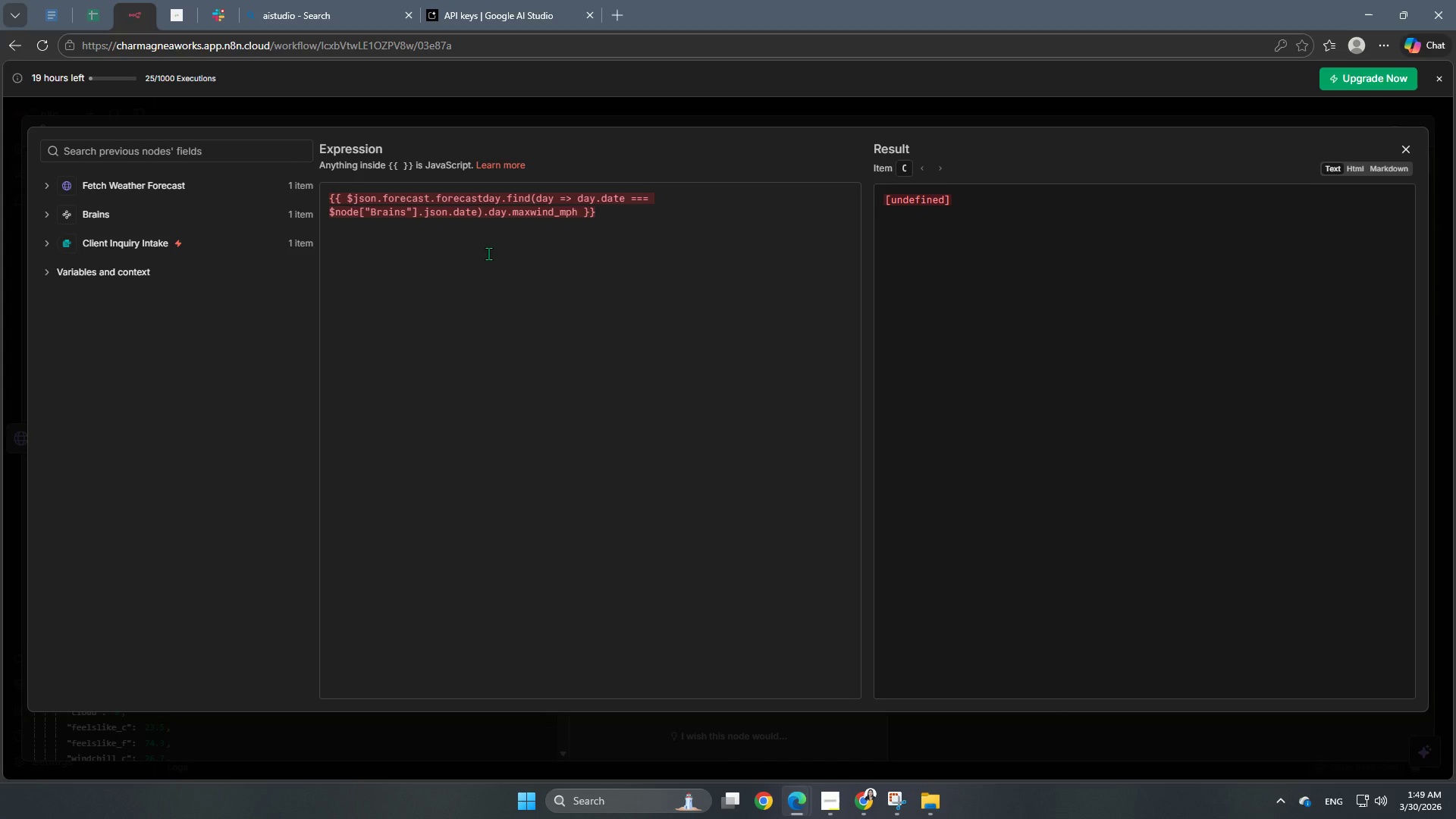 
wait(89.59)
 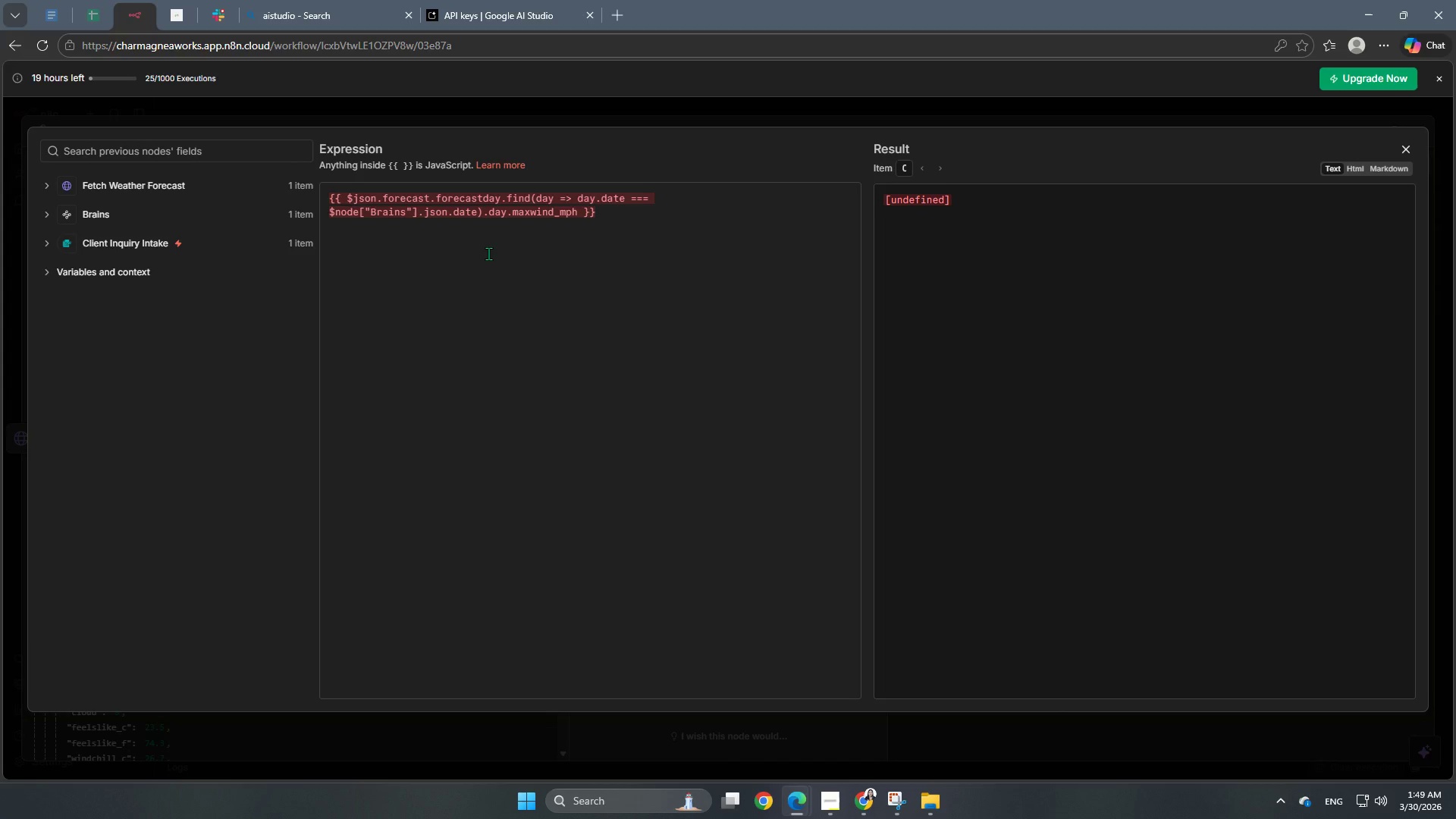 
key(Space)
 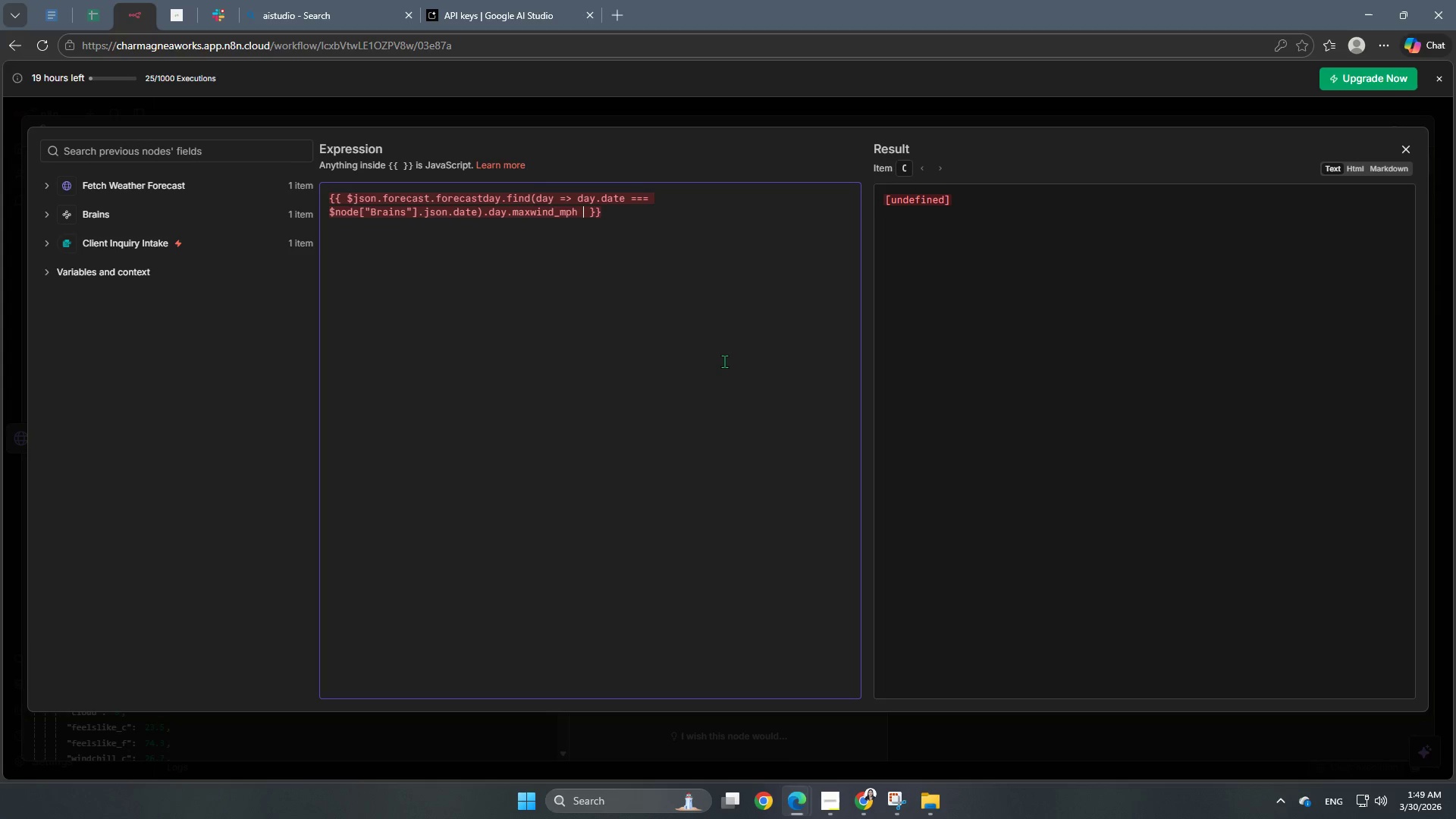 
key(Shift+Semicolon)
 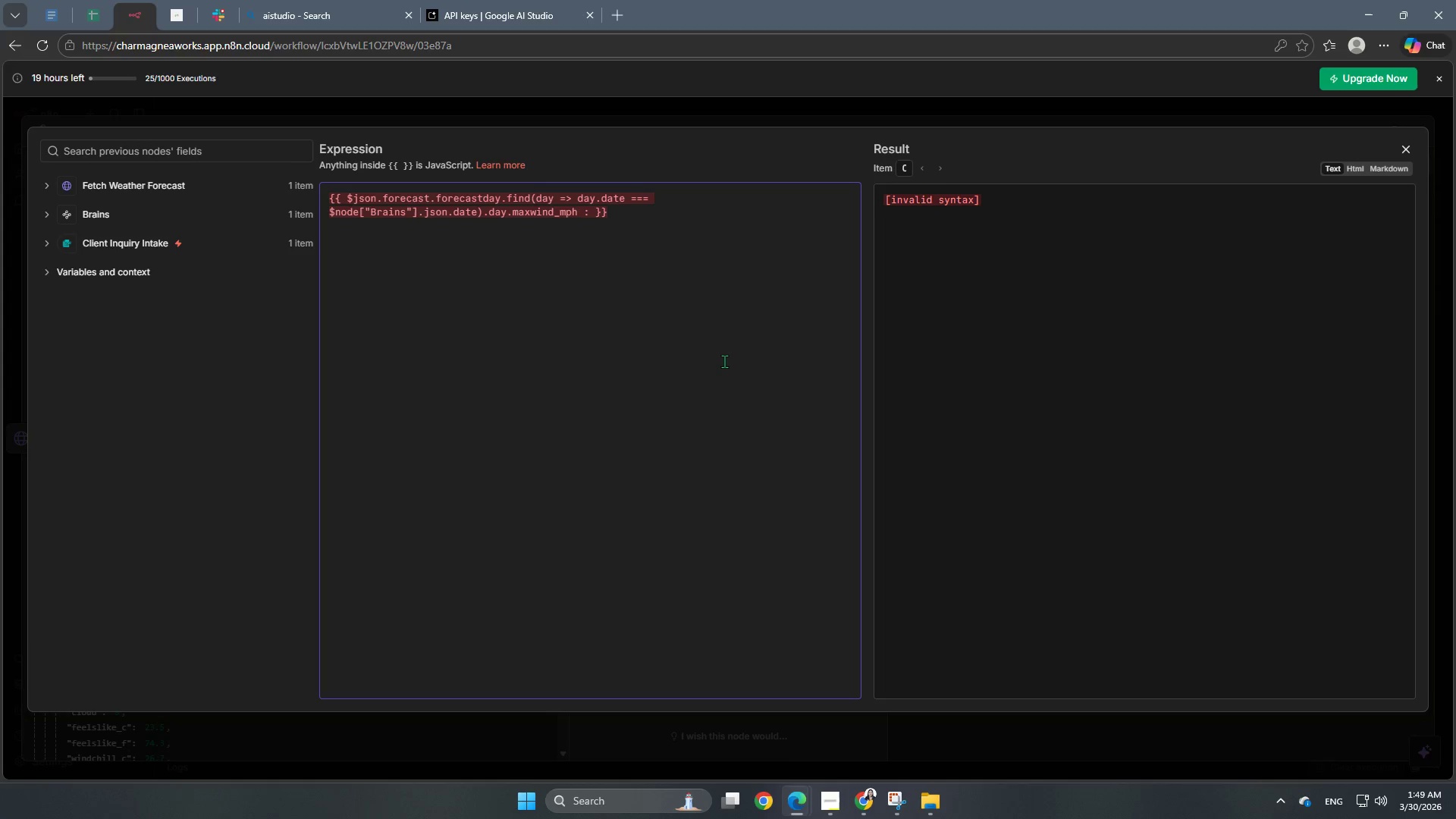 
key(Space)
 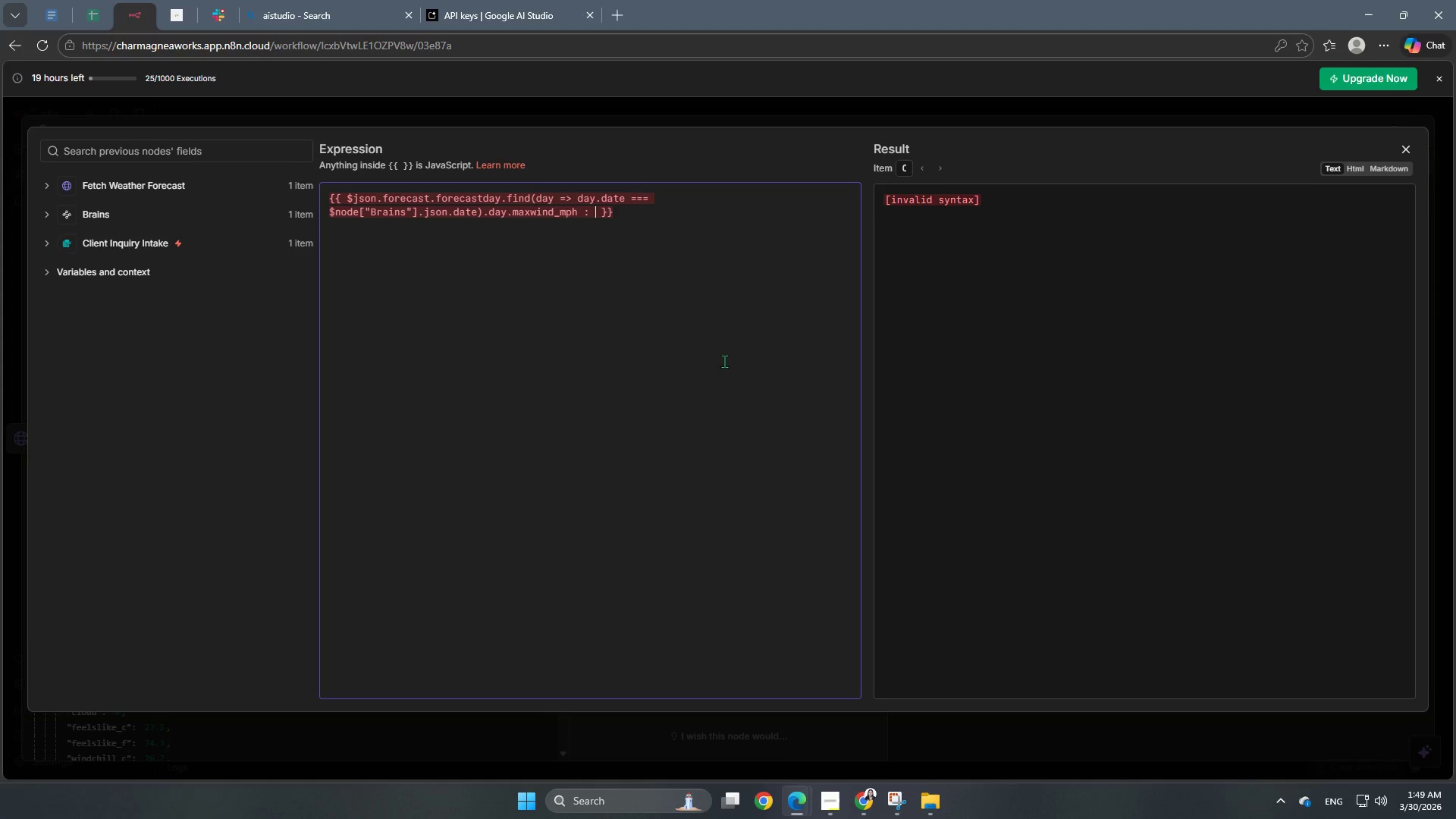 
key(Shift+ShiftRight)
 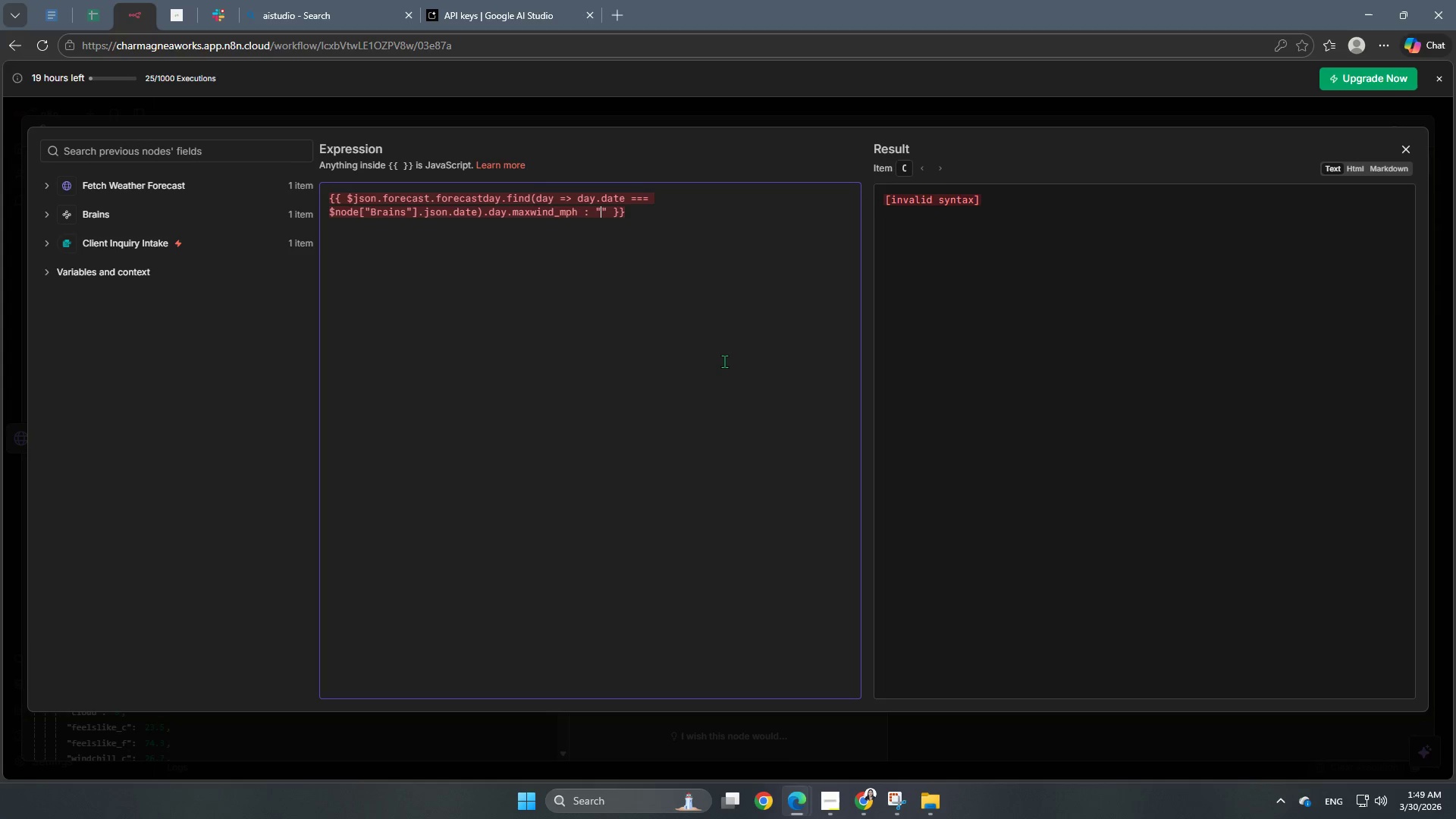 
key(Shift+Quote)
 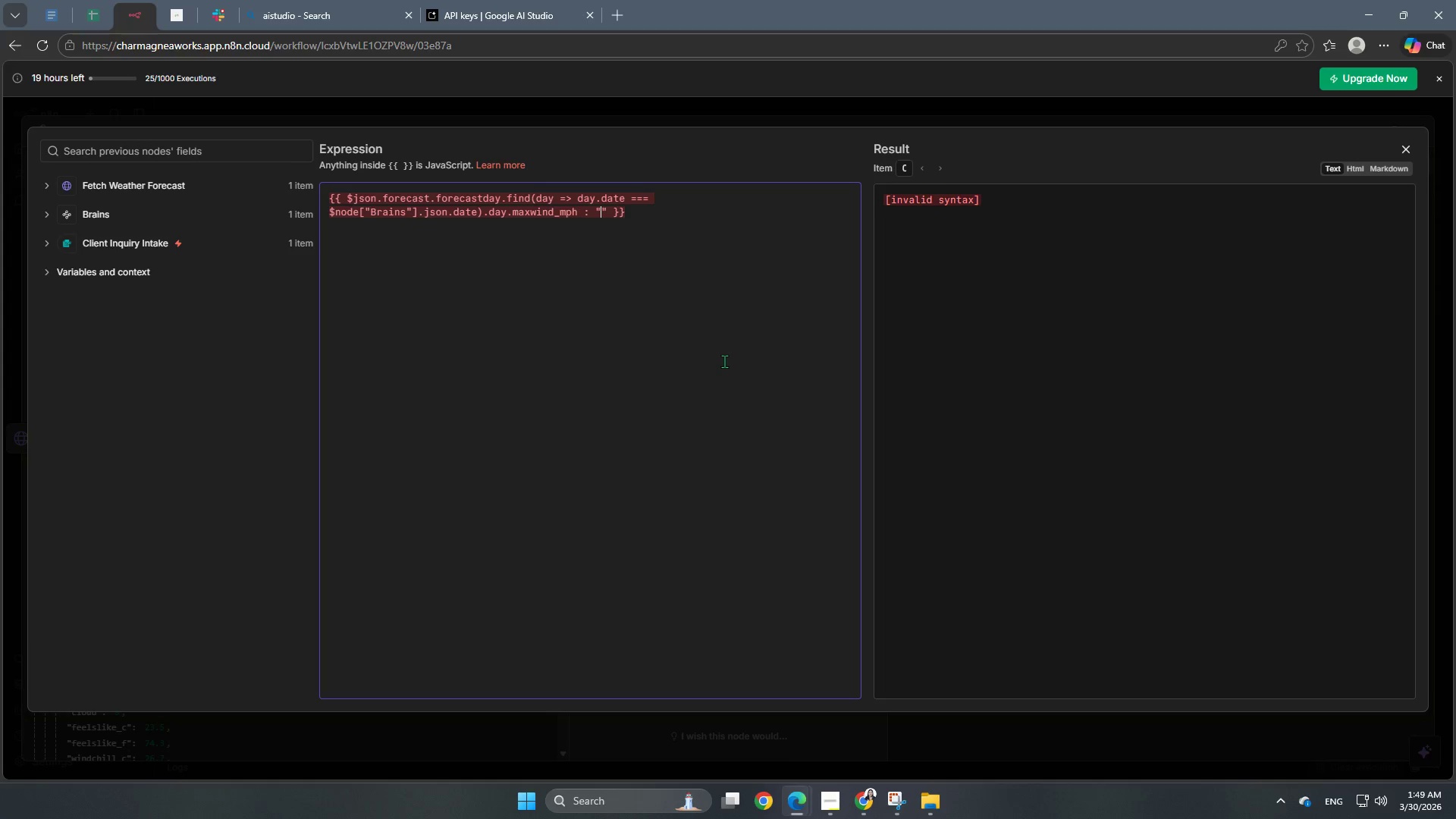 
key(Shift+ShiftLeft)
 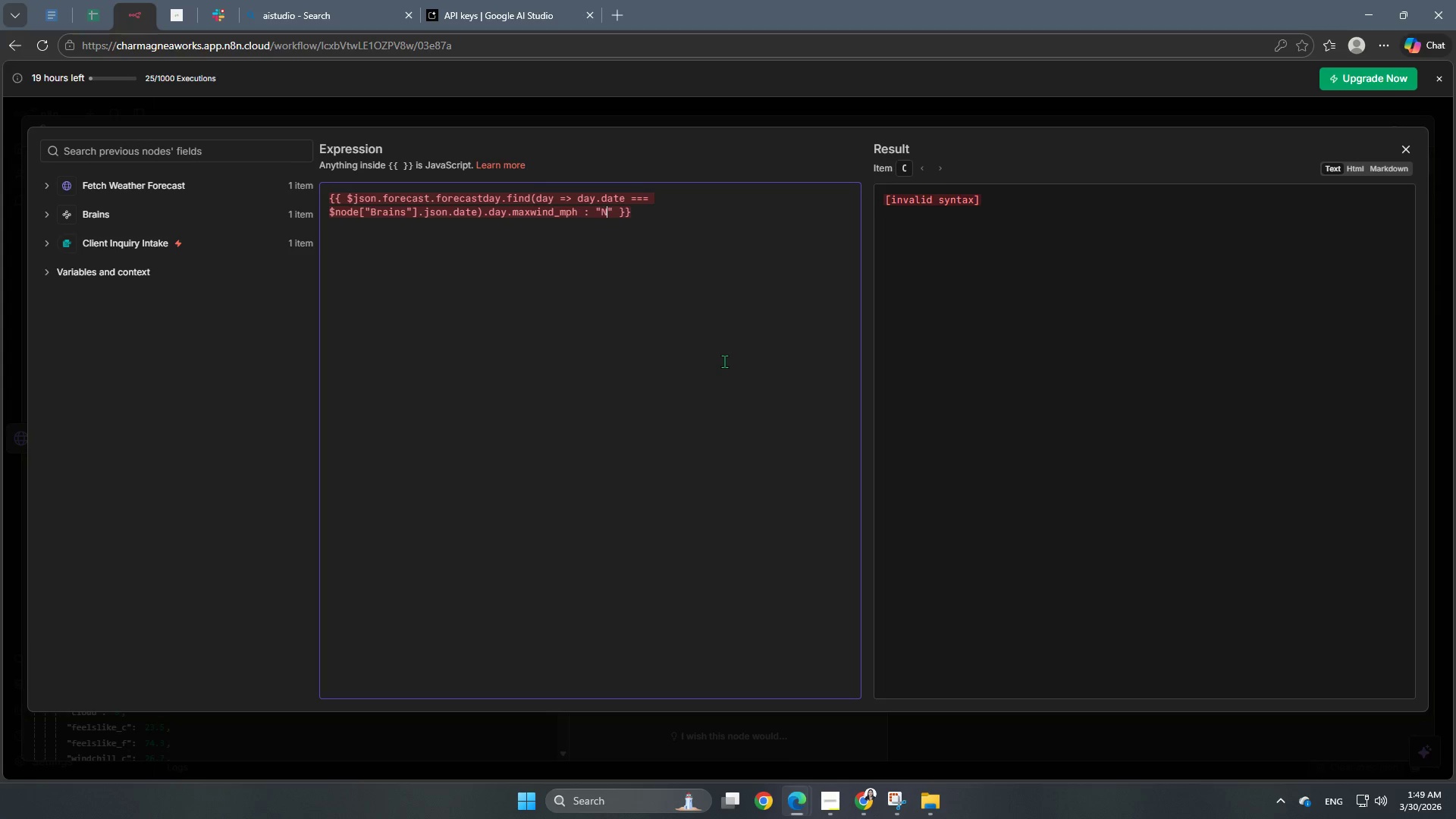 
key(Shift+N)
 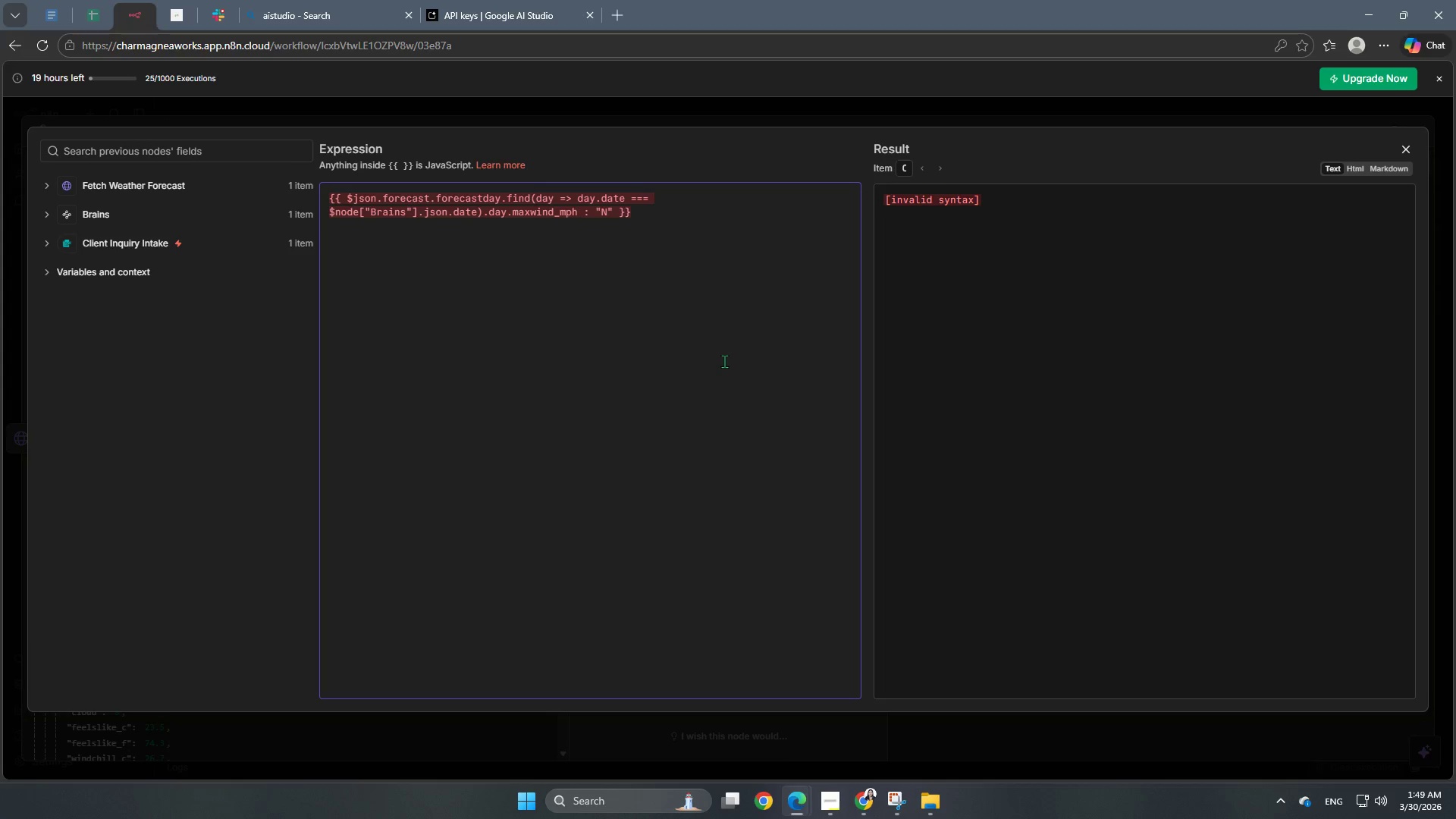 
key(Slash)
 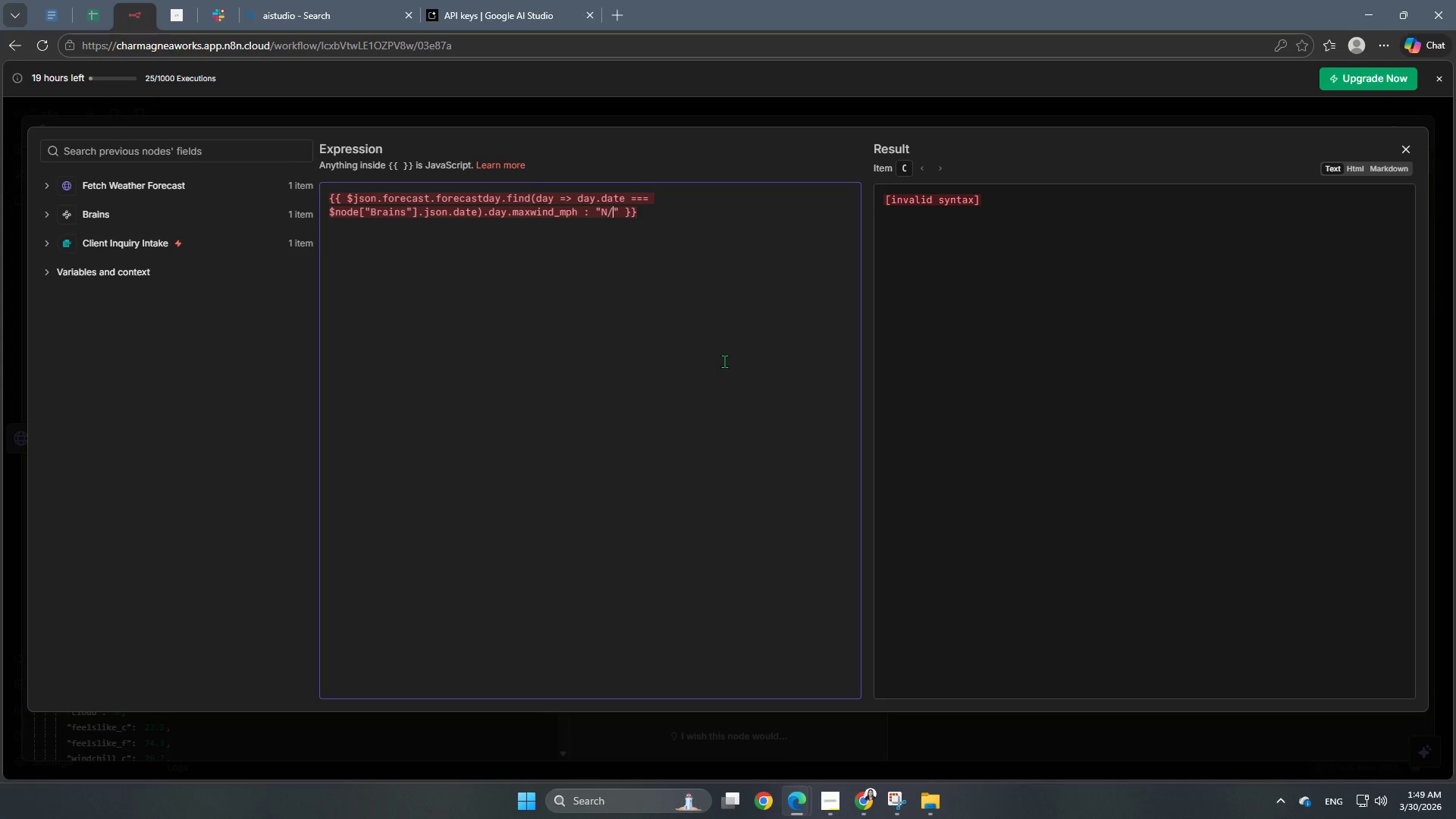 
key(Shift+A)
 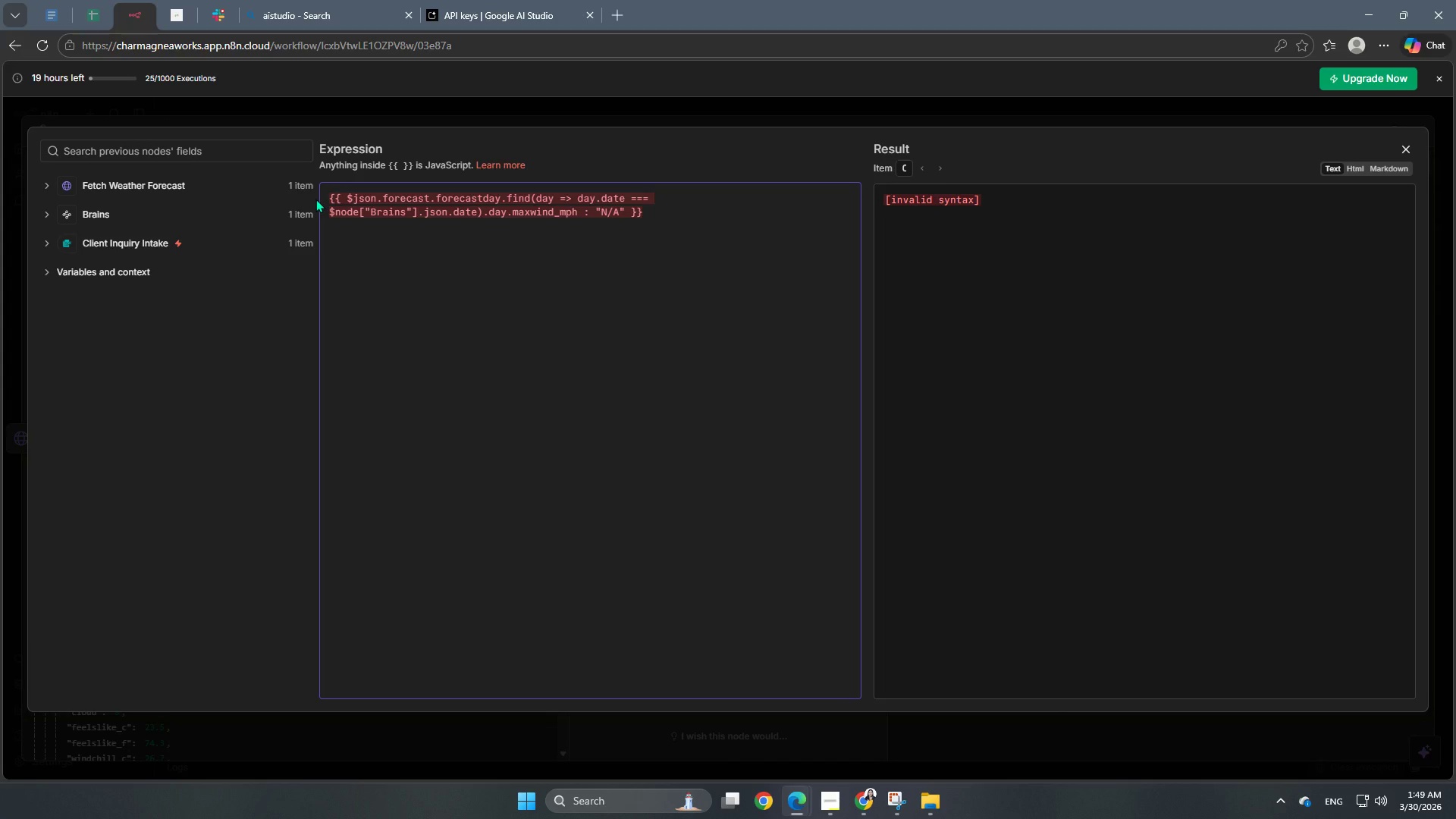 
wait(12.17)
 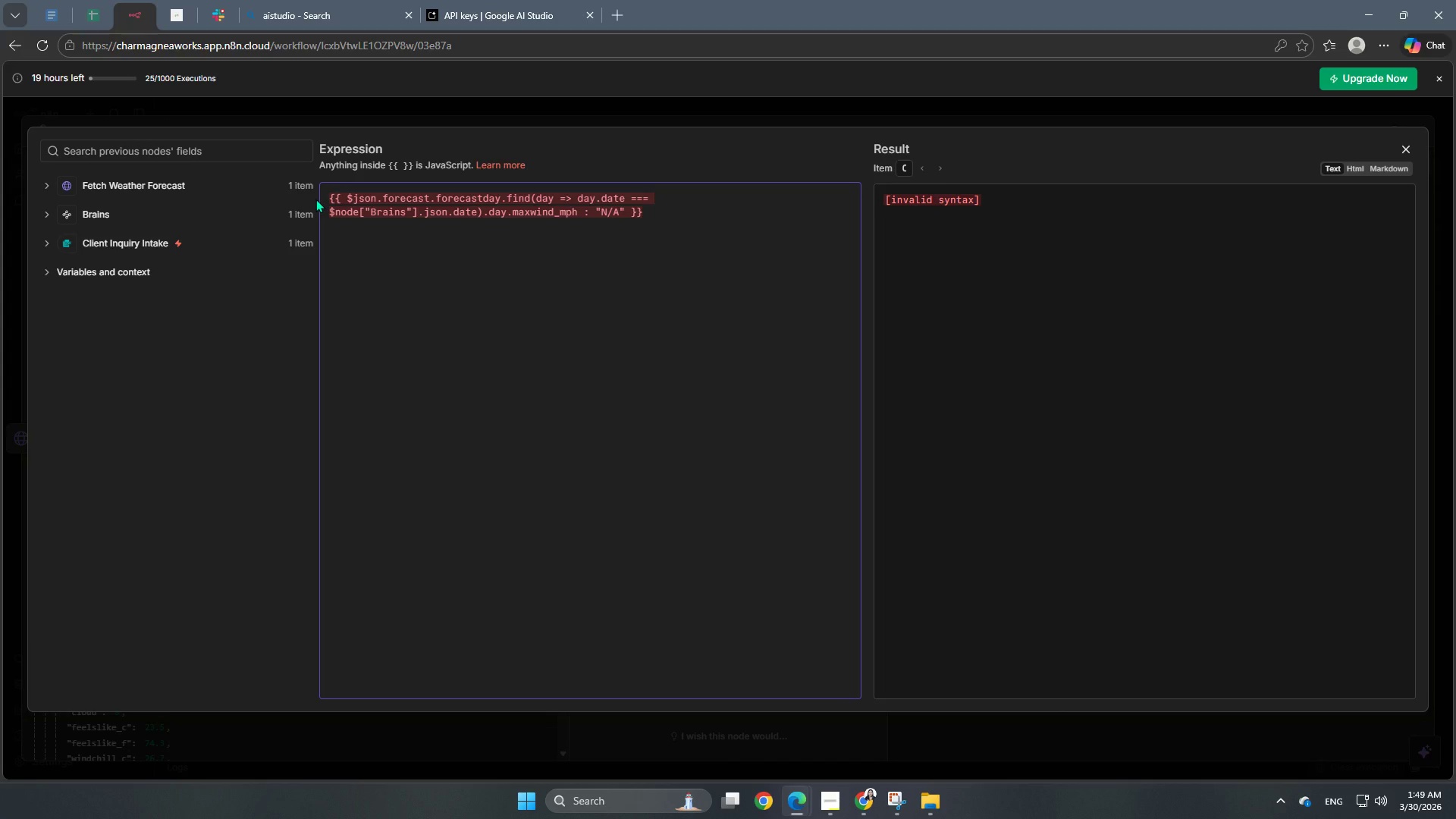 
left_click_drag(start_coordinate=[330, 207], to_coordinate=[479, 214])
 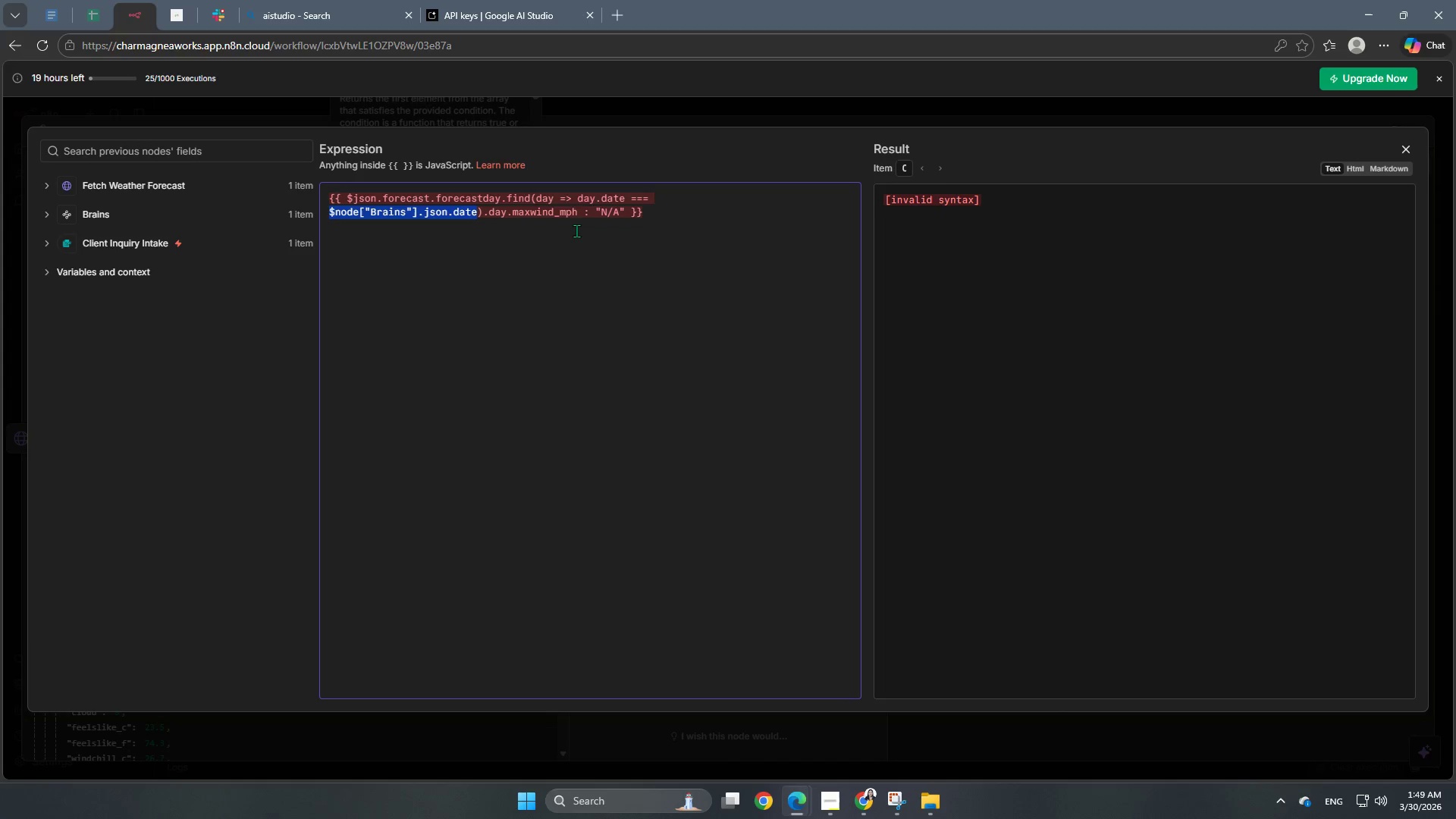 
key(Control+C)
 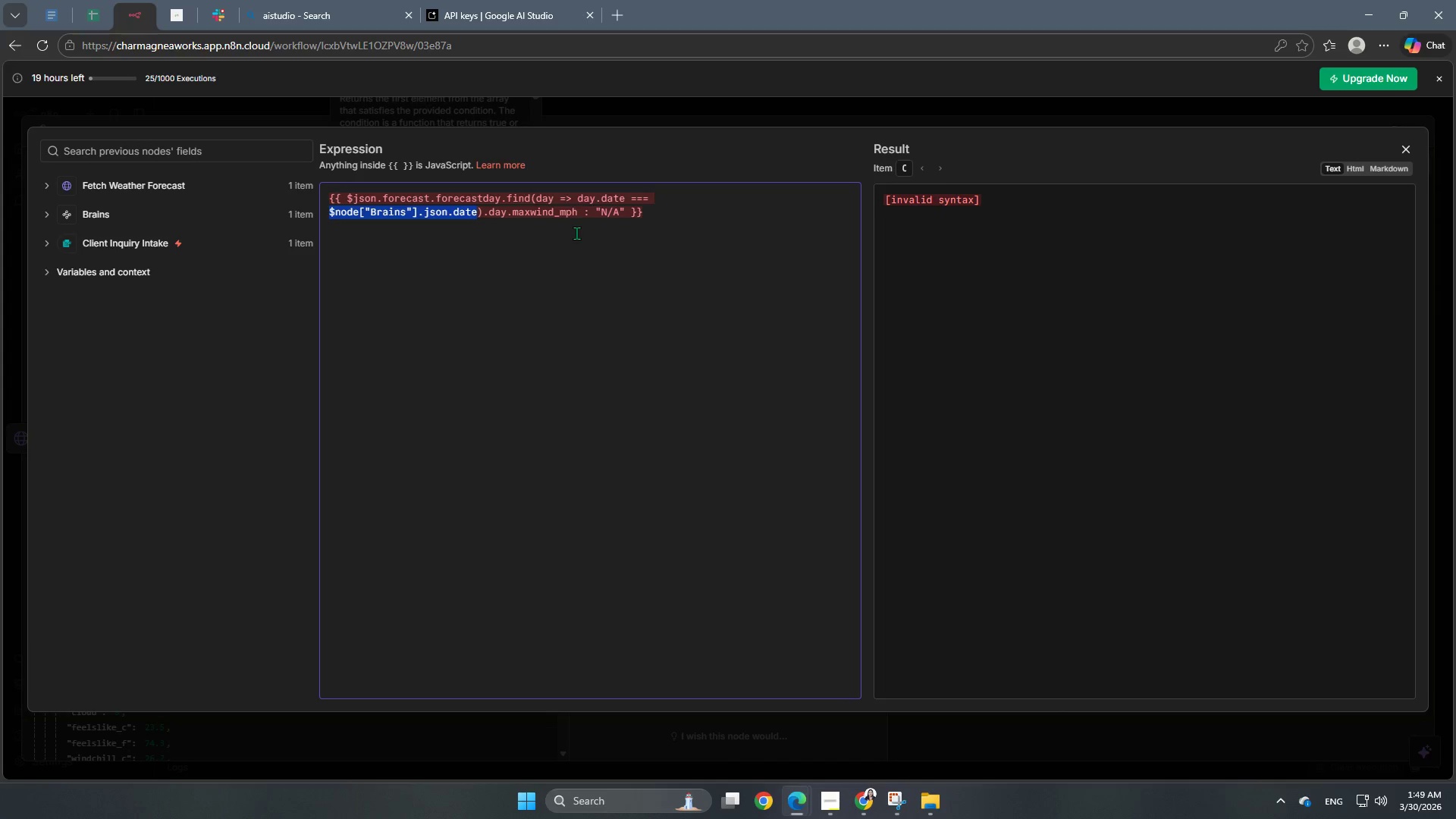 
key(Control+ControlLeft)
 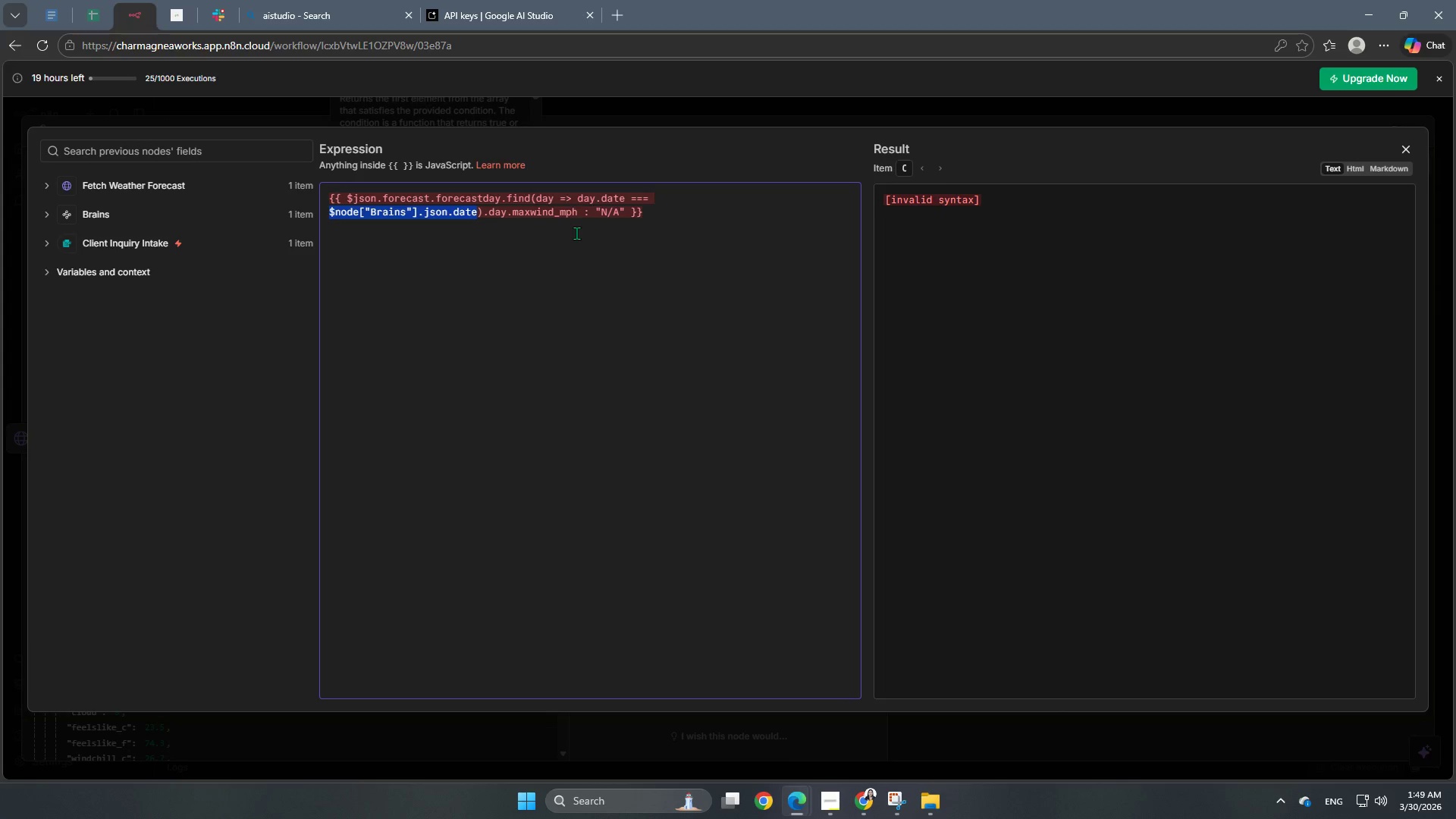 
key(Control+C)
 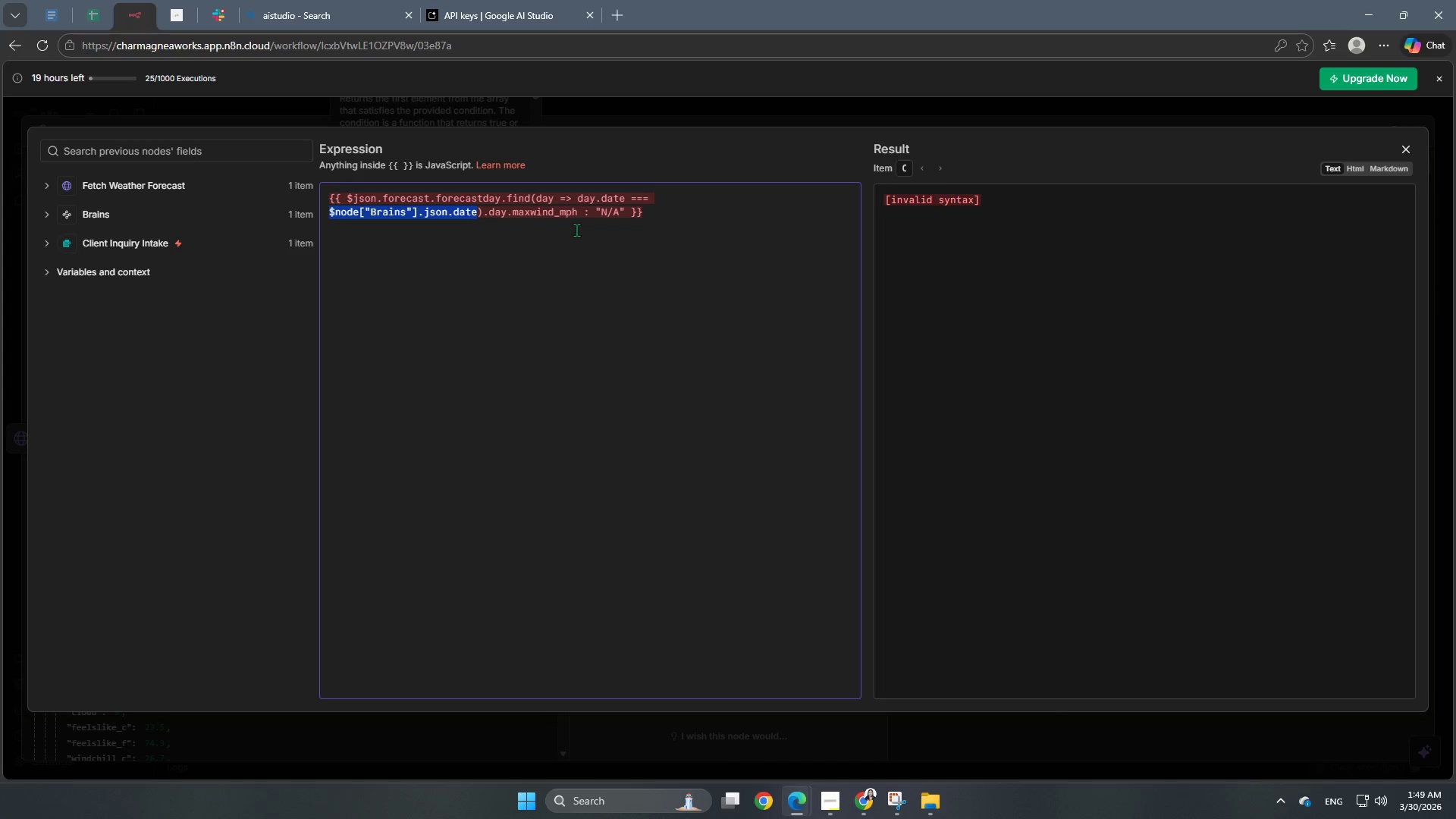 
key(Control+ControlLeft)
 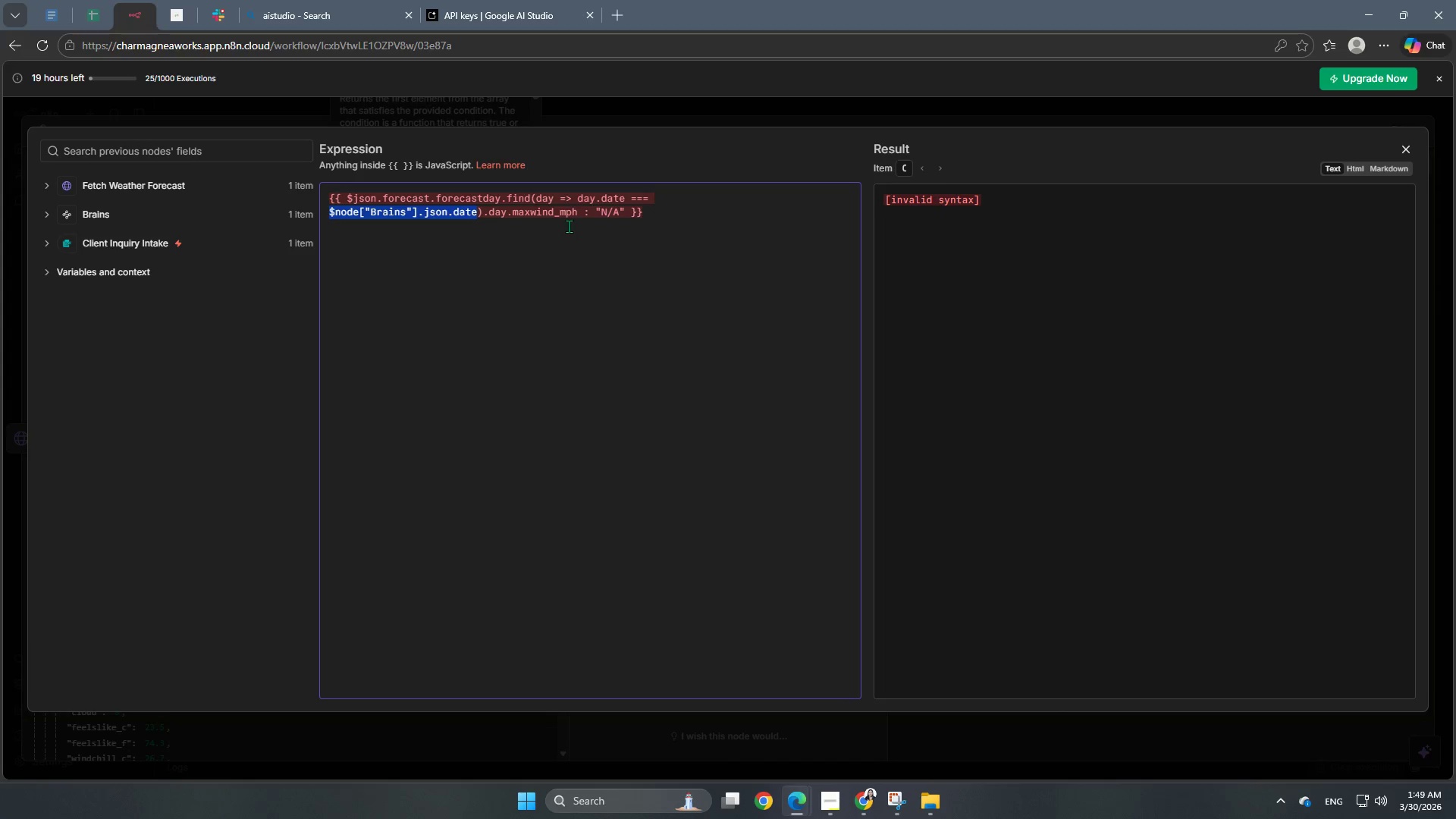 
key(Control+C)
 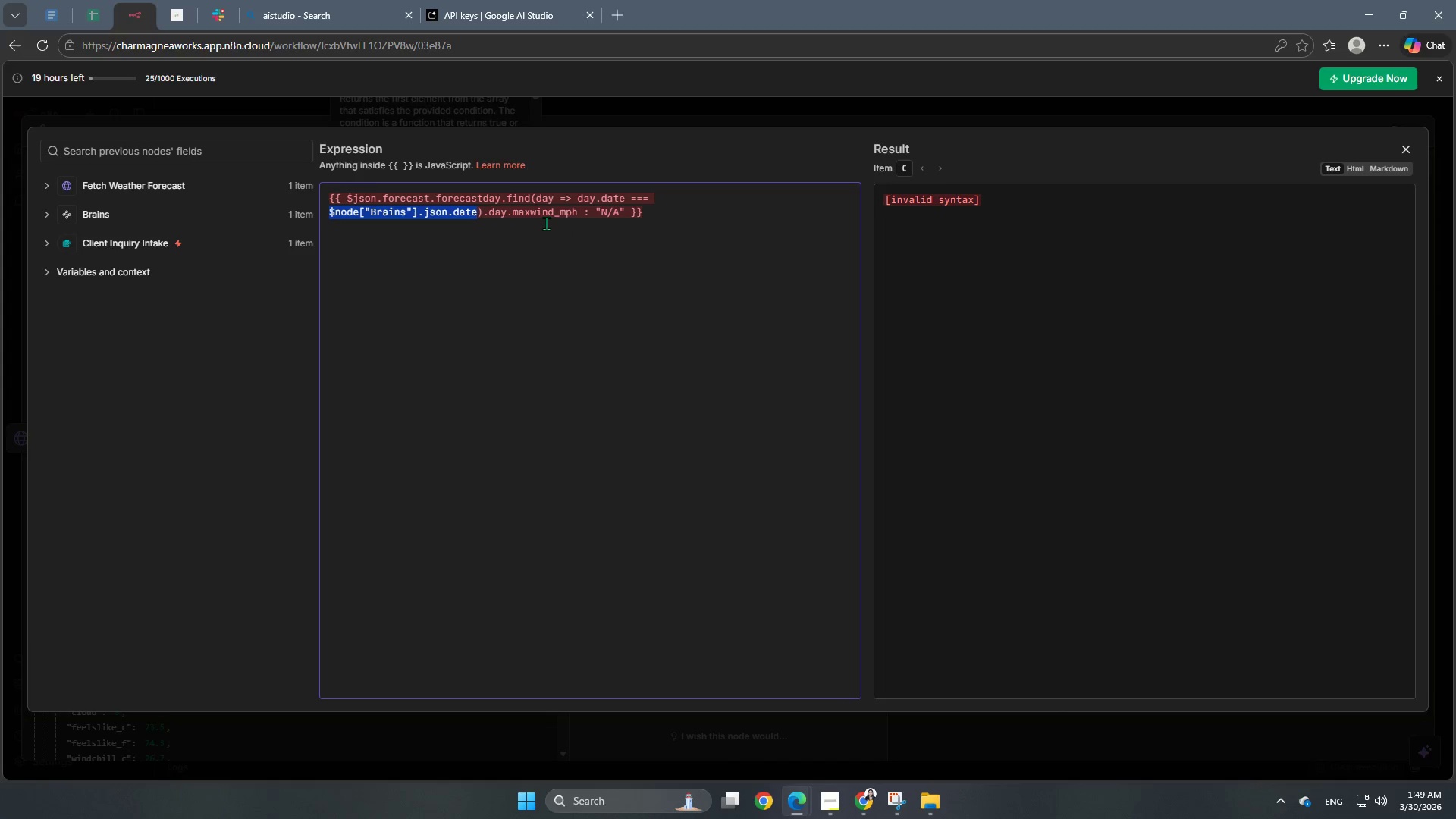 
key(Control+ControlLeft)
 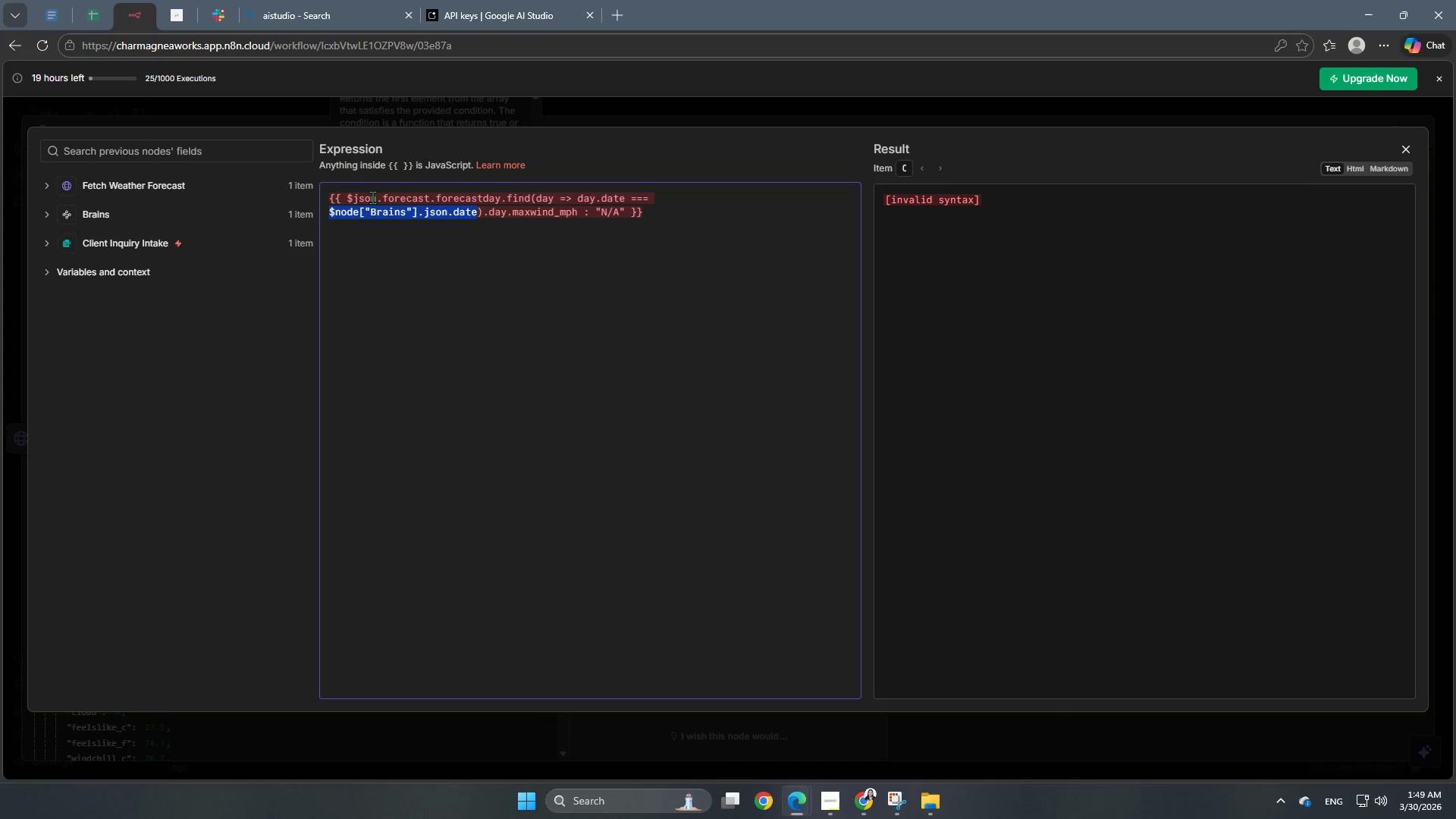 
key(Control+C)
 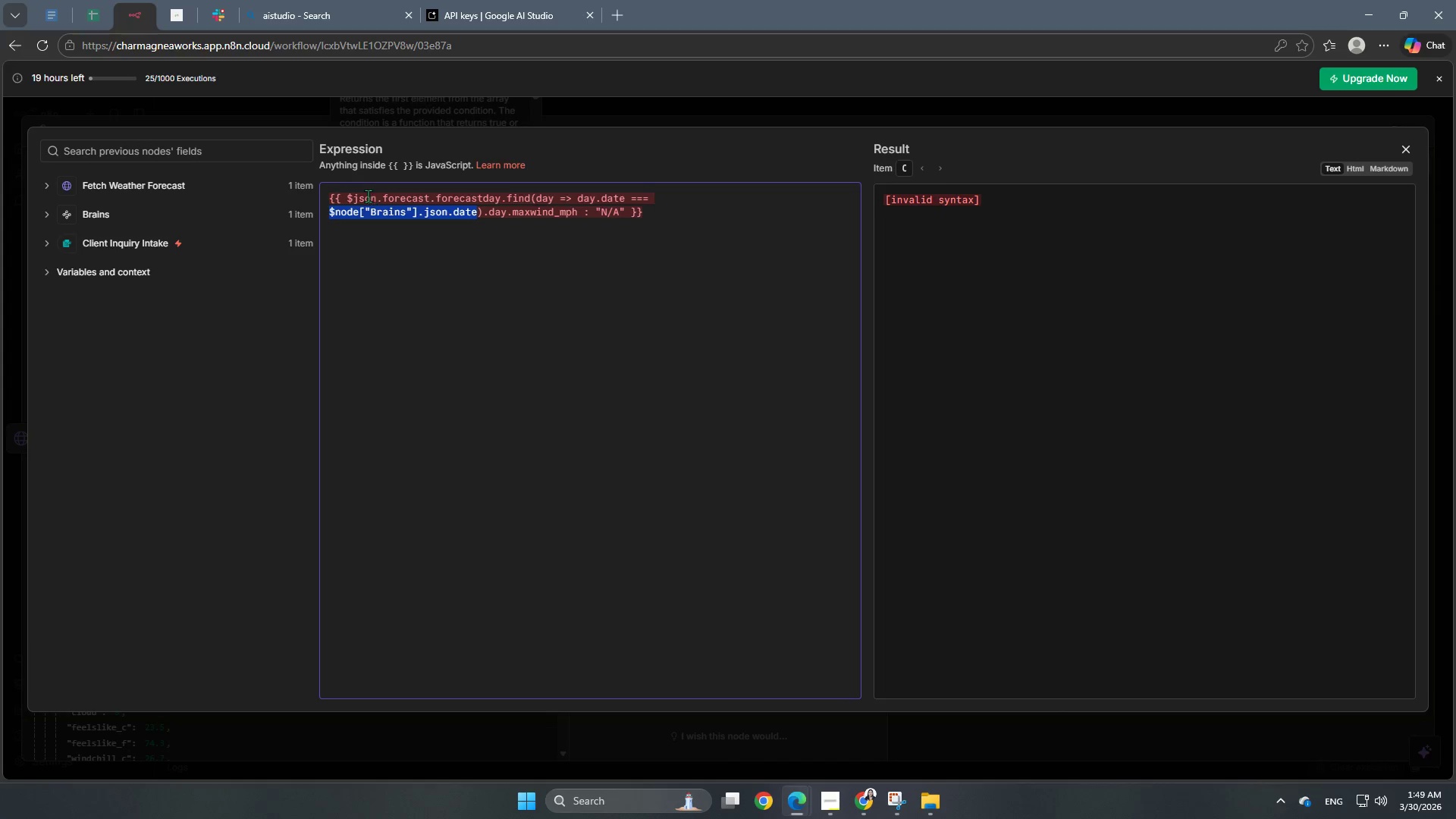 
key(Control+ControlLeft)
 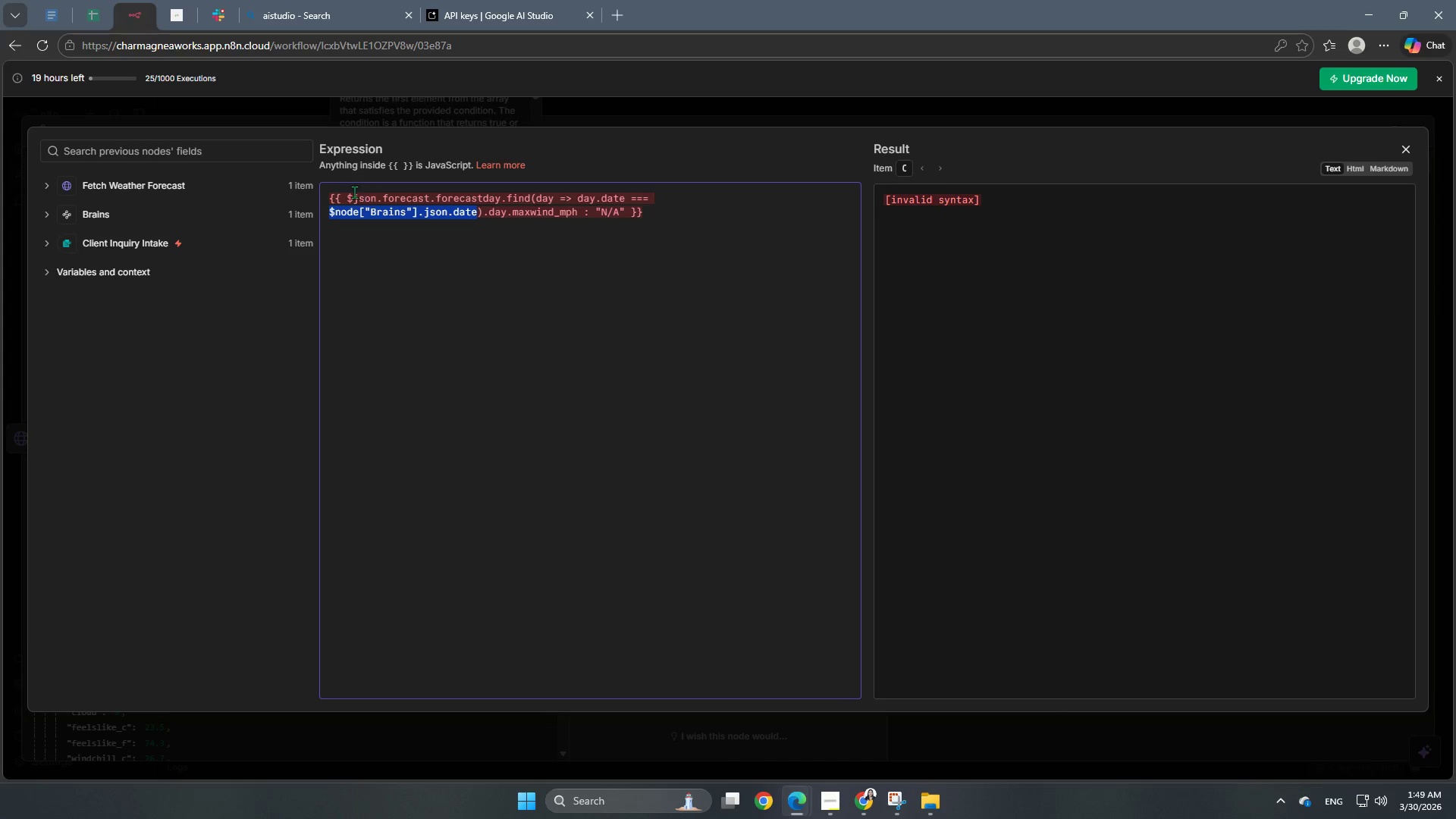 
key(Control+C)
 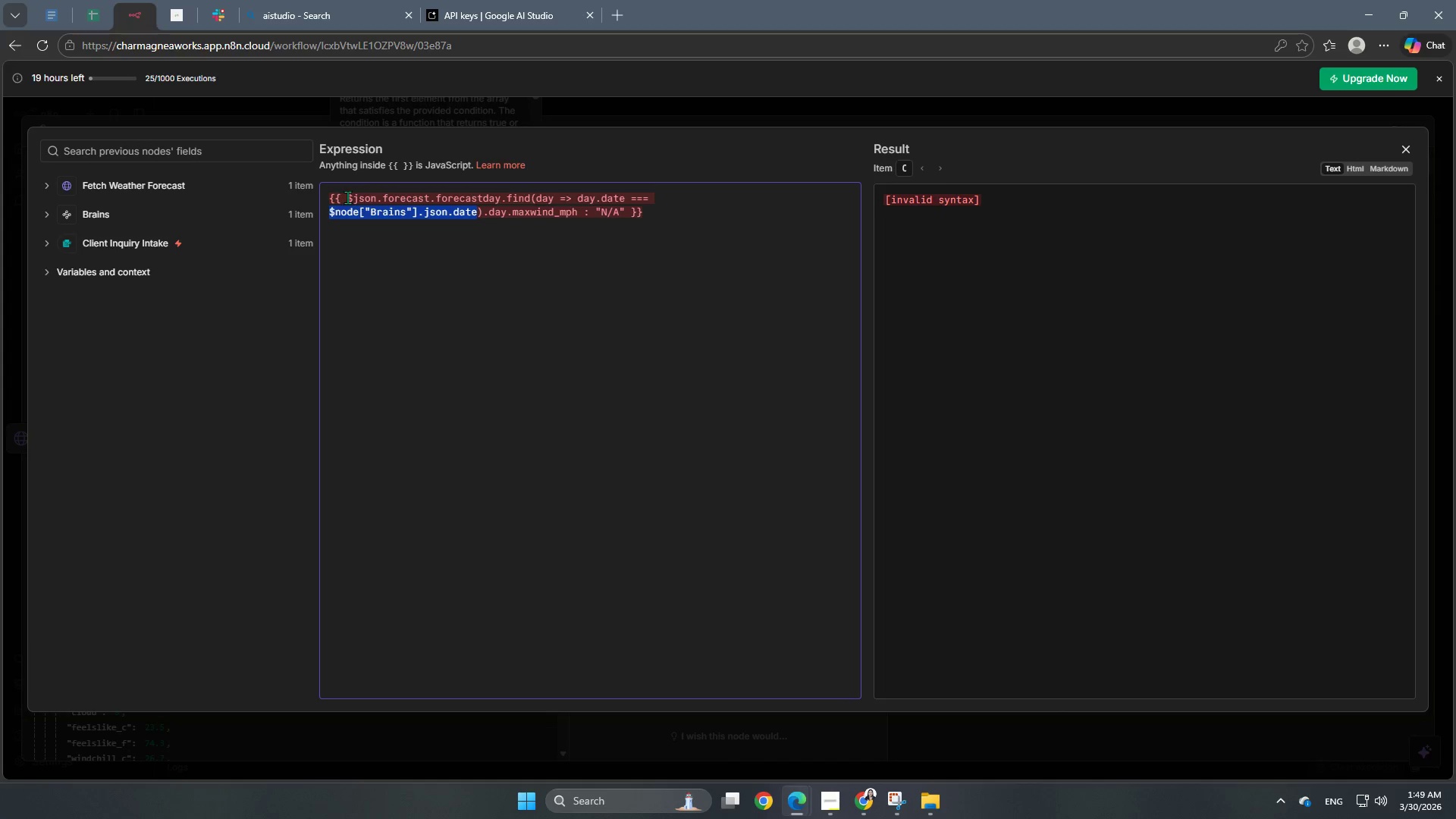 
left_click([347, 197])
 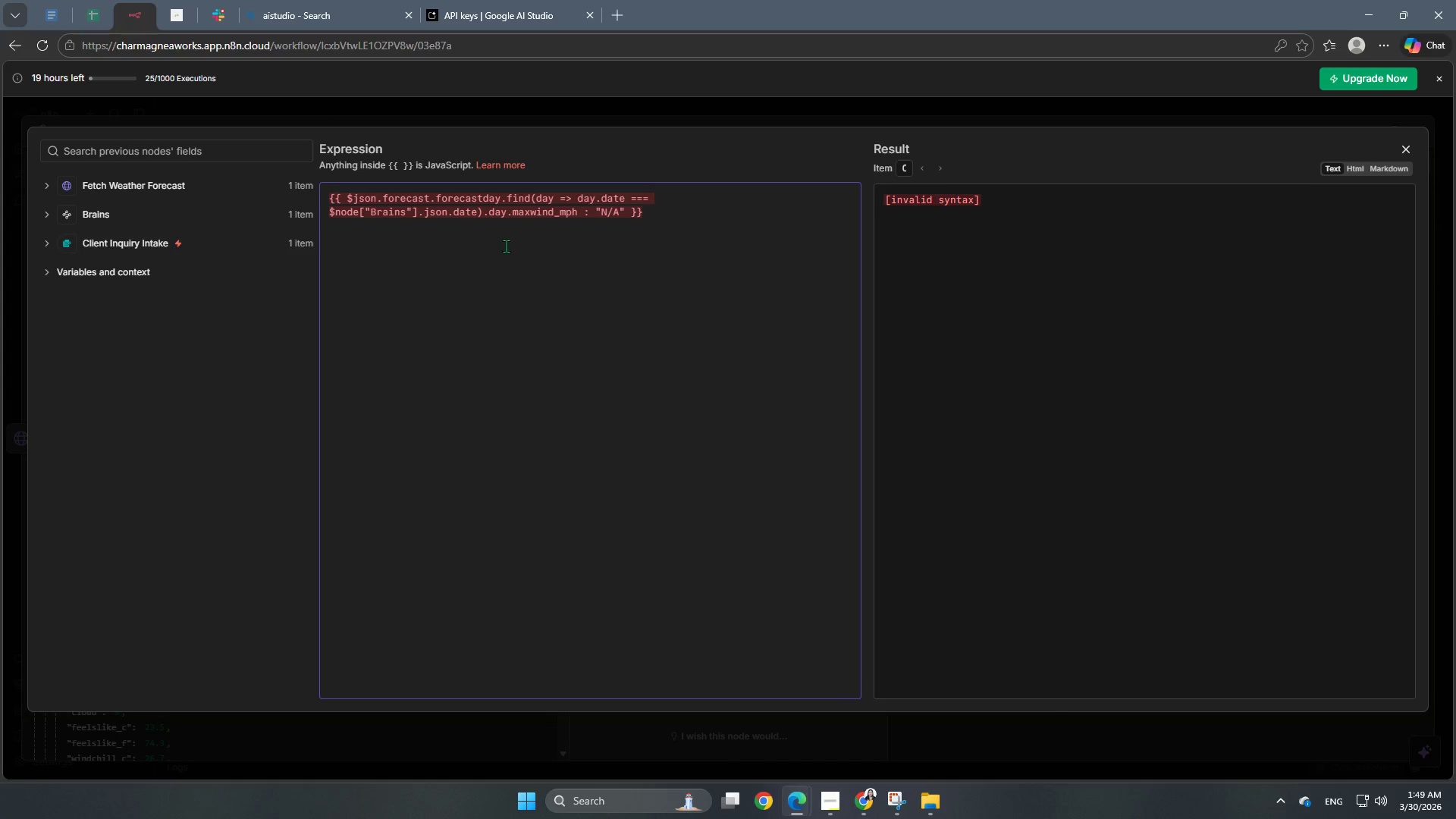 
key(Control+V)
 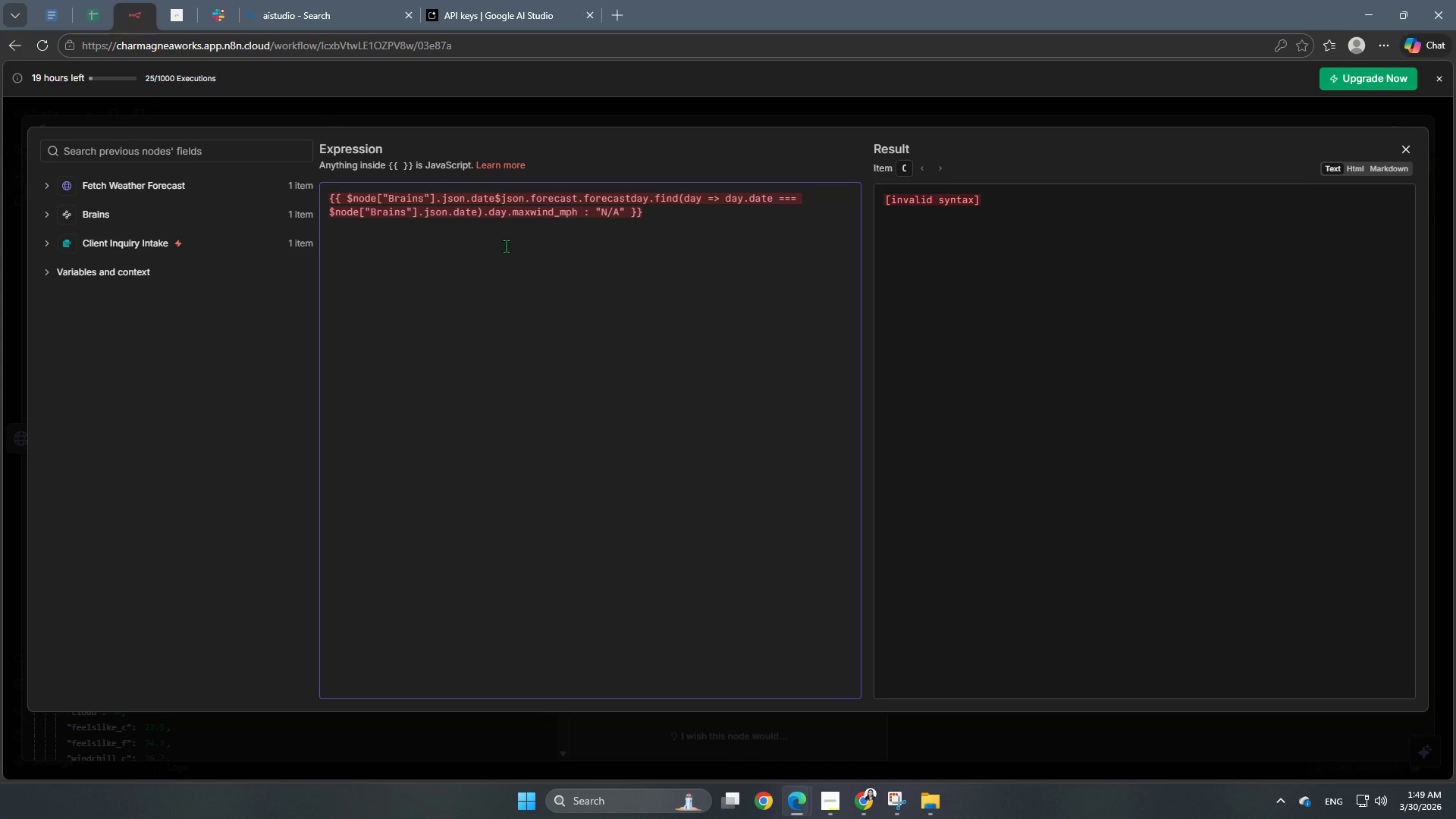 
key(Space)
 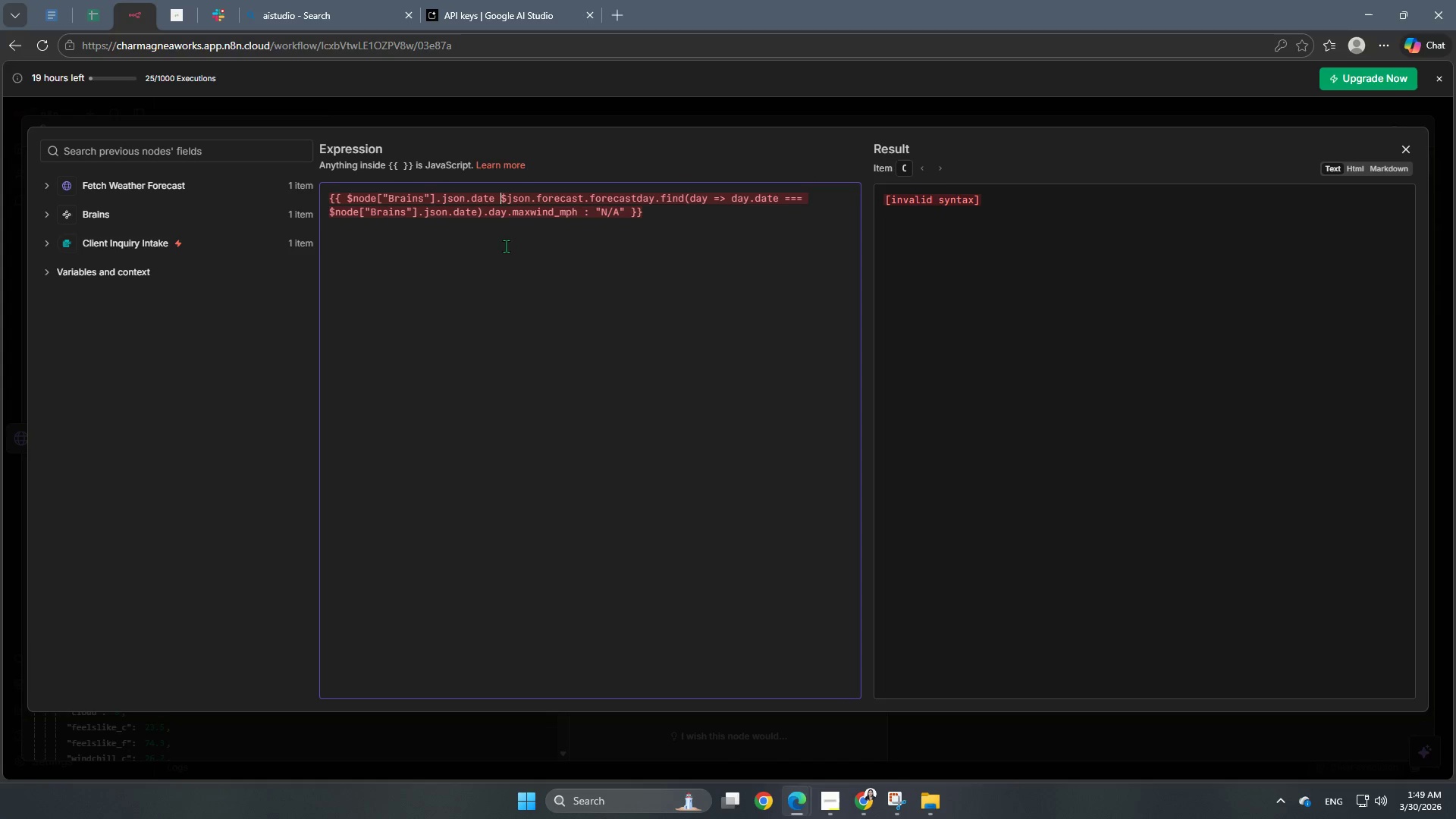 
key(Shift+ShiftRight)
 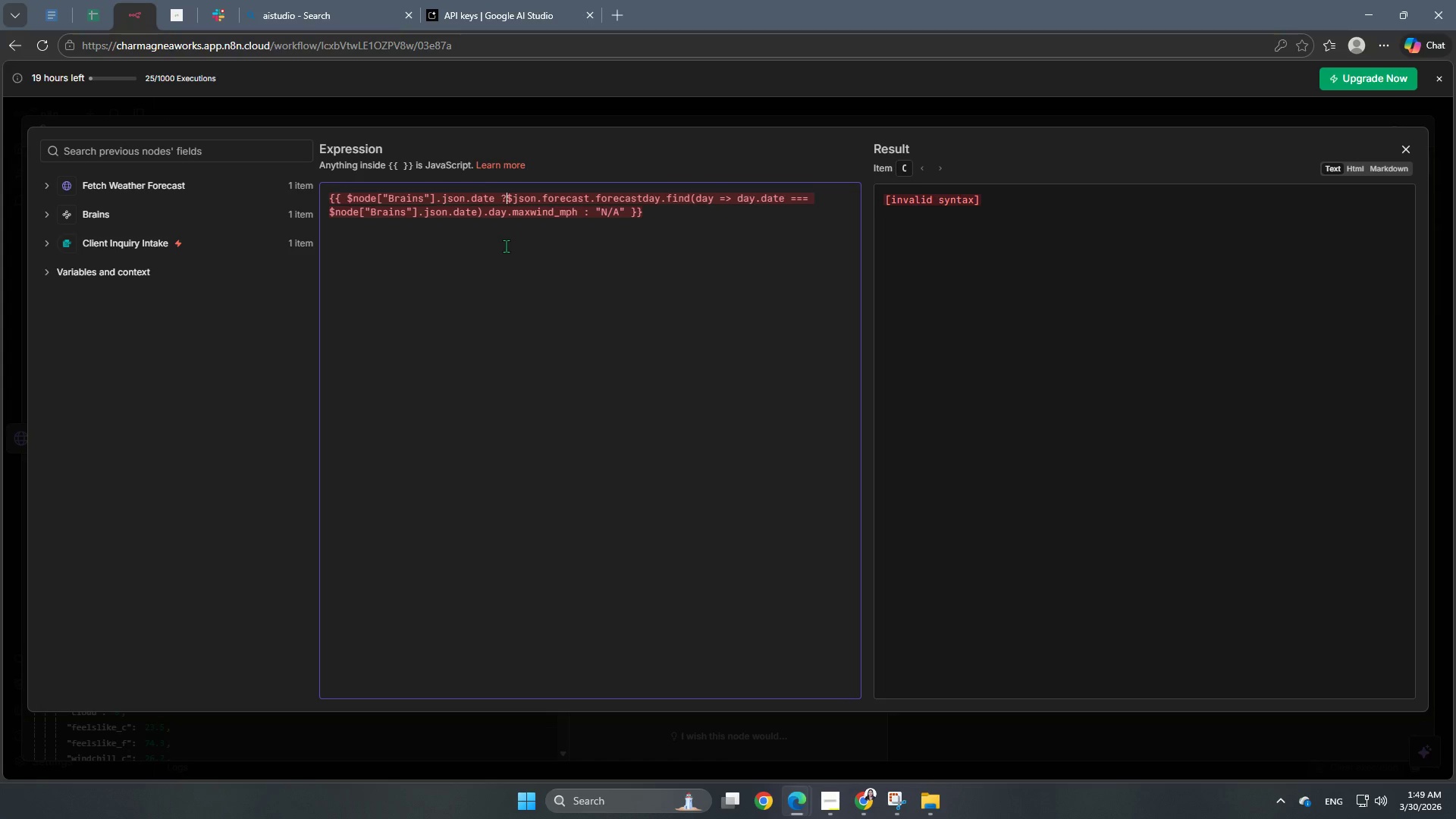 
key(Shift+Slash)
 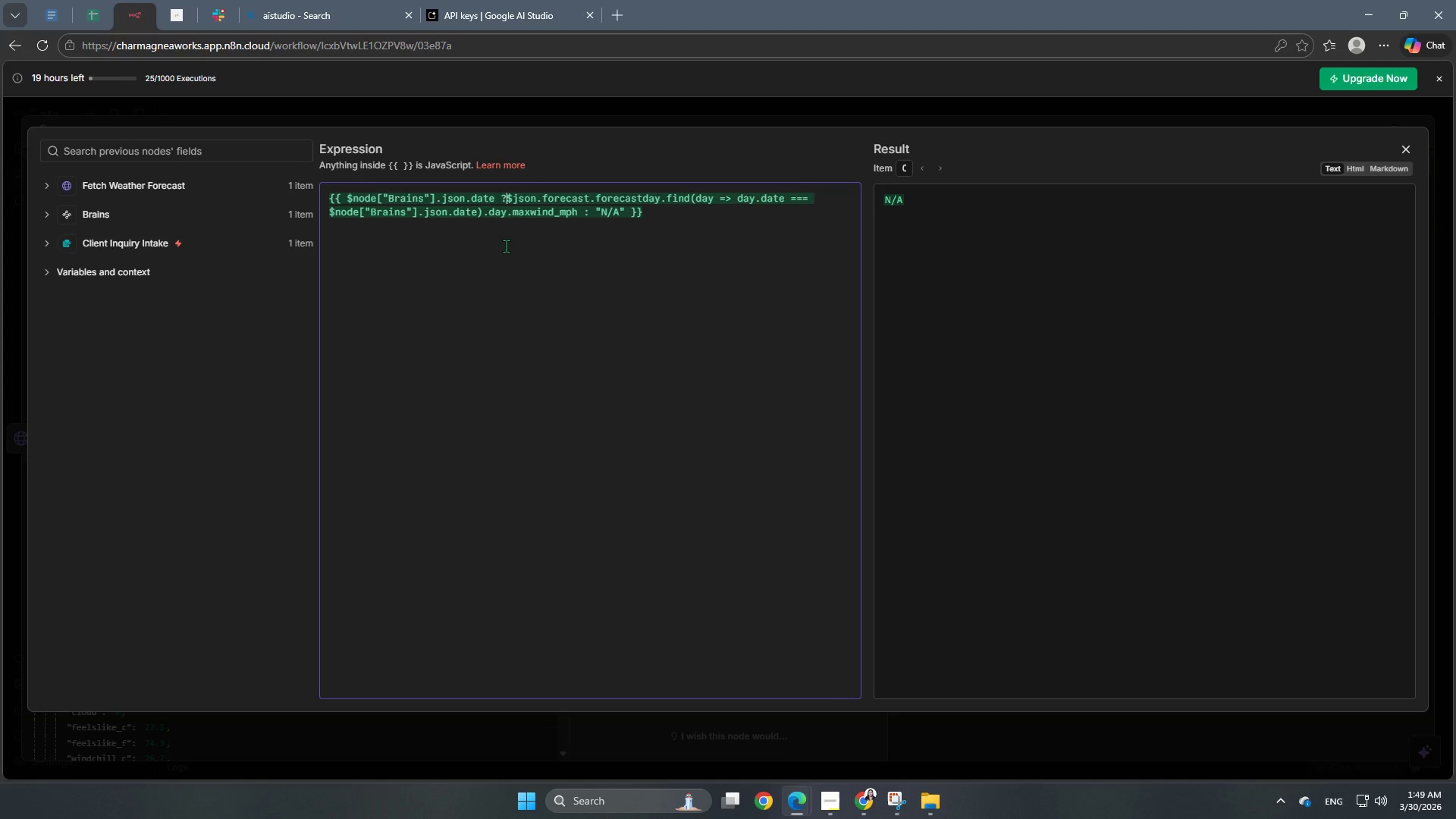 
key(Space)
 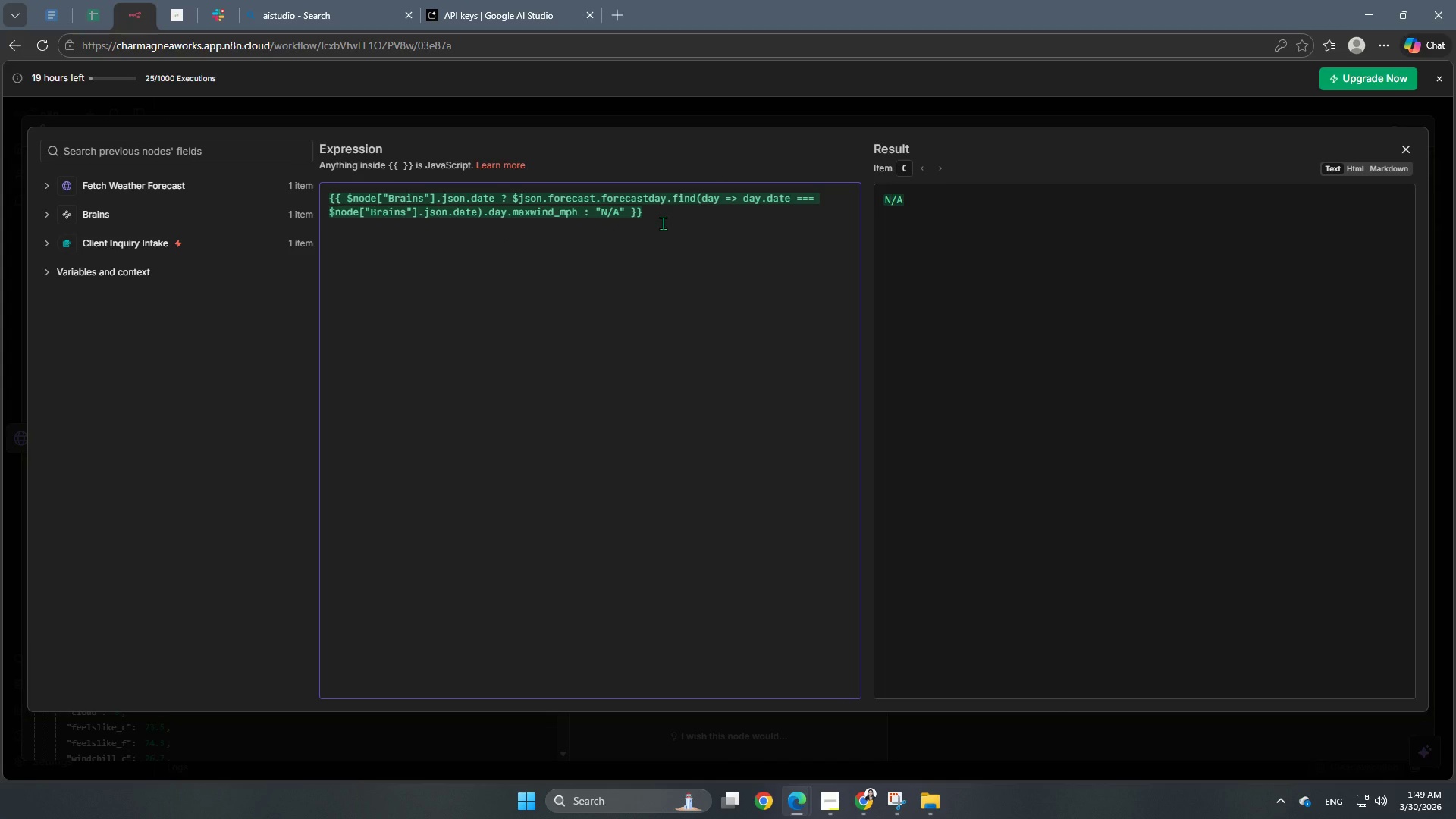 
wait(6.72)
 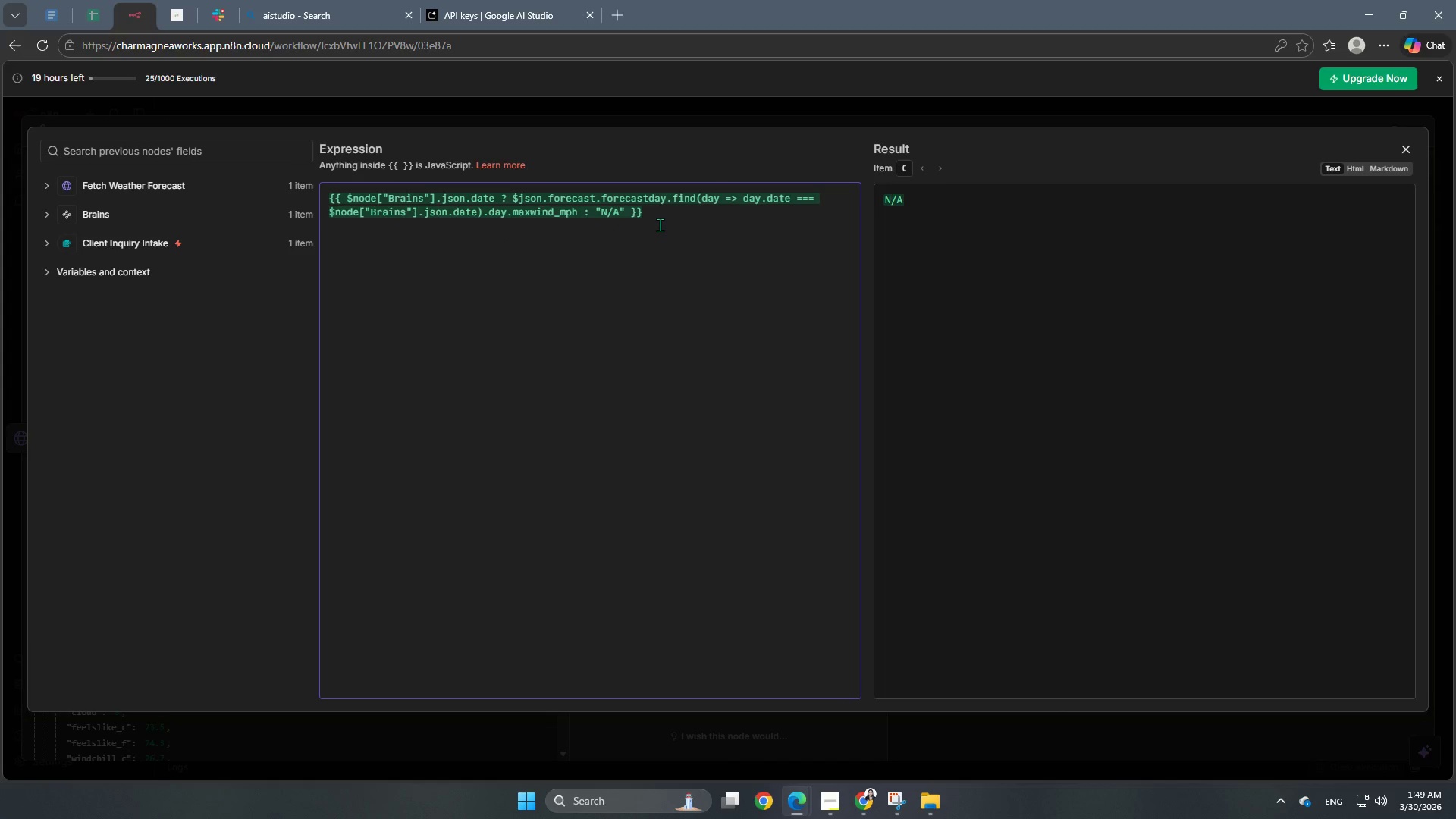 
left_click([665, 215])
 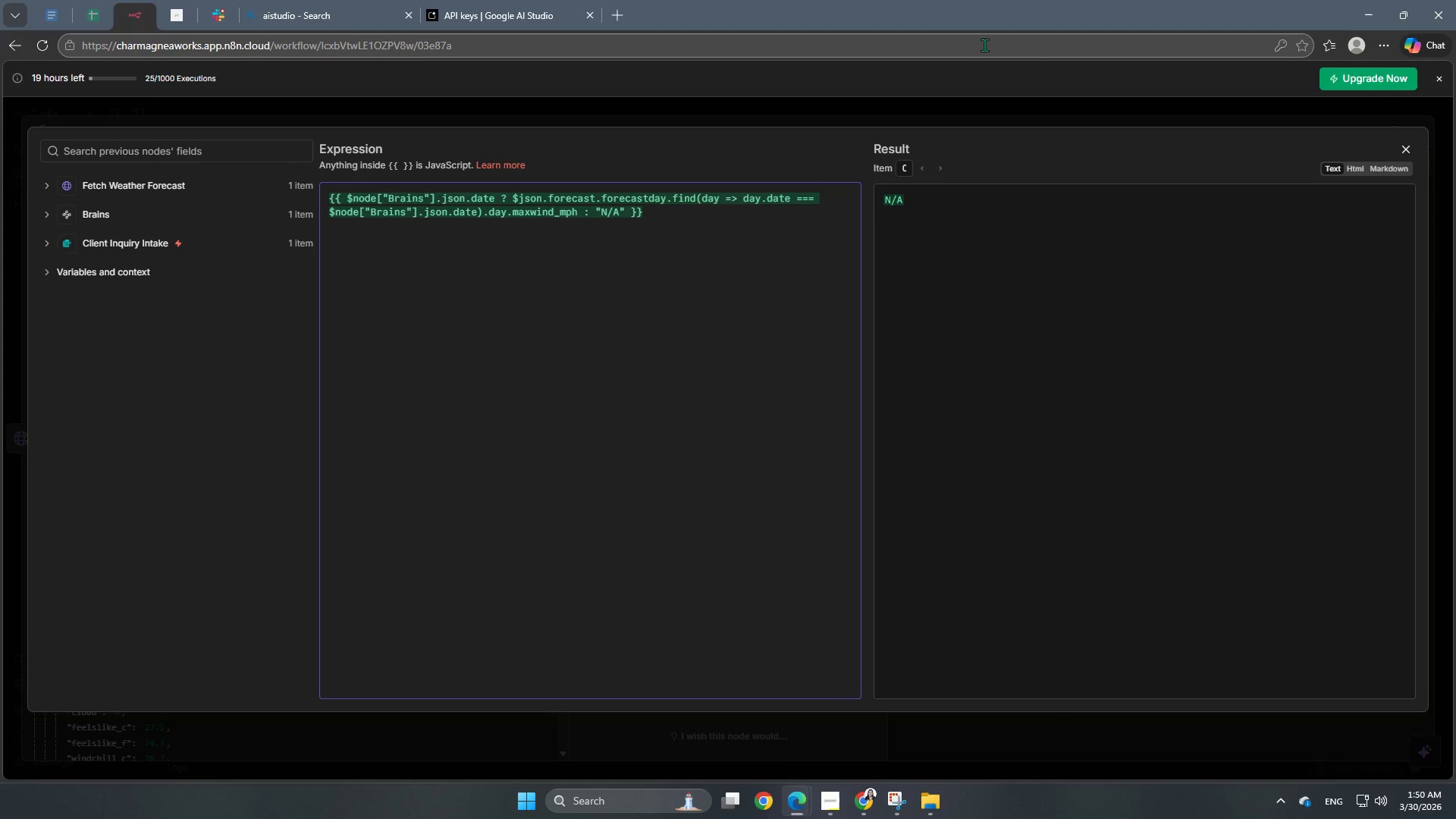 
wait(59.0)
 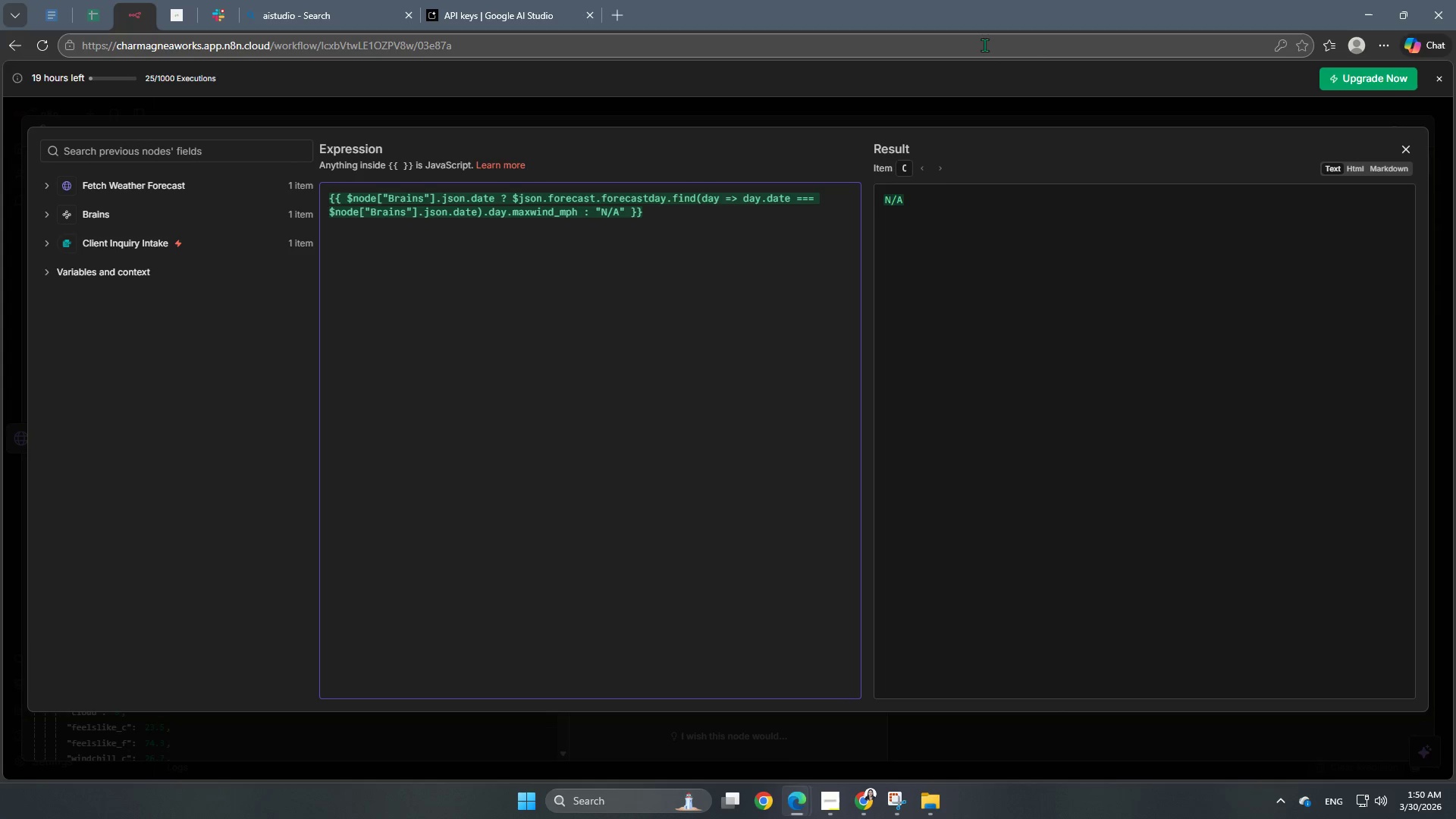 
left_click([639, 112])
 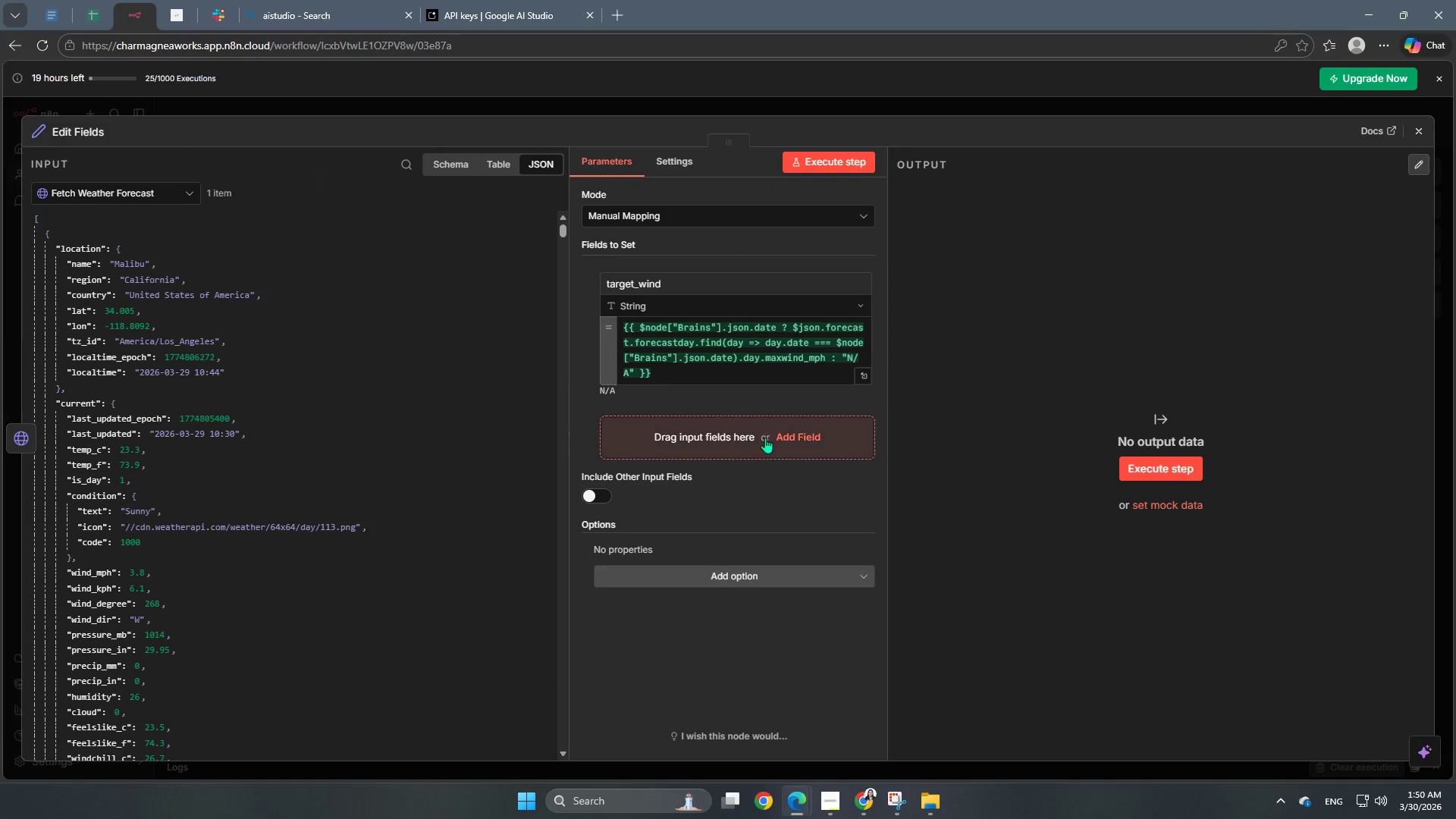 
left_click([772, 435])
 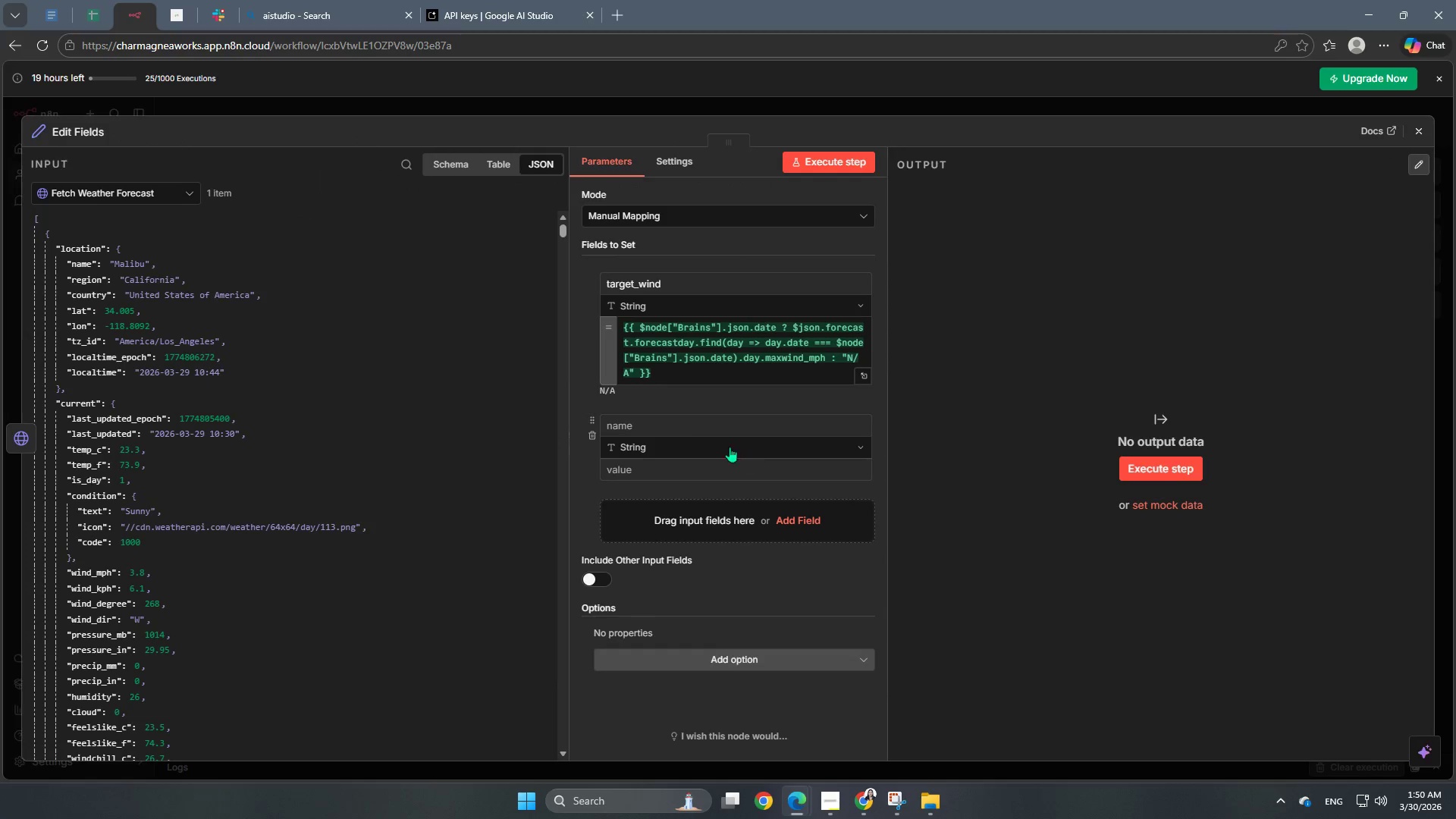 
left_click([682, 431])
 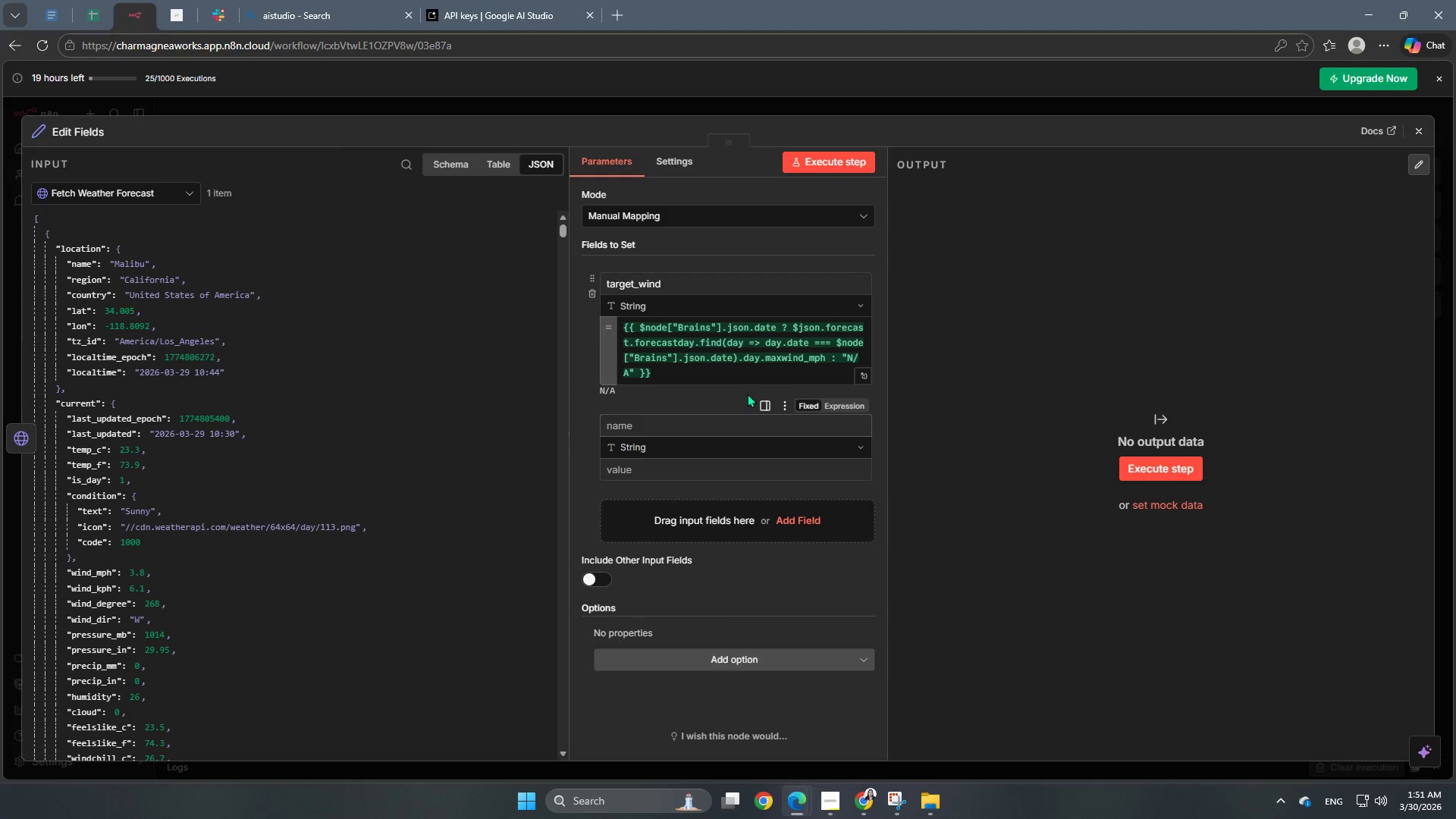 
wait(21.8)
 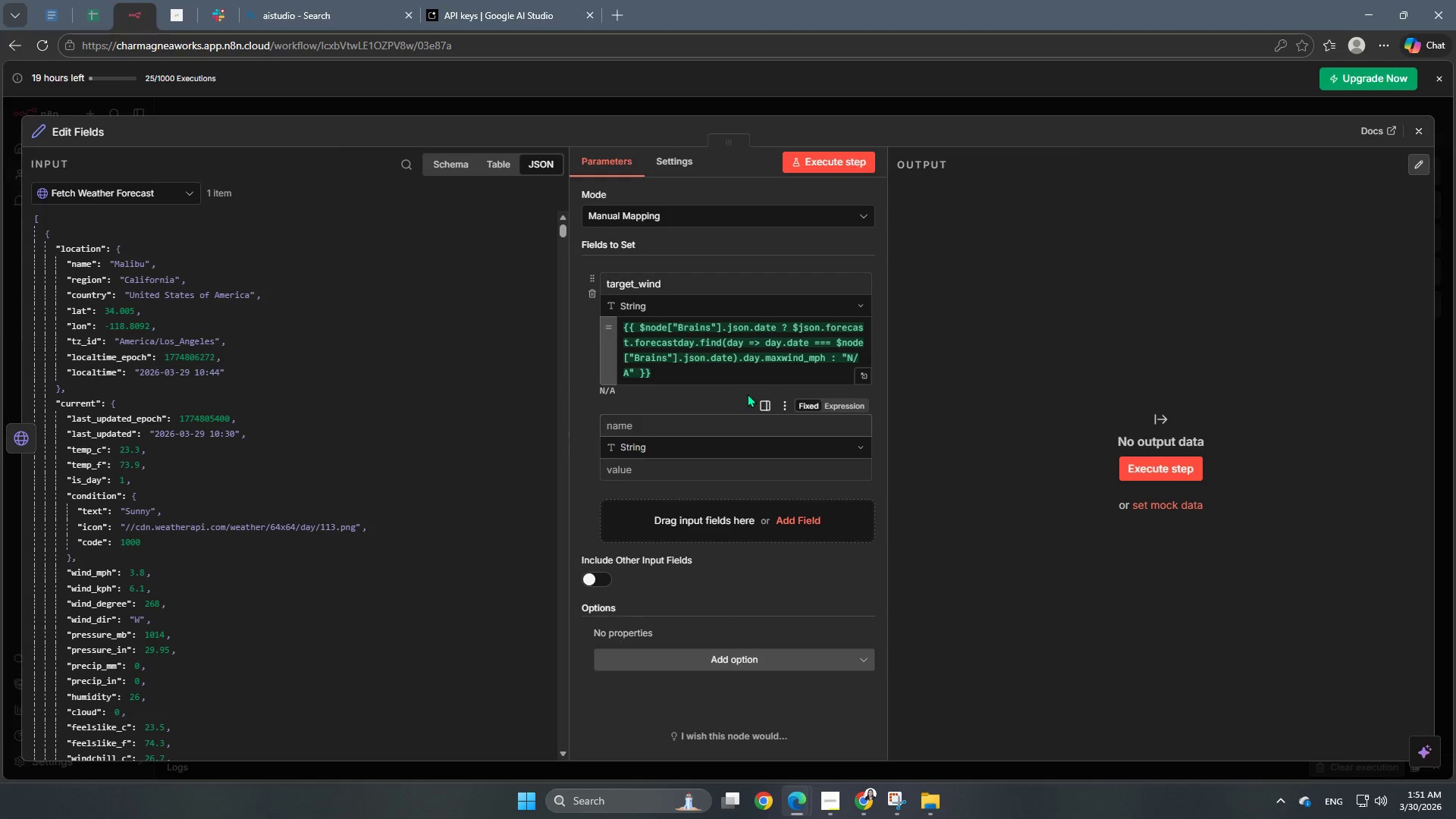 
left_click_drag(start_coordinate=[677, 278], to_coordinate=[425, 315])
 